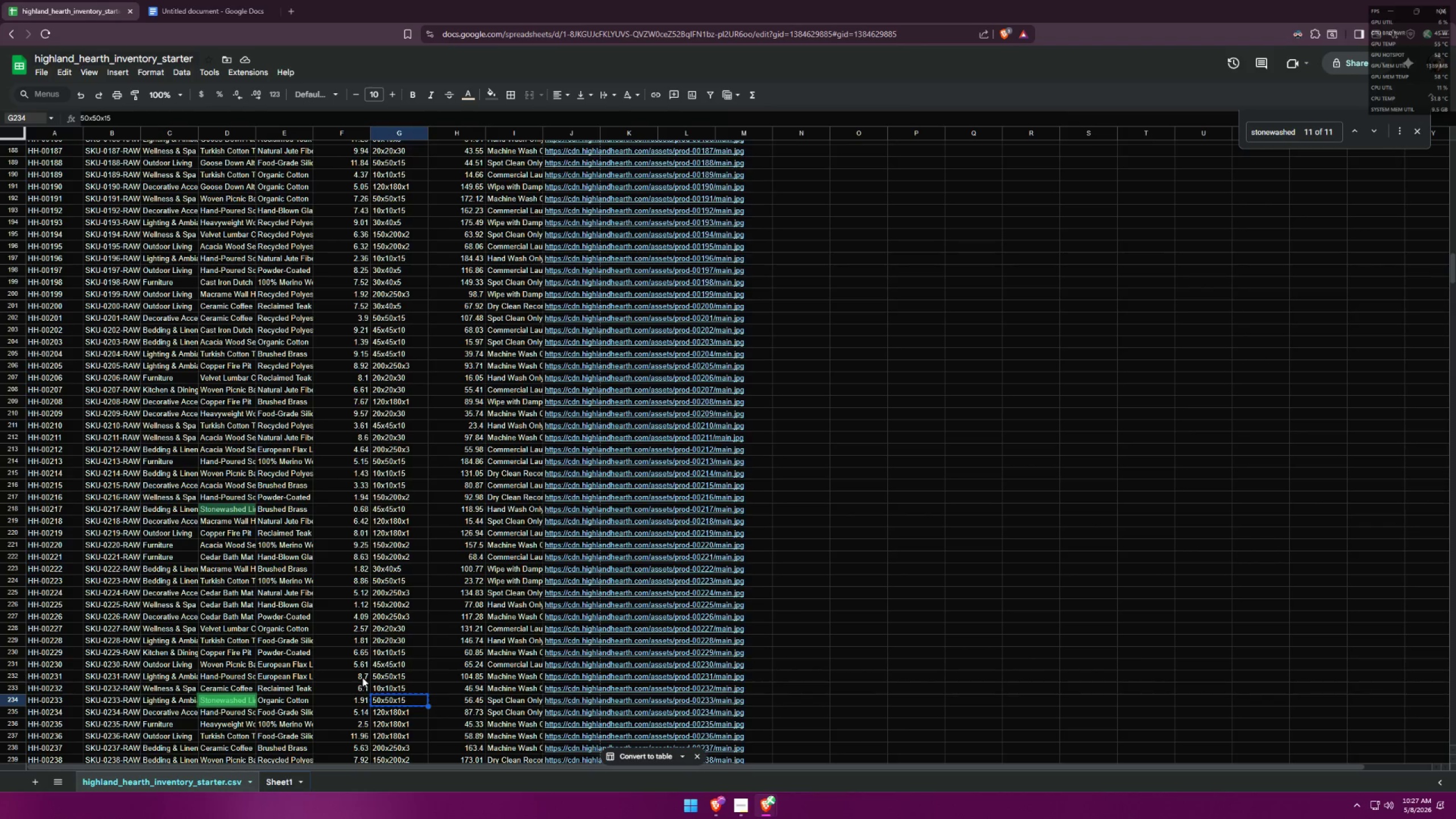 
key(Alt+AltLeft)
 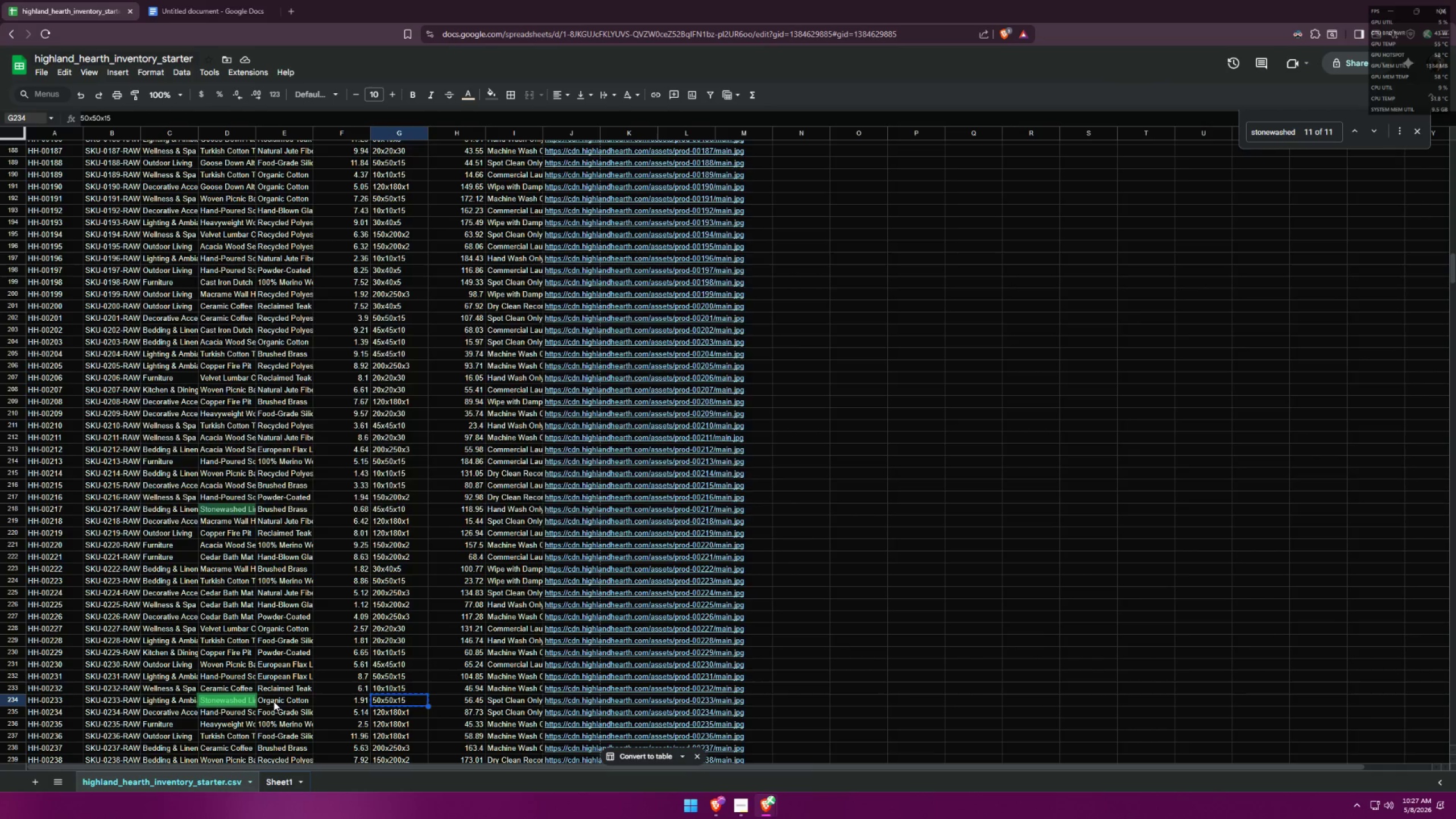 
key(Alt+Tab)
 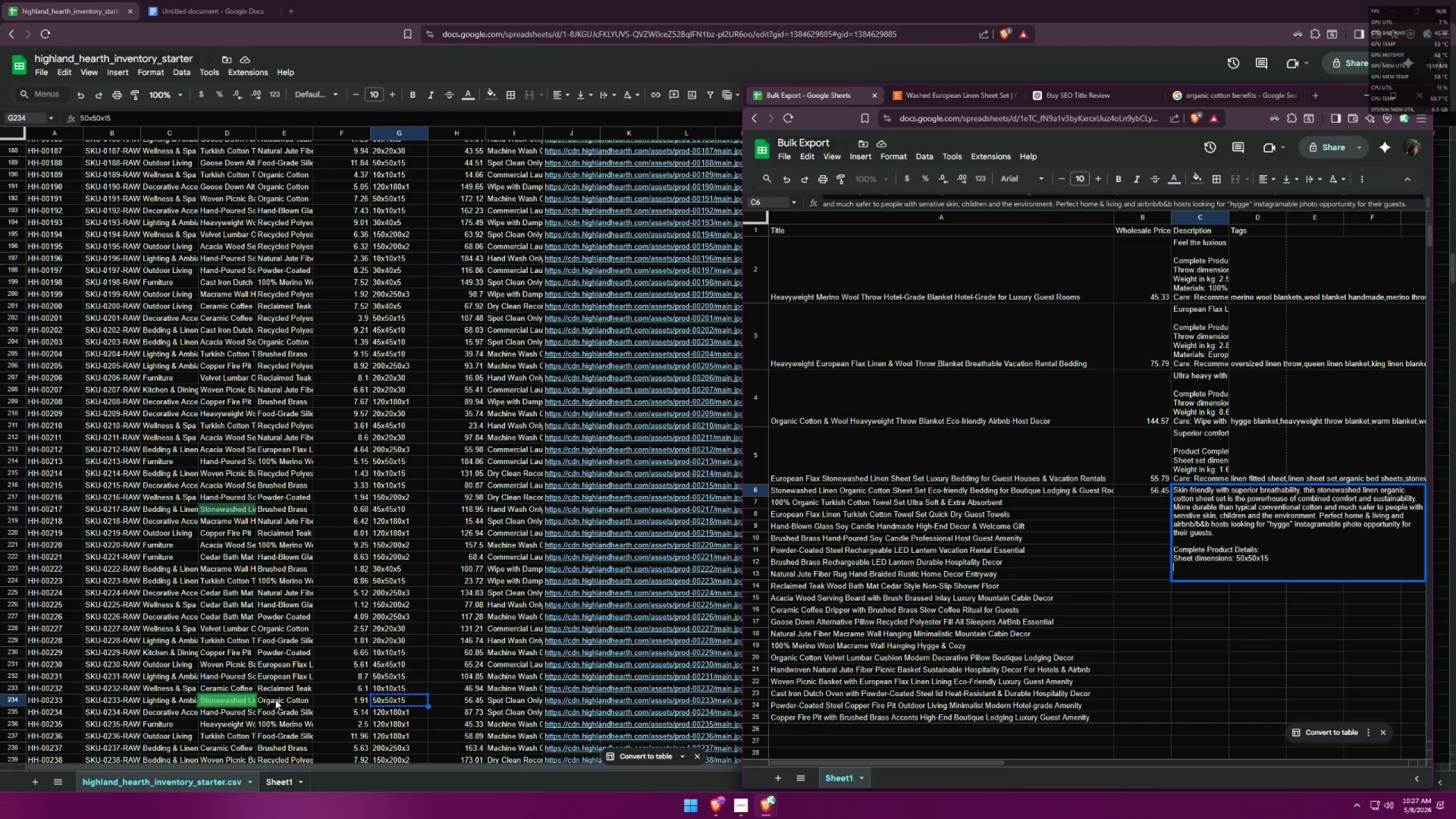 
type(Weight in kg: )
 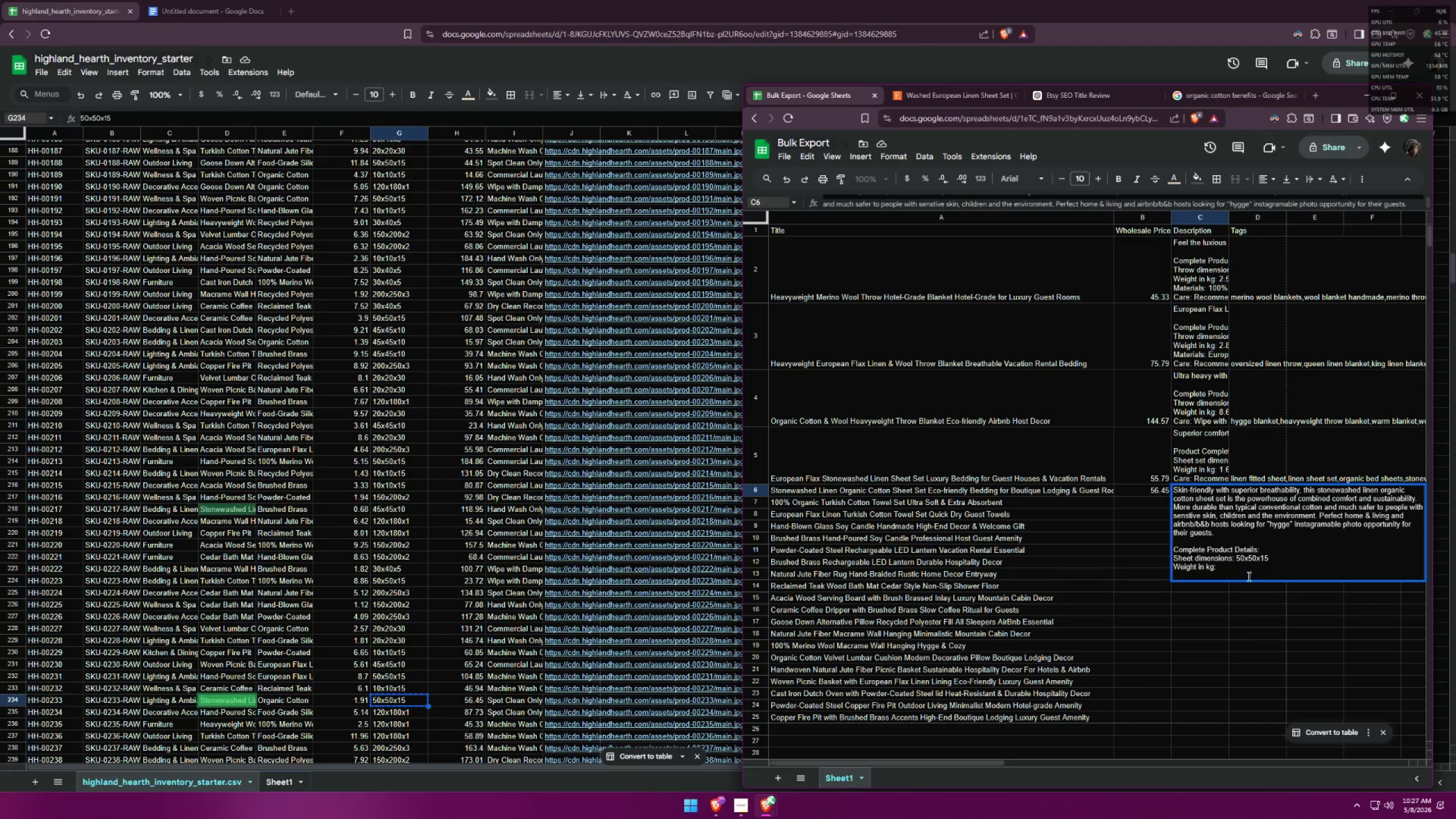 
left_click([1231, 562])
 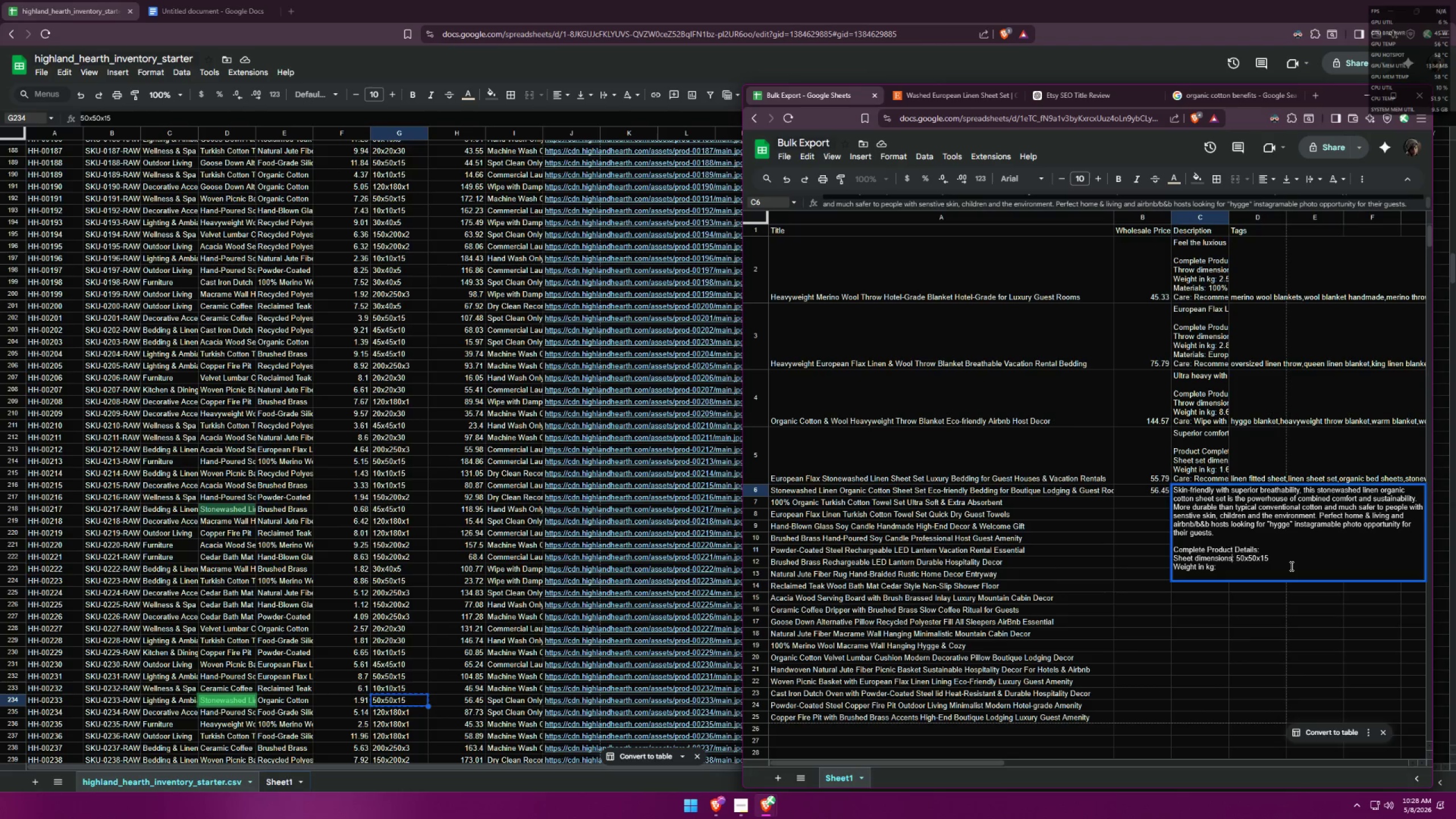 
type( cm)
 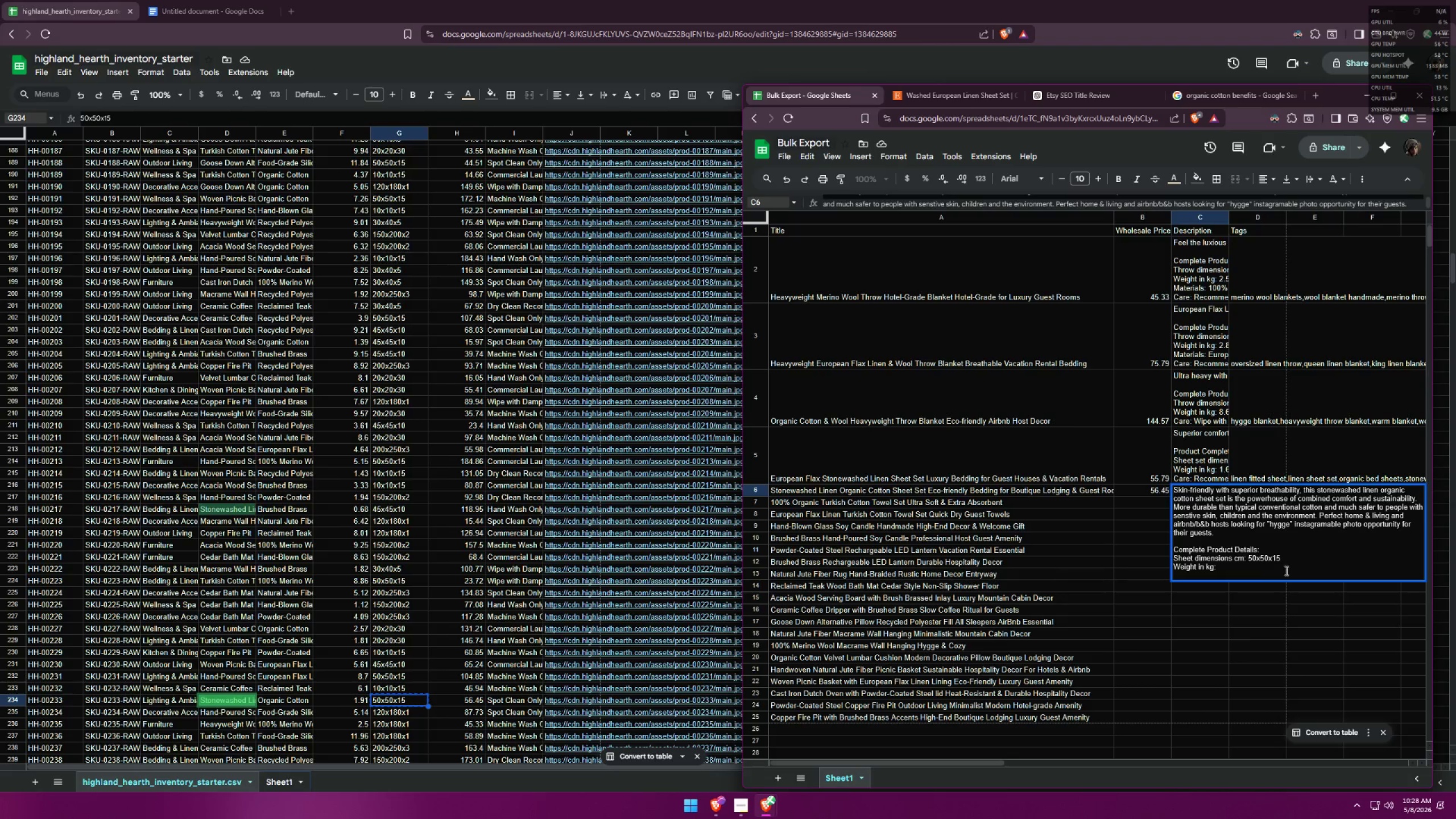 
left_click([1255, 571])
 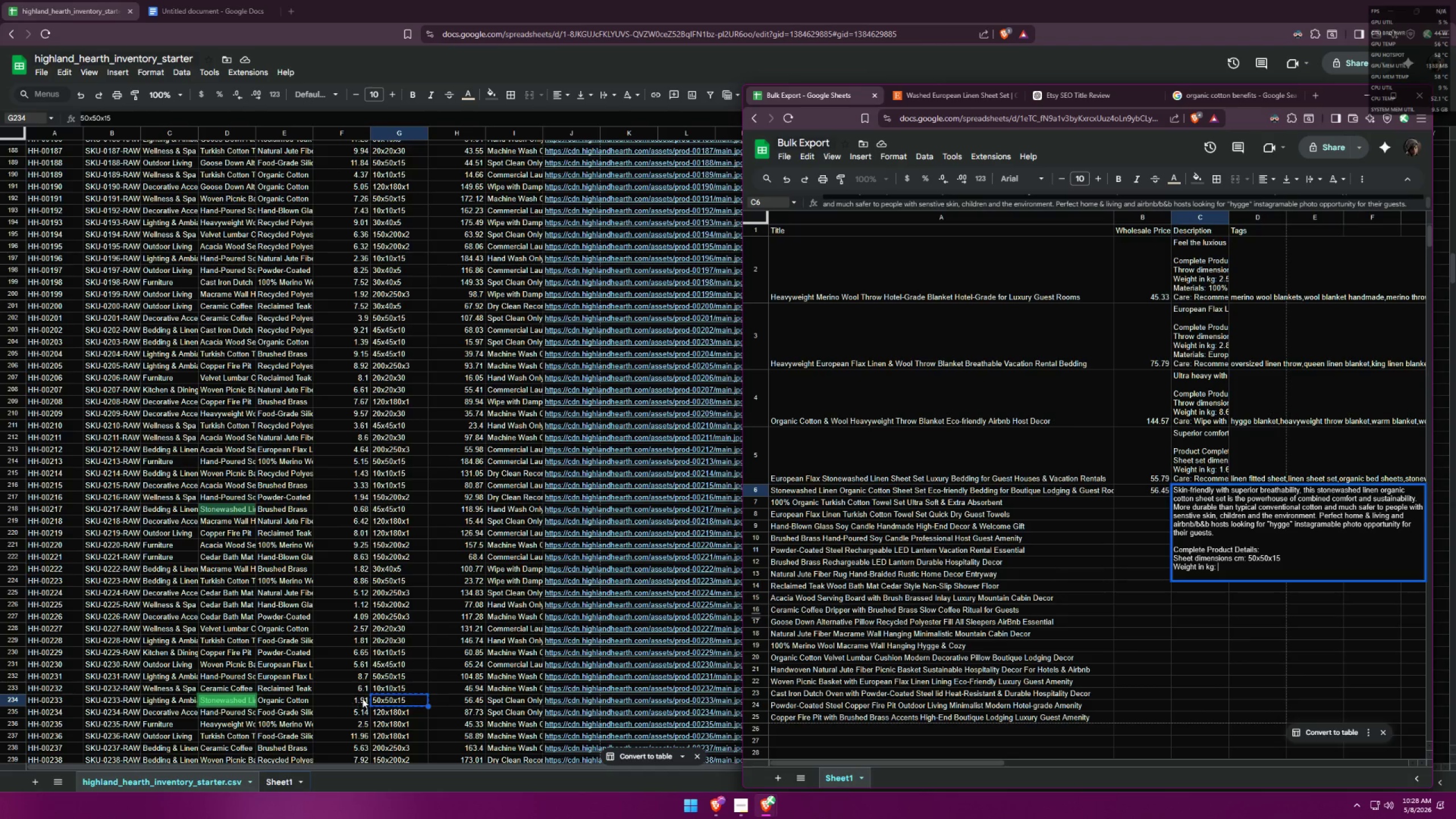 
left_click([357, 699])
 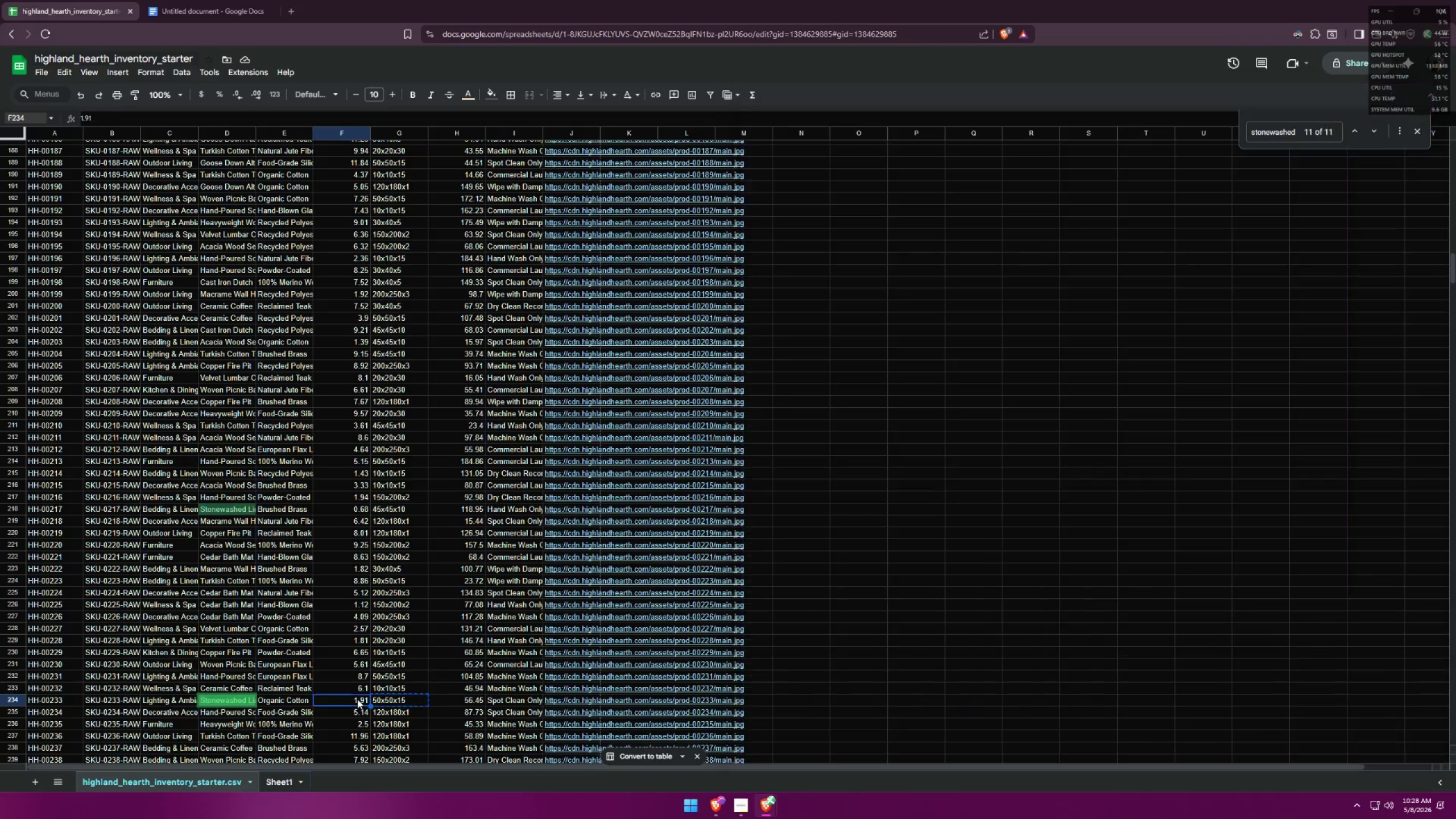 
key(Control+ControlLeft)
 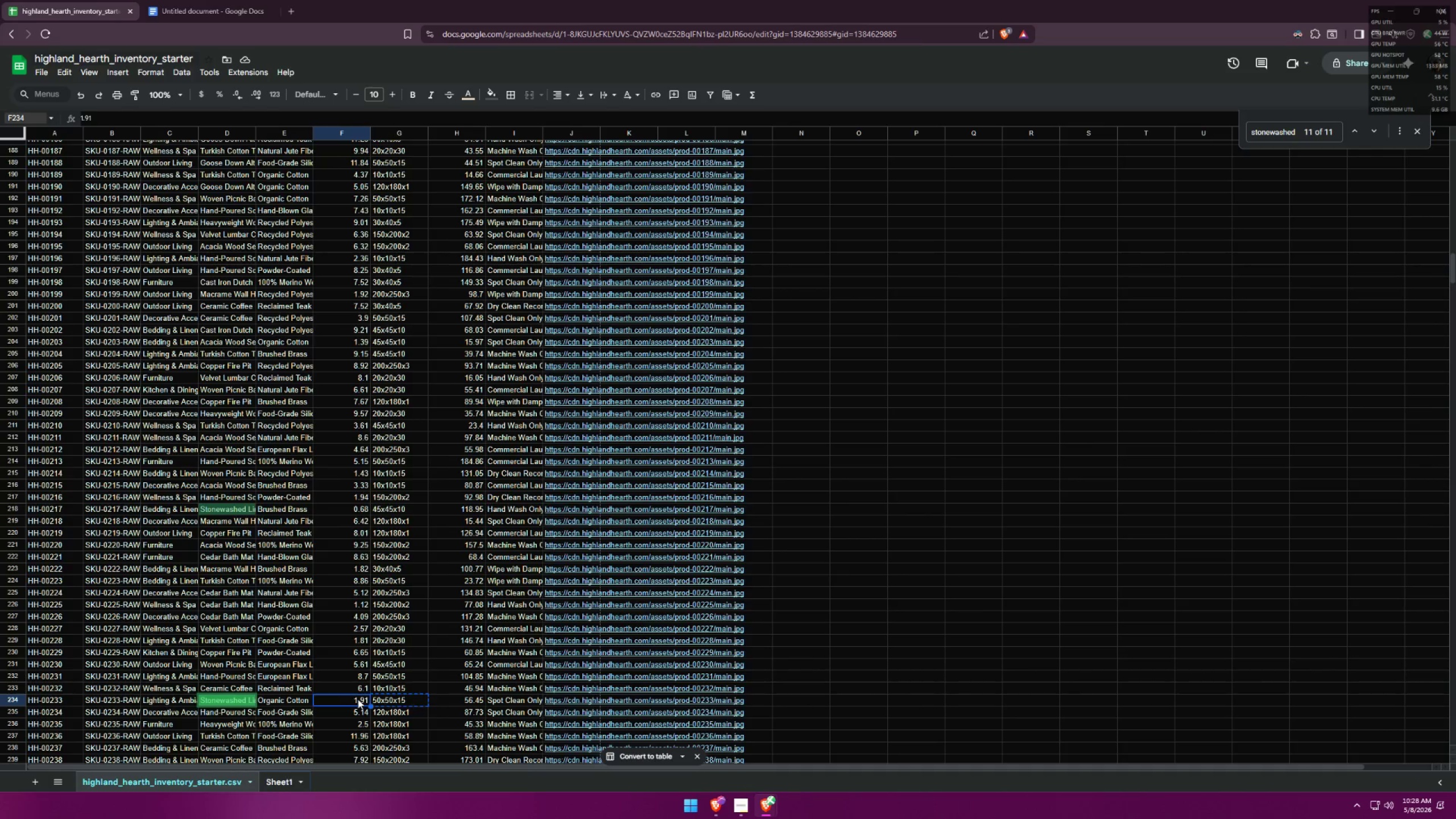 
key(Control+C)
 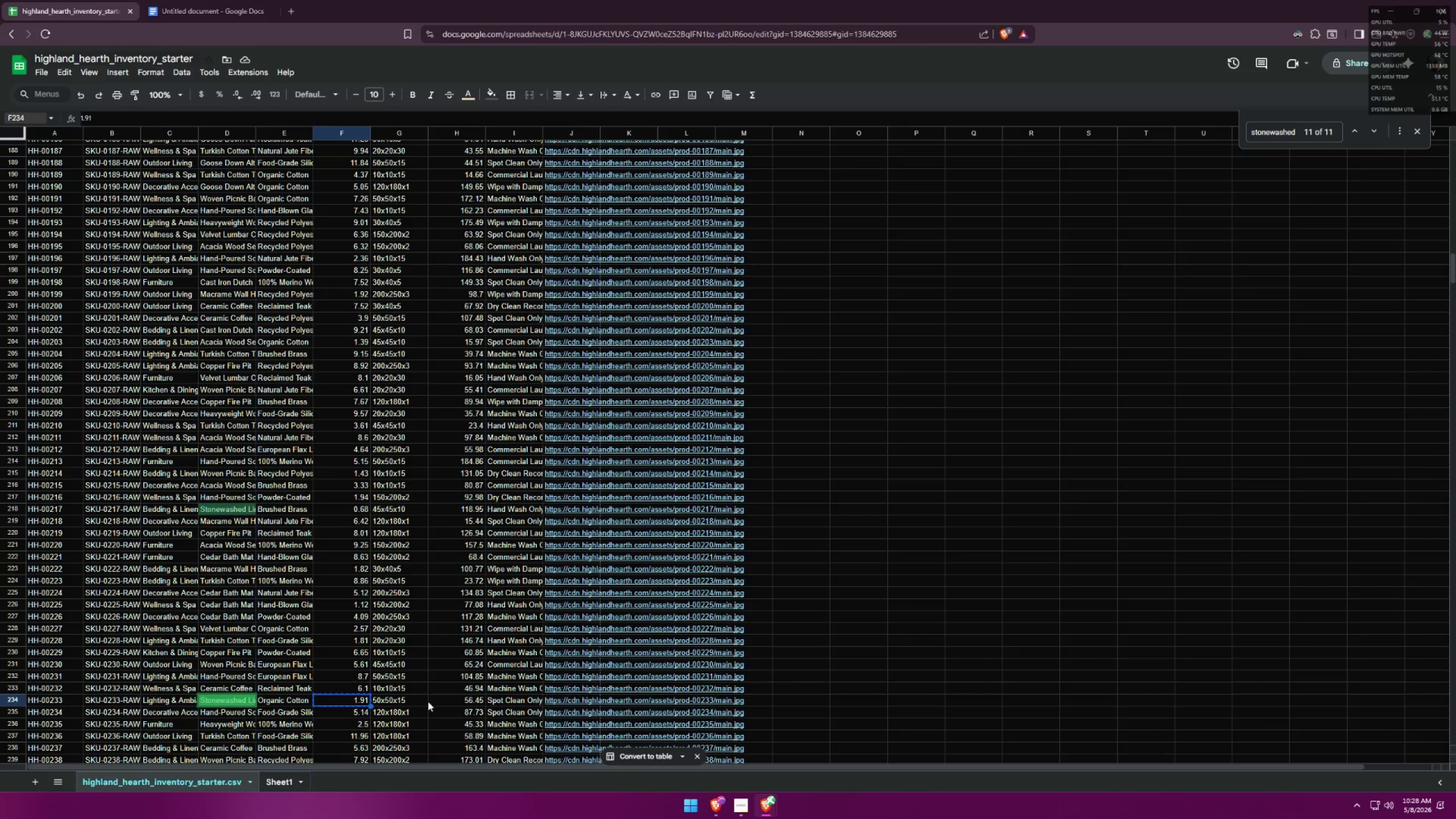 
key(Alt+AltLeft)
 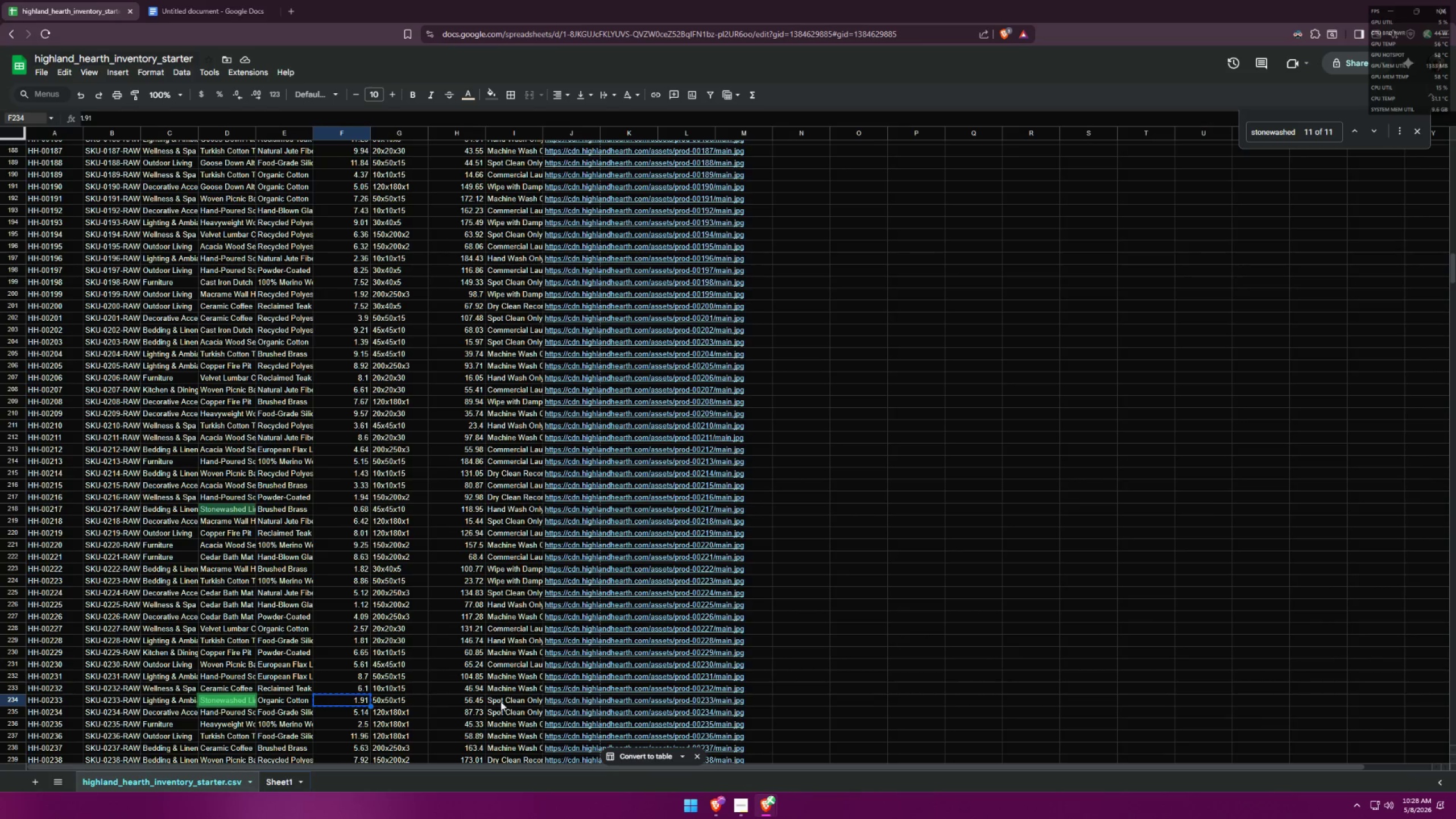 
key(Alt+Tab)
 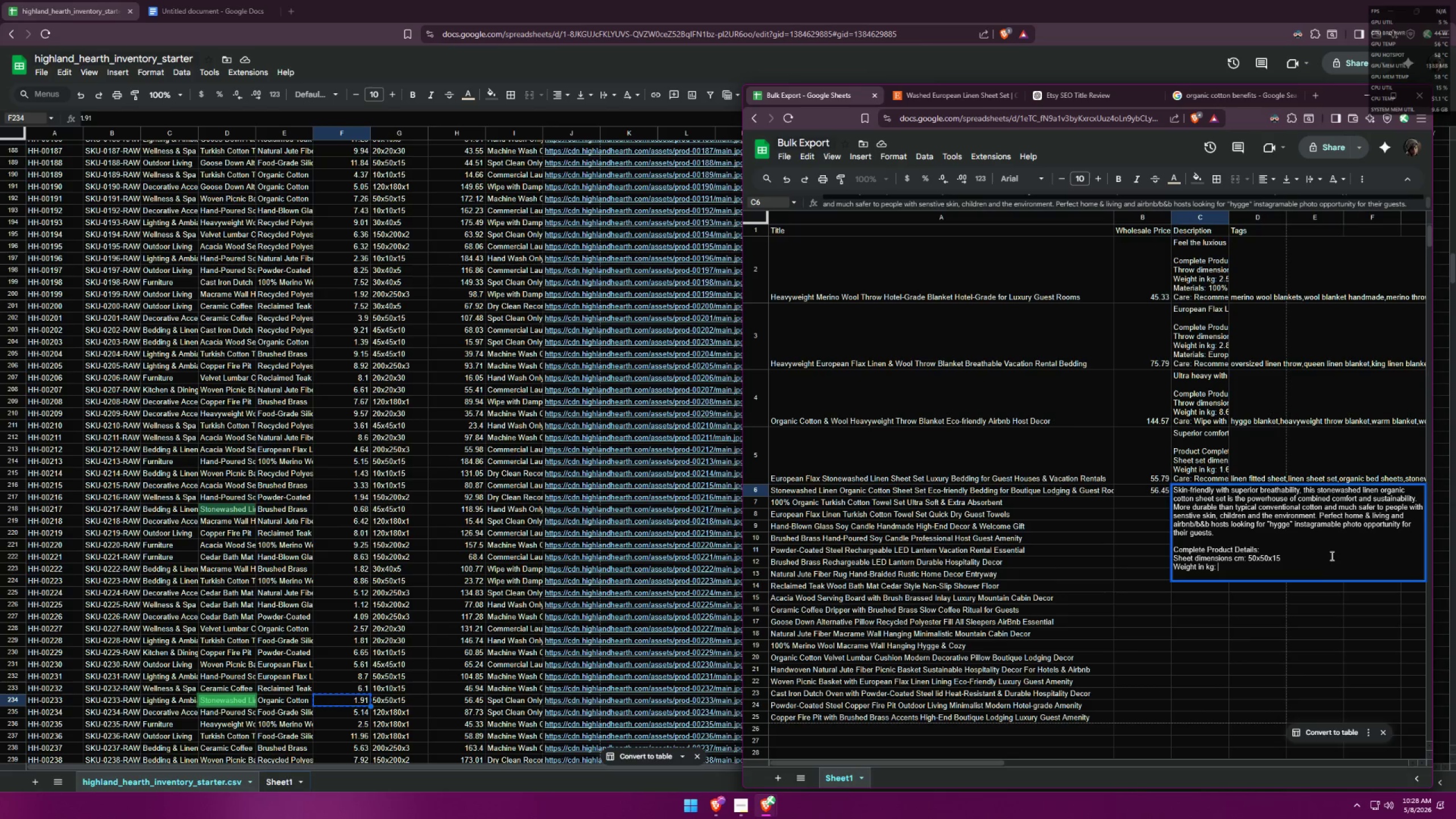 
key(Control+ControlLeft)
 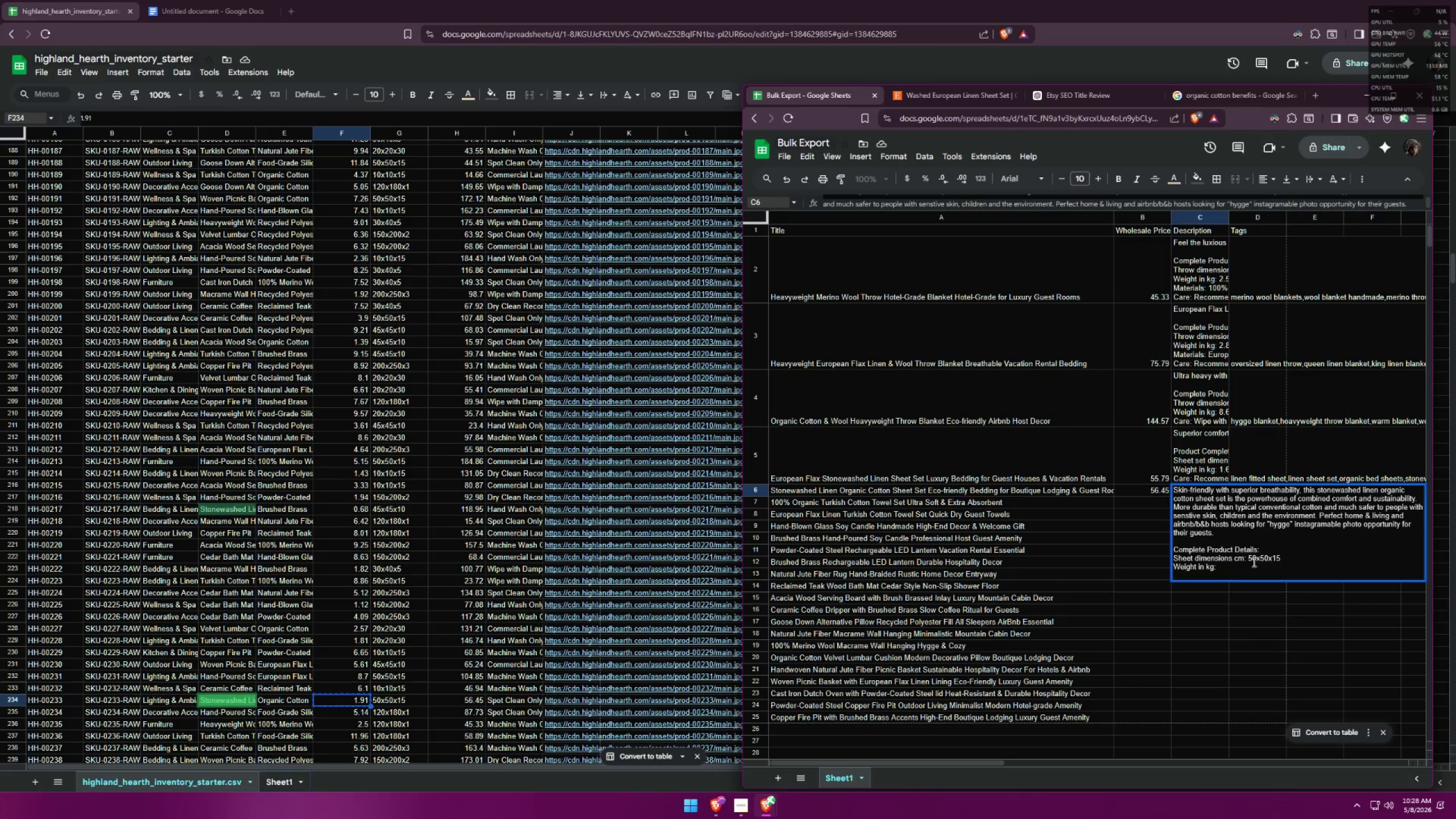 
key(Control+V)
 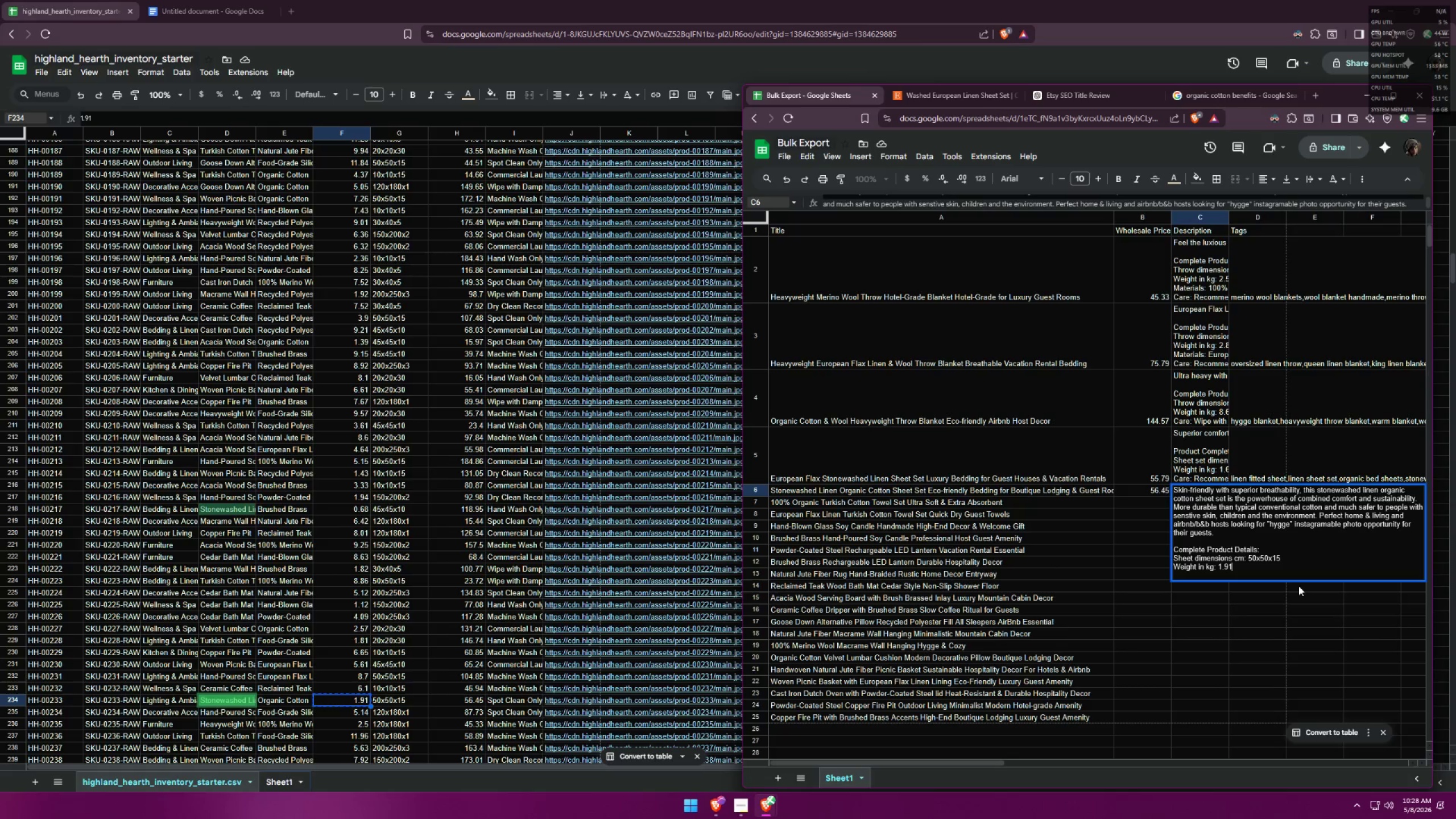 
key(Control+Enter)
 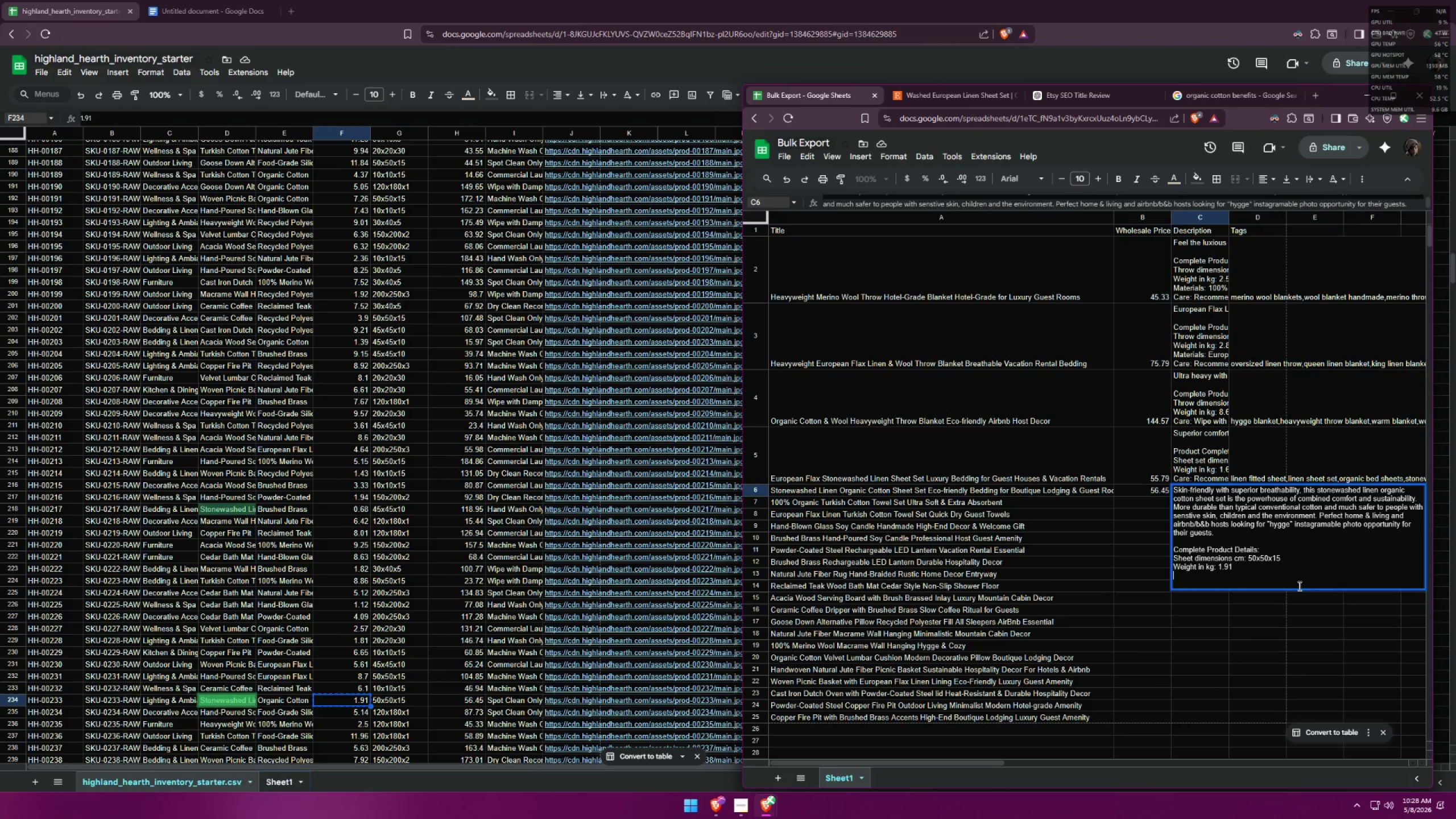 
type(Material: )
 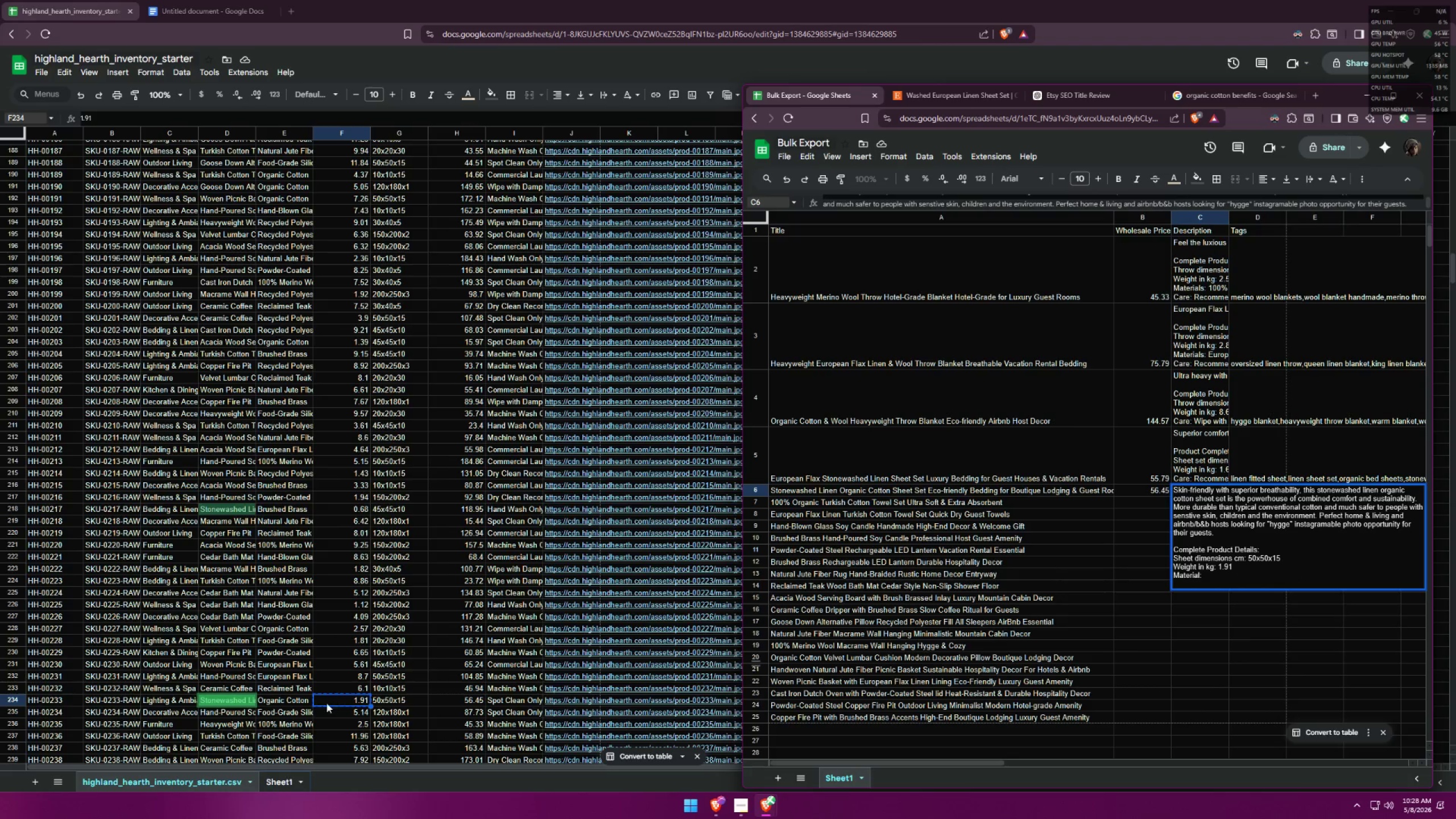 
left_click([296, 702])
 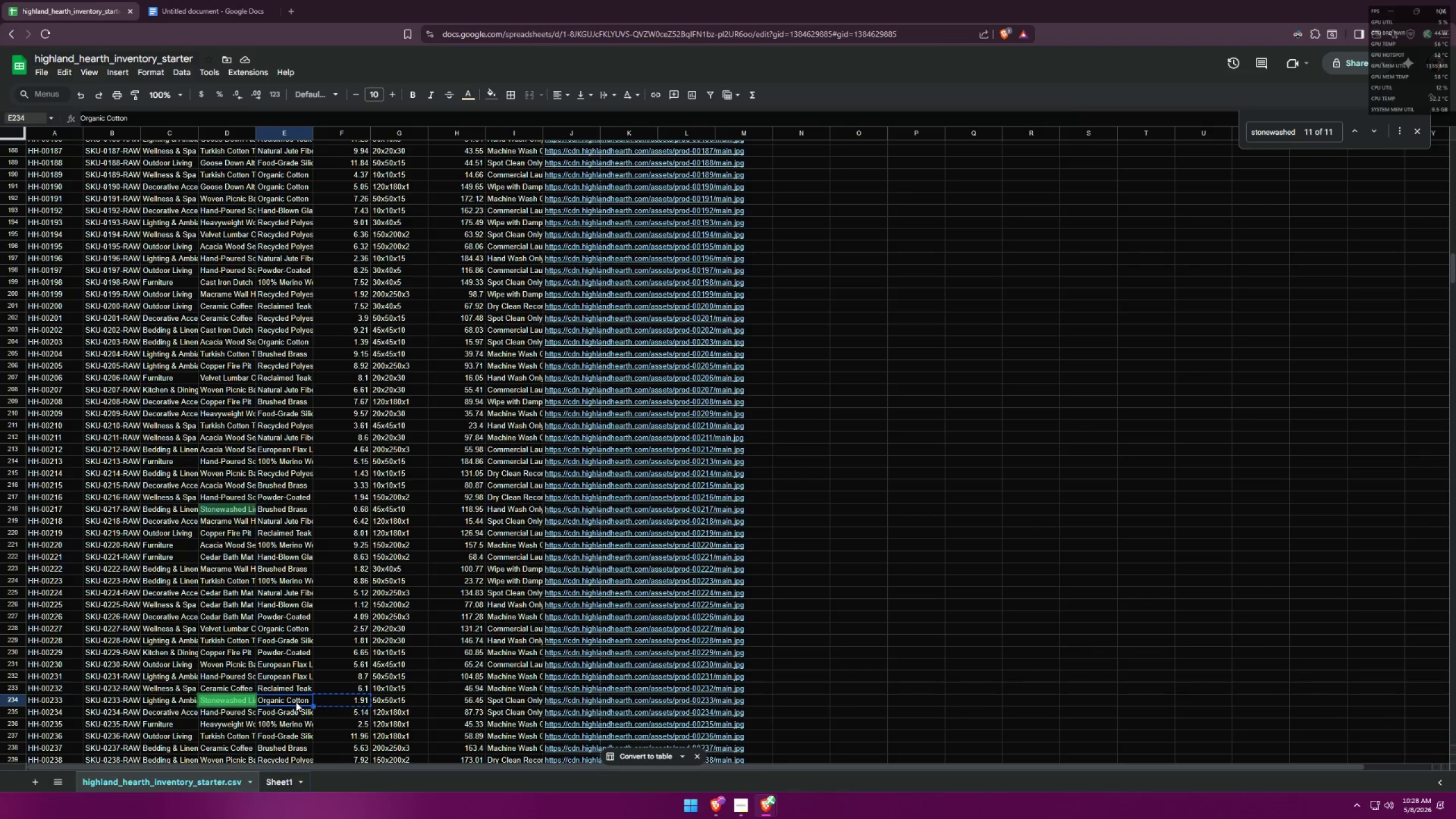 
key(Control+ControlLeft)
 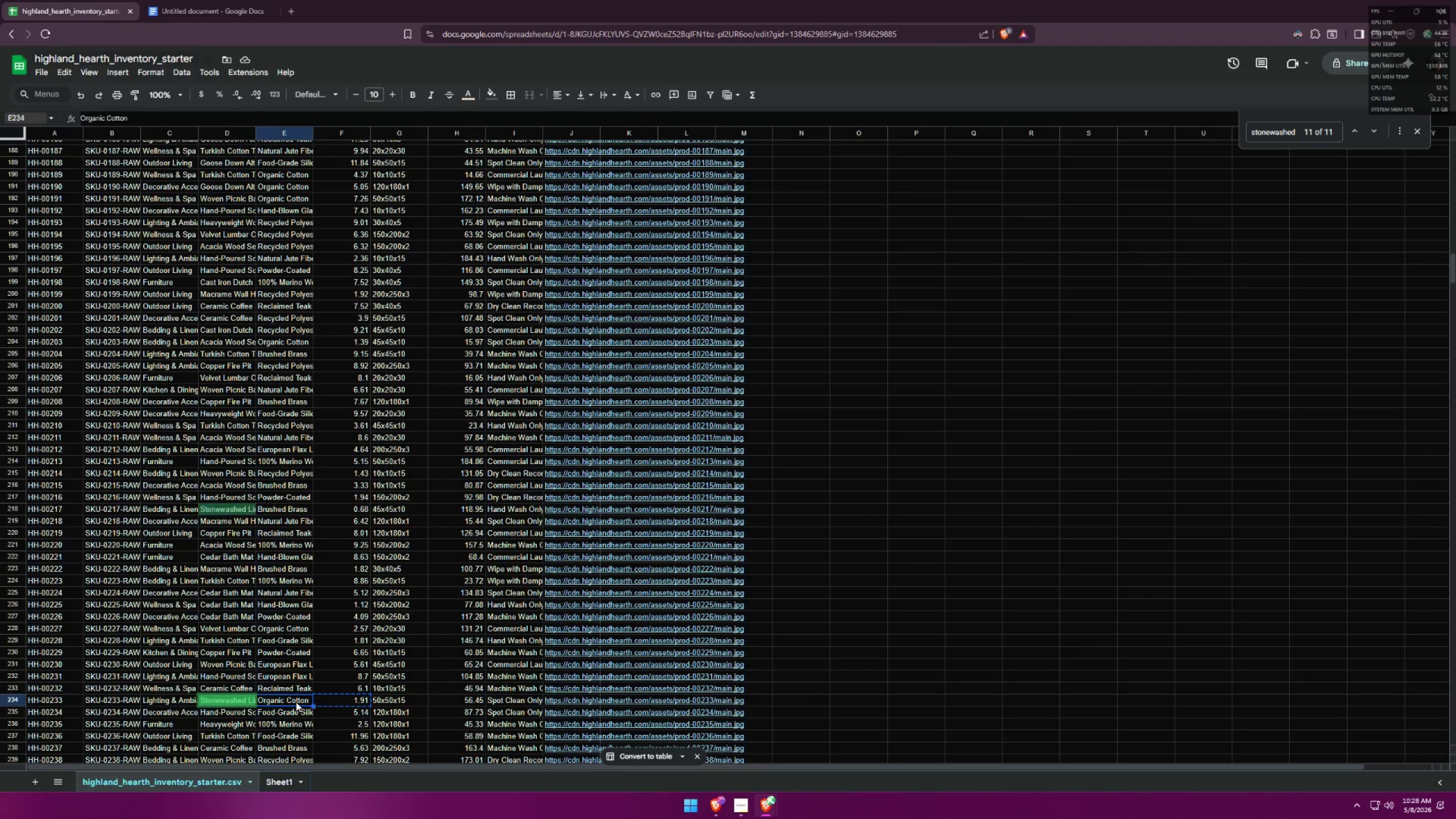 
key(Control+C)
 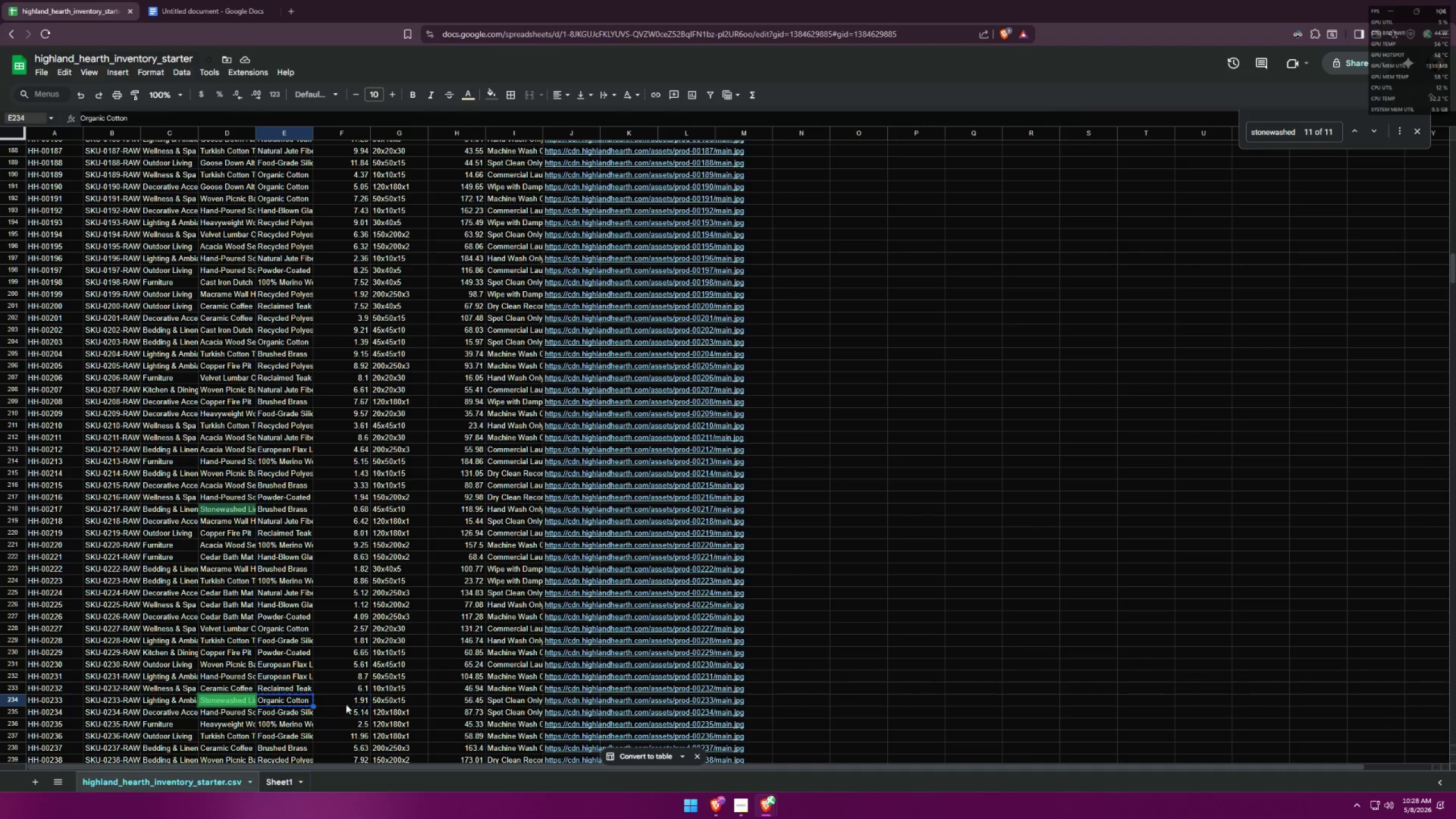 
key(Alt+AltLeft)
 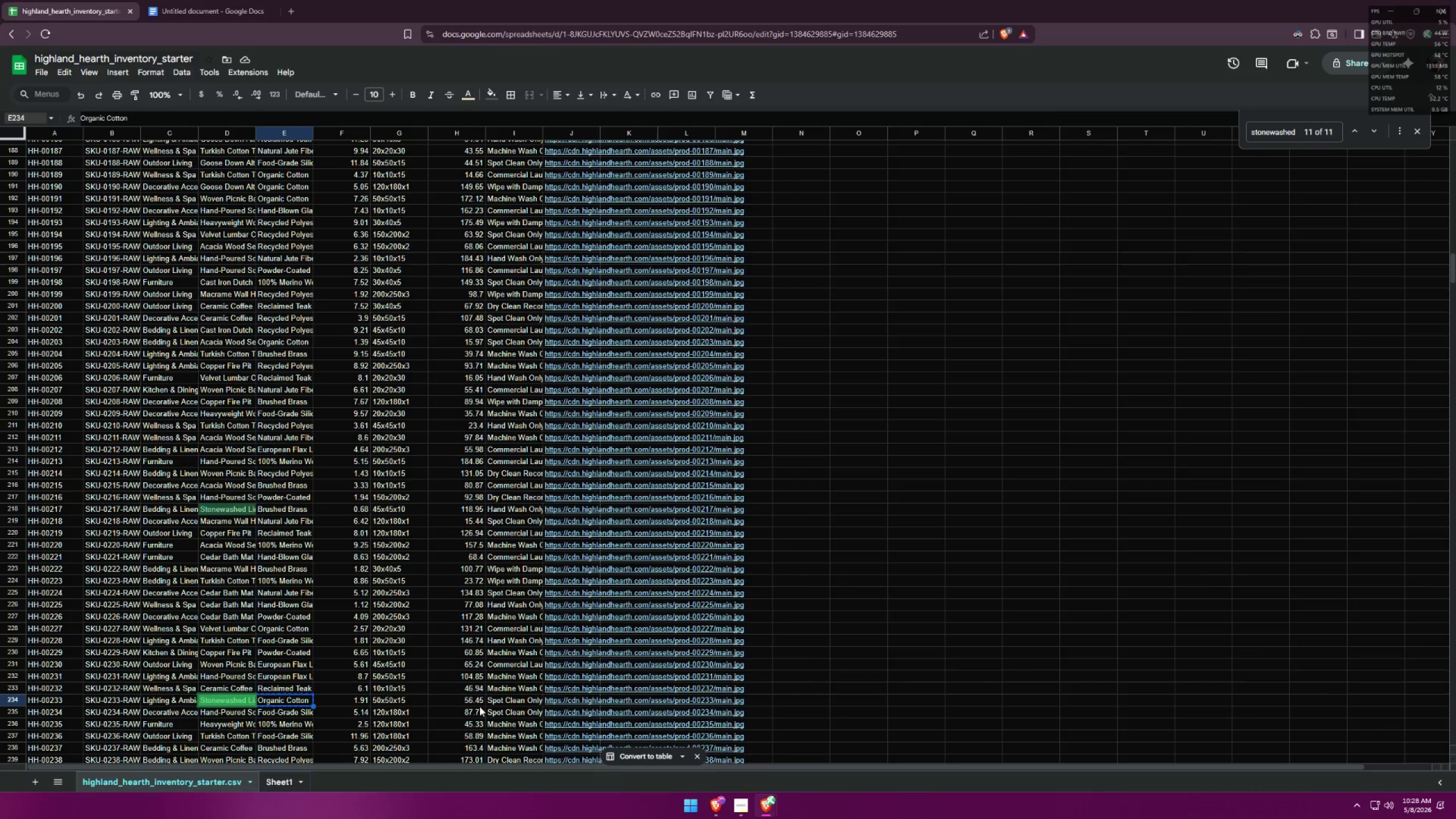 
key(Alt+Tab)
 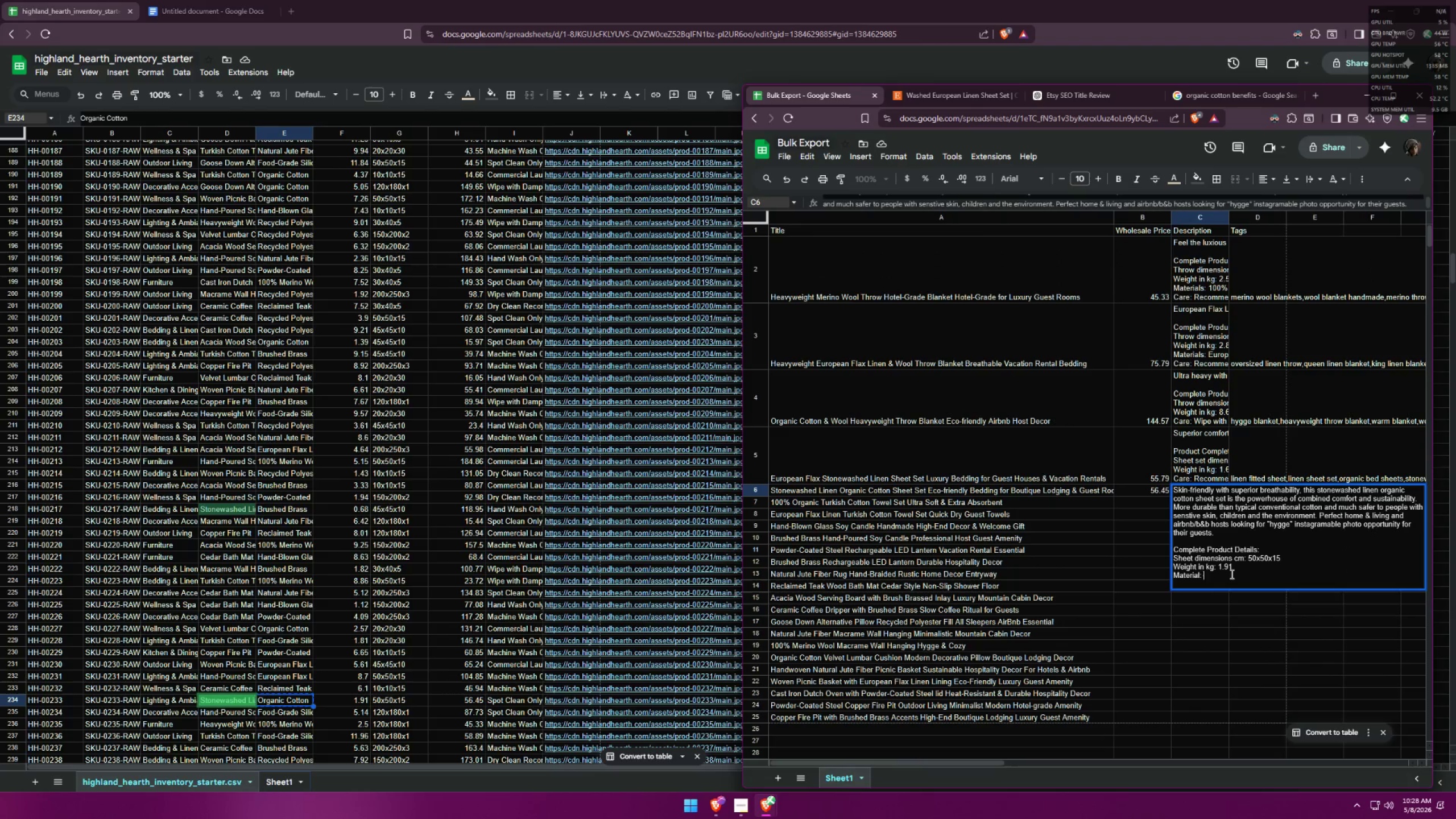 
key(Control+ControlLeft)
 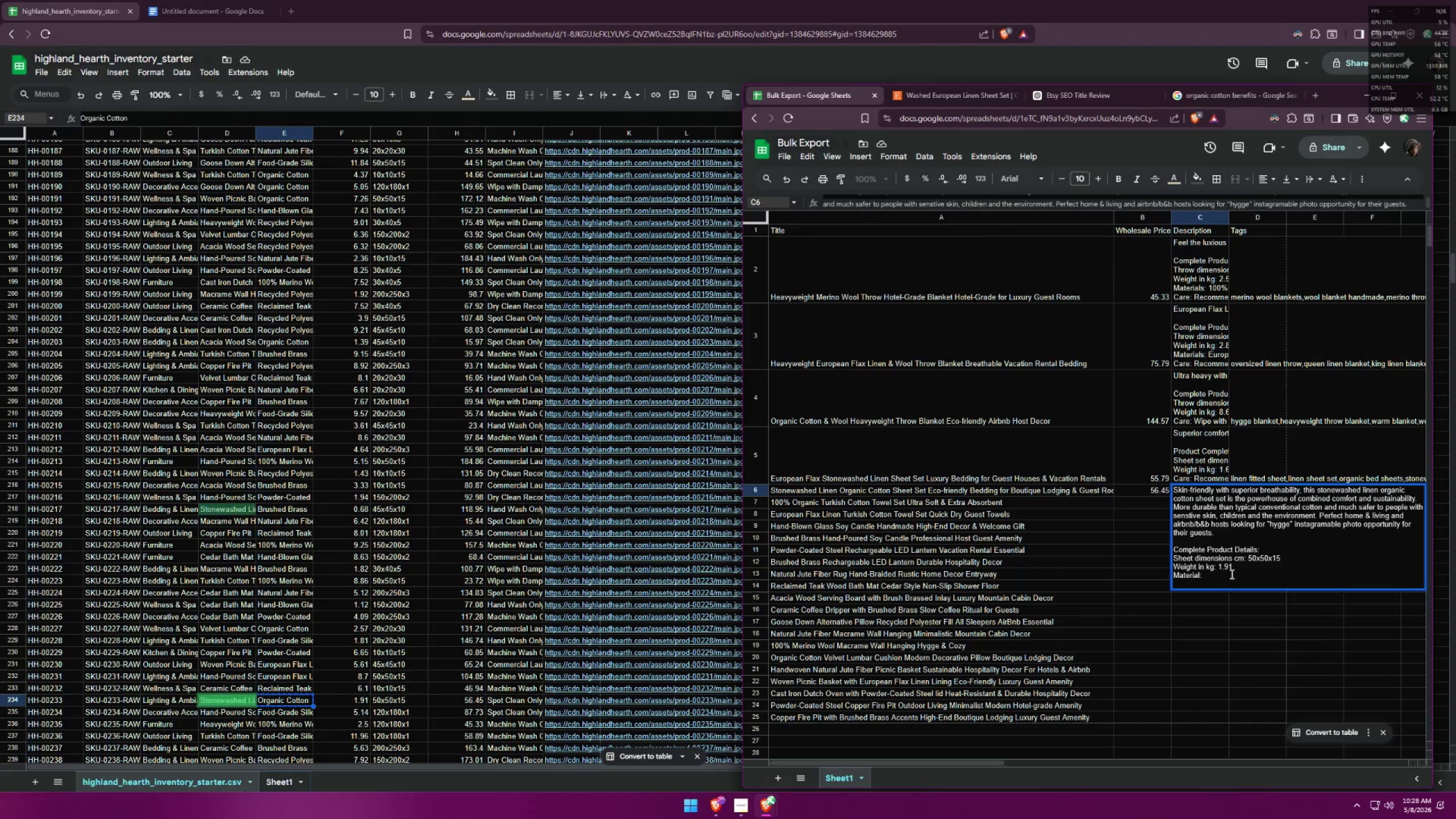 
key(Control+V)
 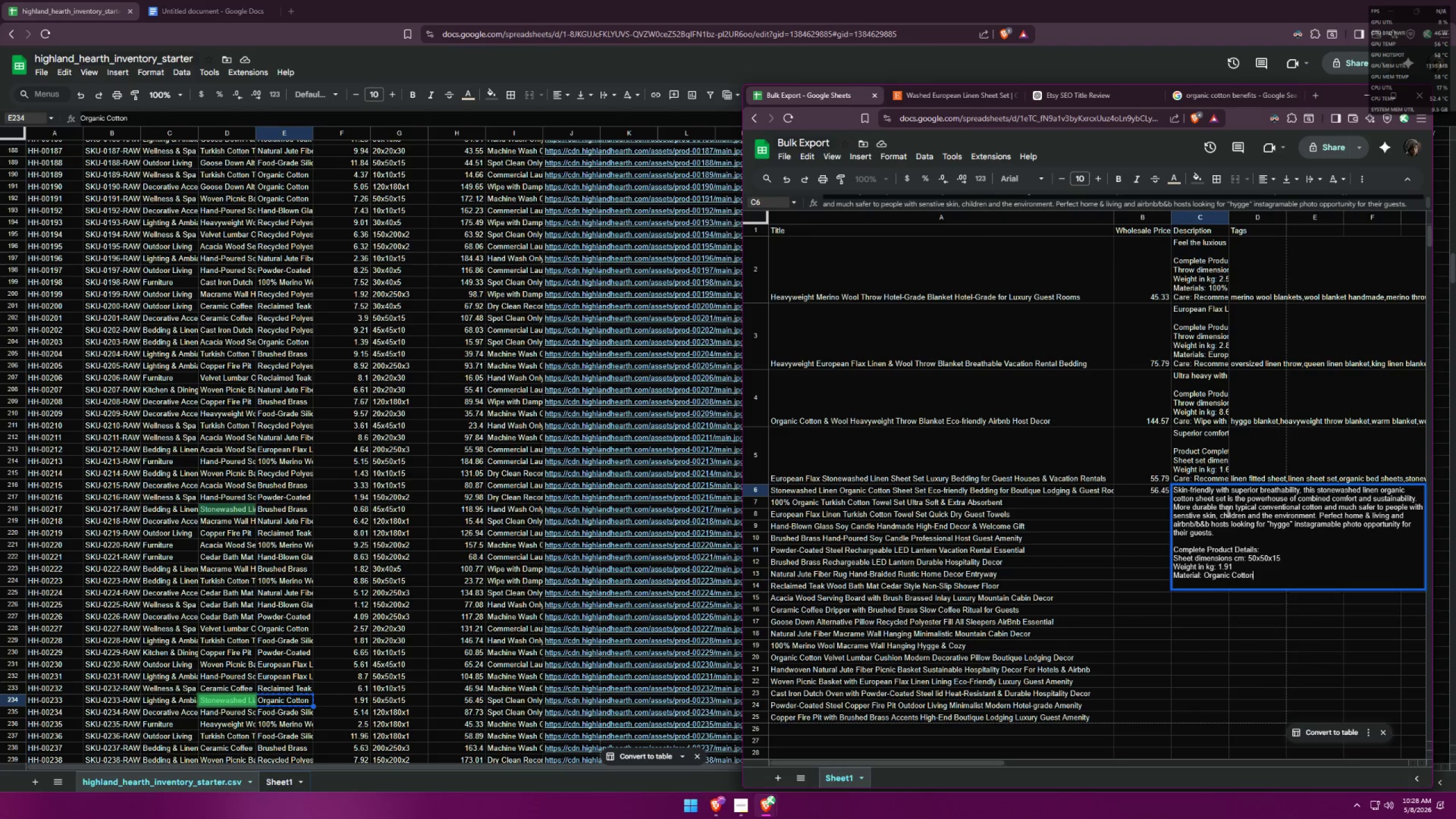 
key(Control+ControlLeft)
 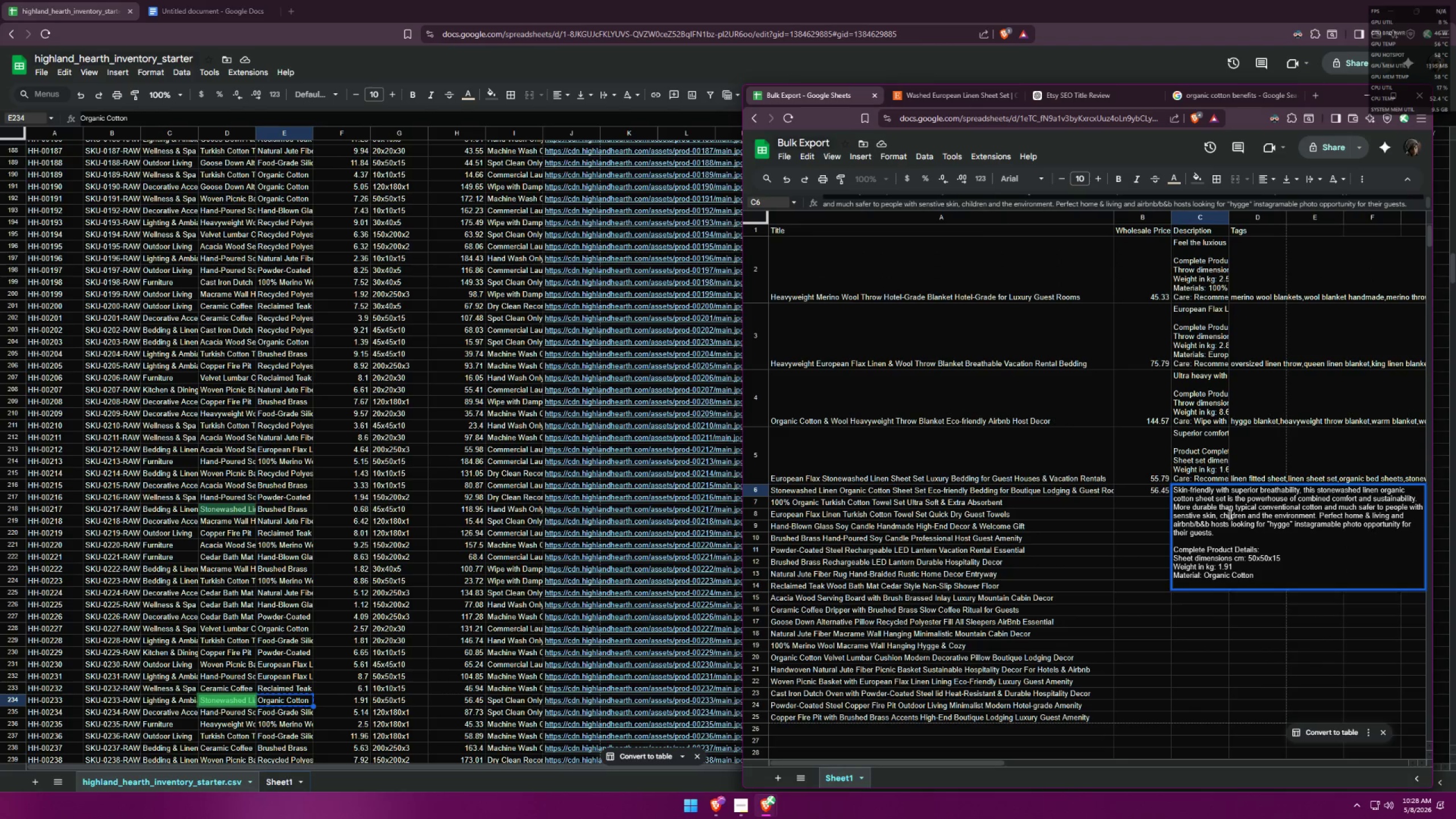 
key(Control+Enter)
 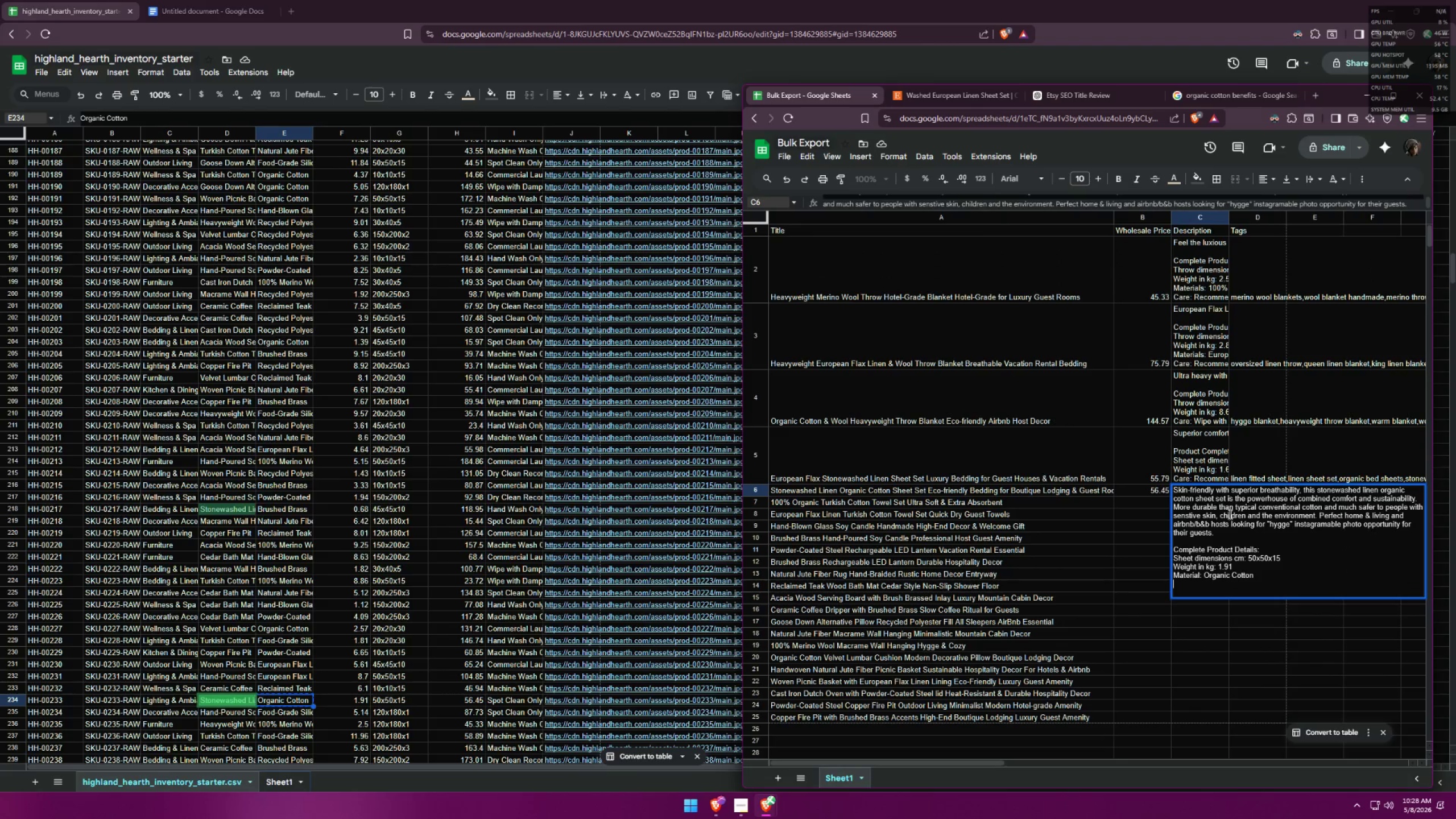 
type(Care: )
 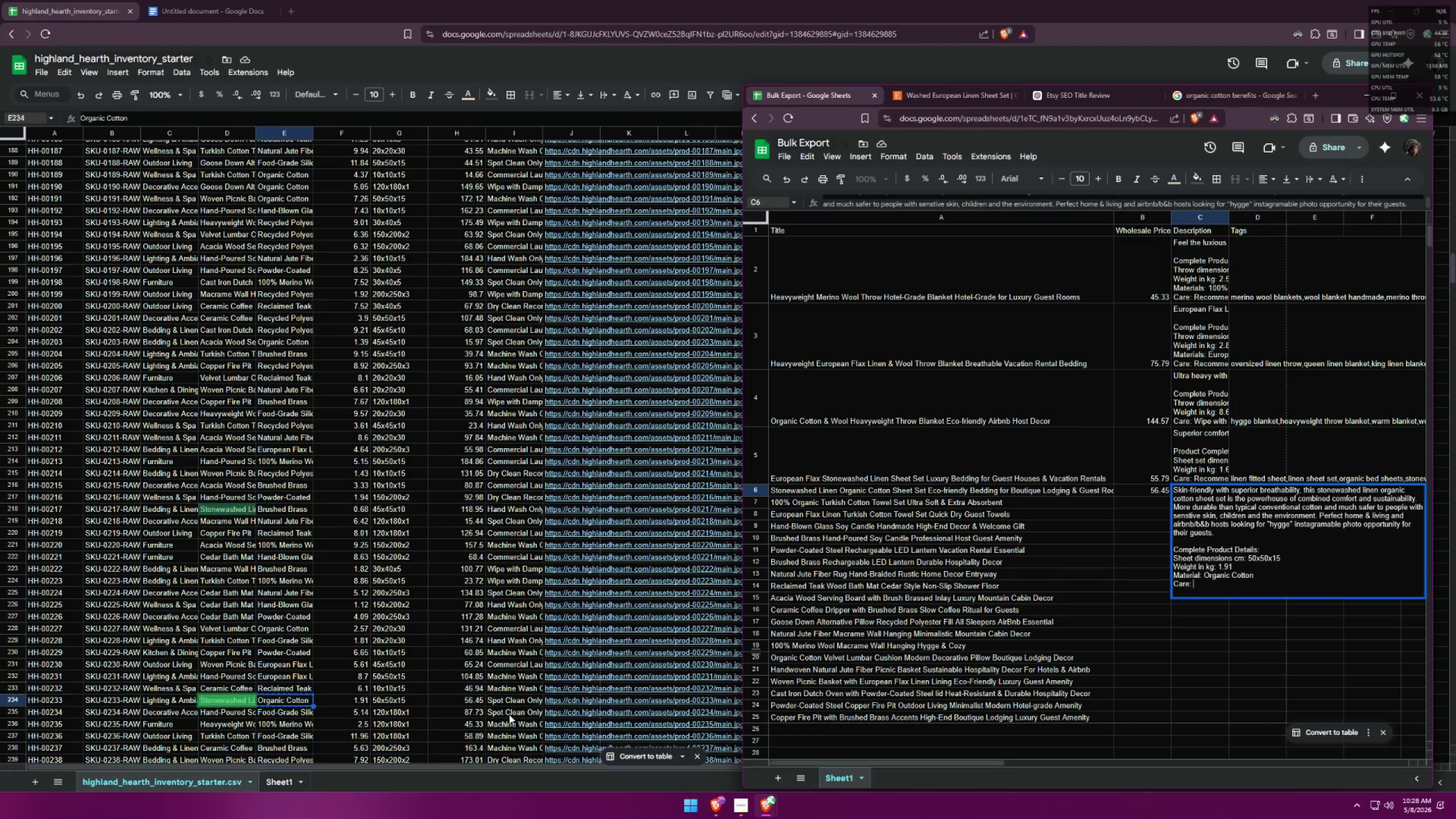 
left_click([520, 700])
 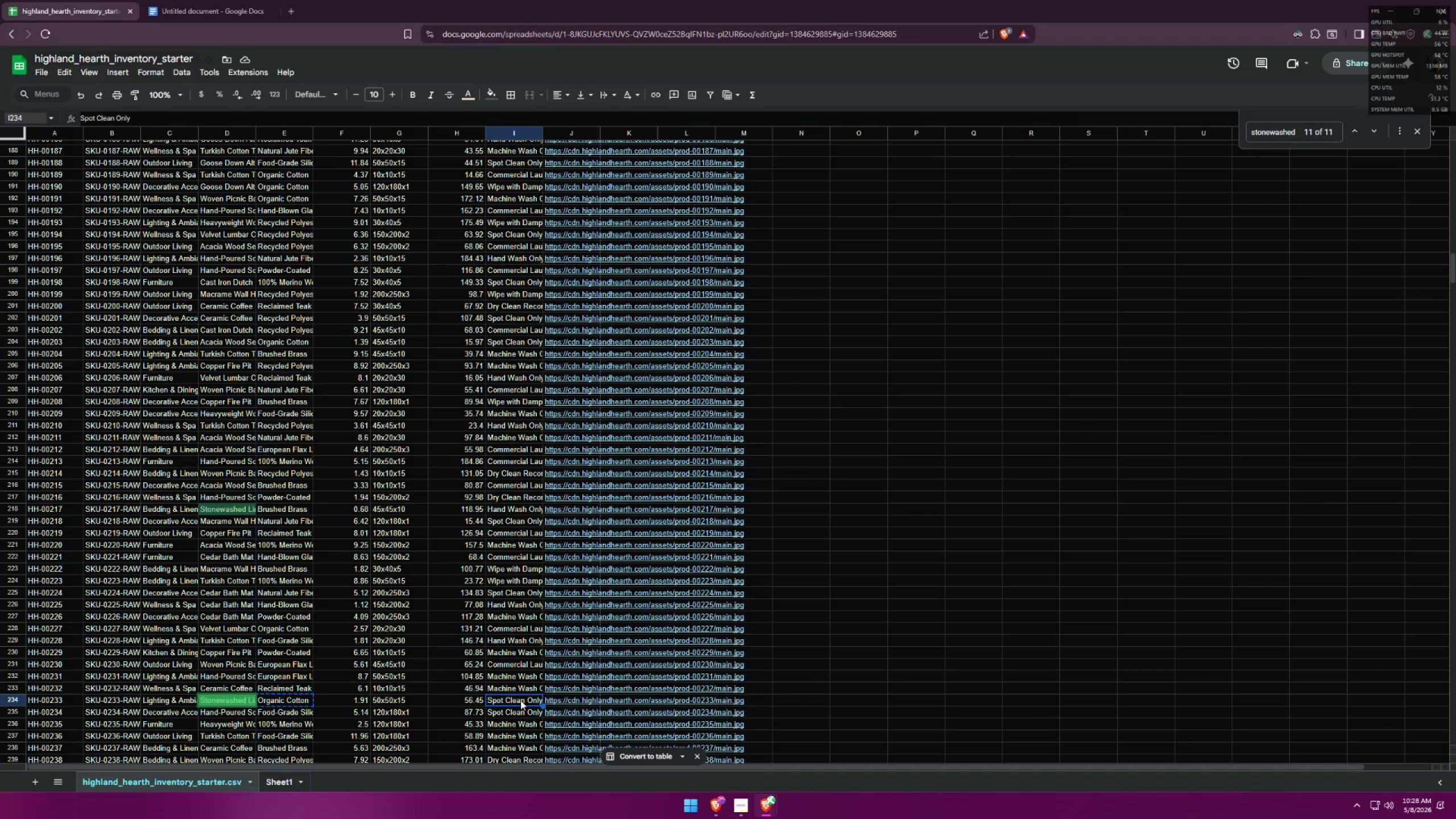 
key(Control+ControlLeft)
 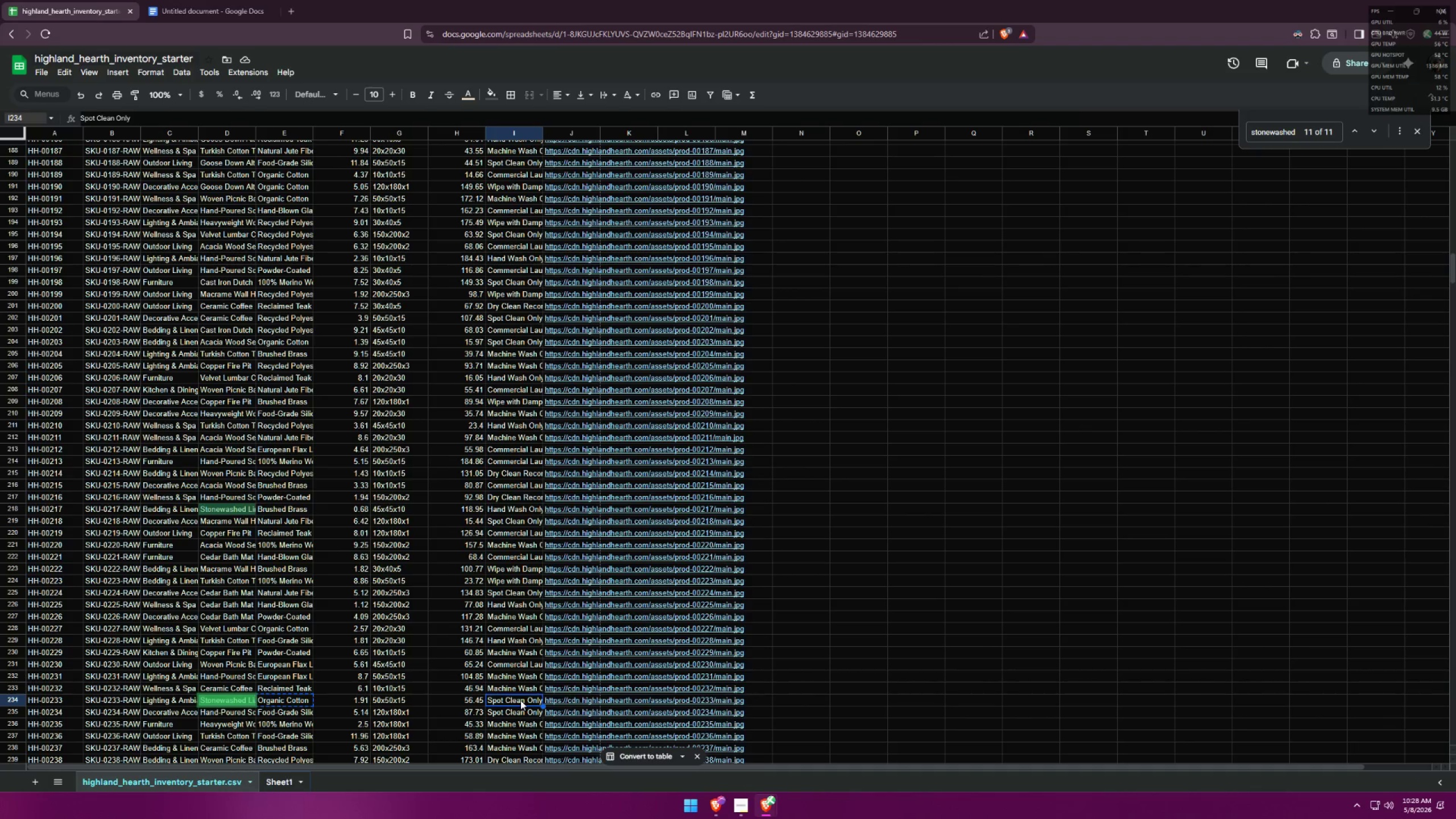 
key(Control+C)
 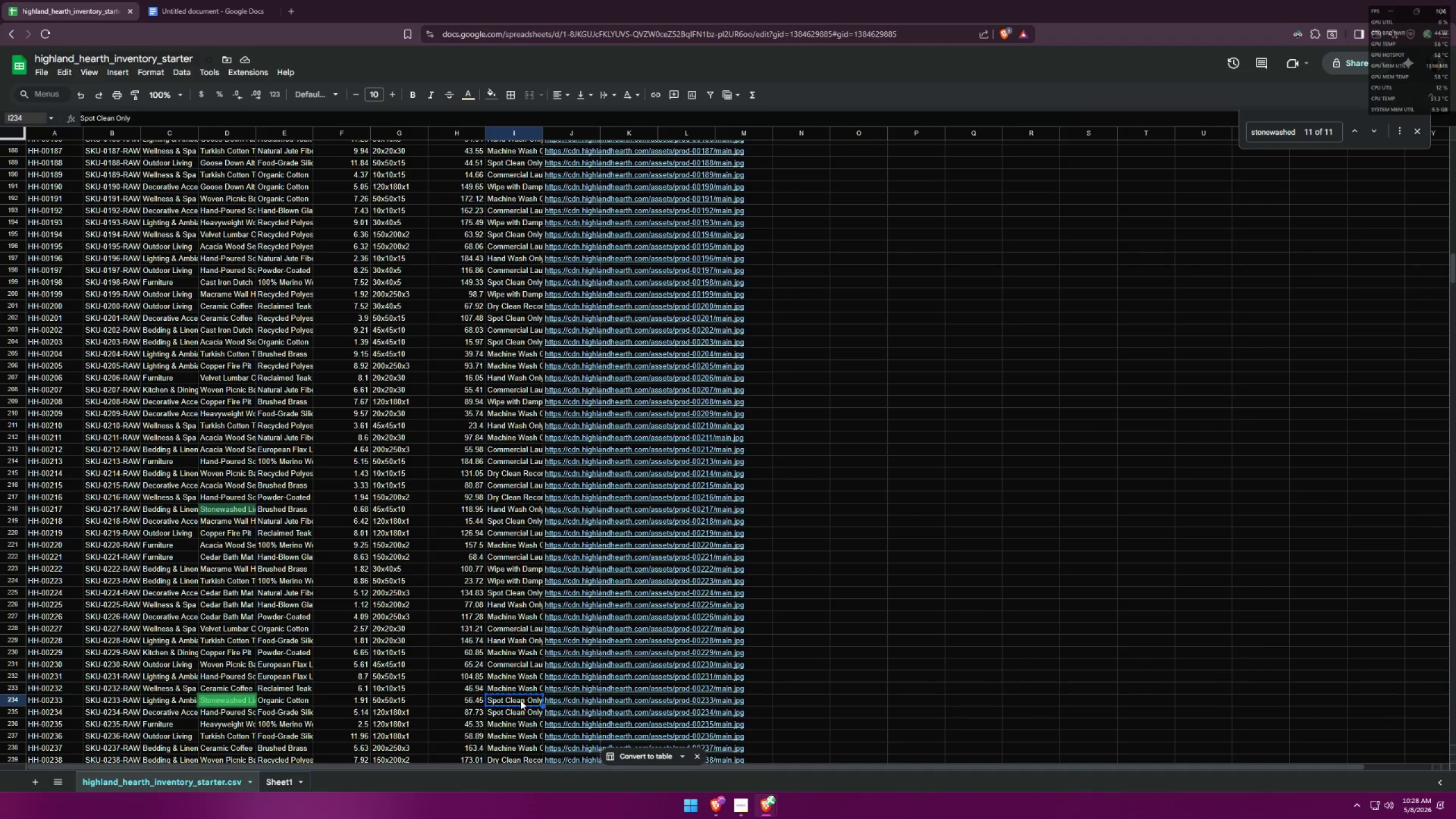 
key(Alt+AltLeft)
 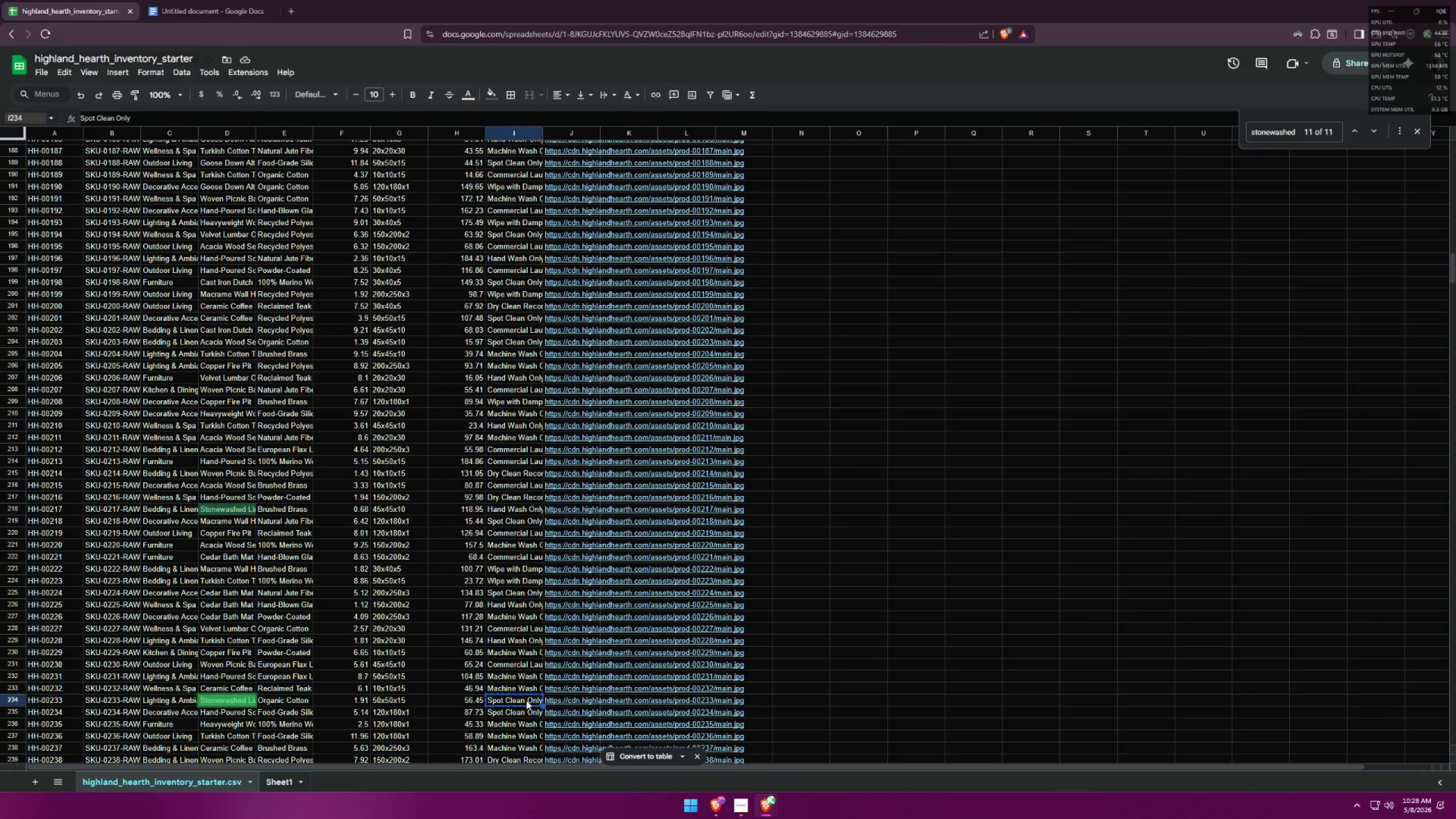 
key(Alt+Tab)
 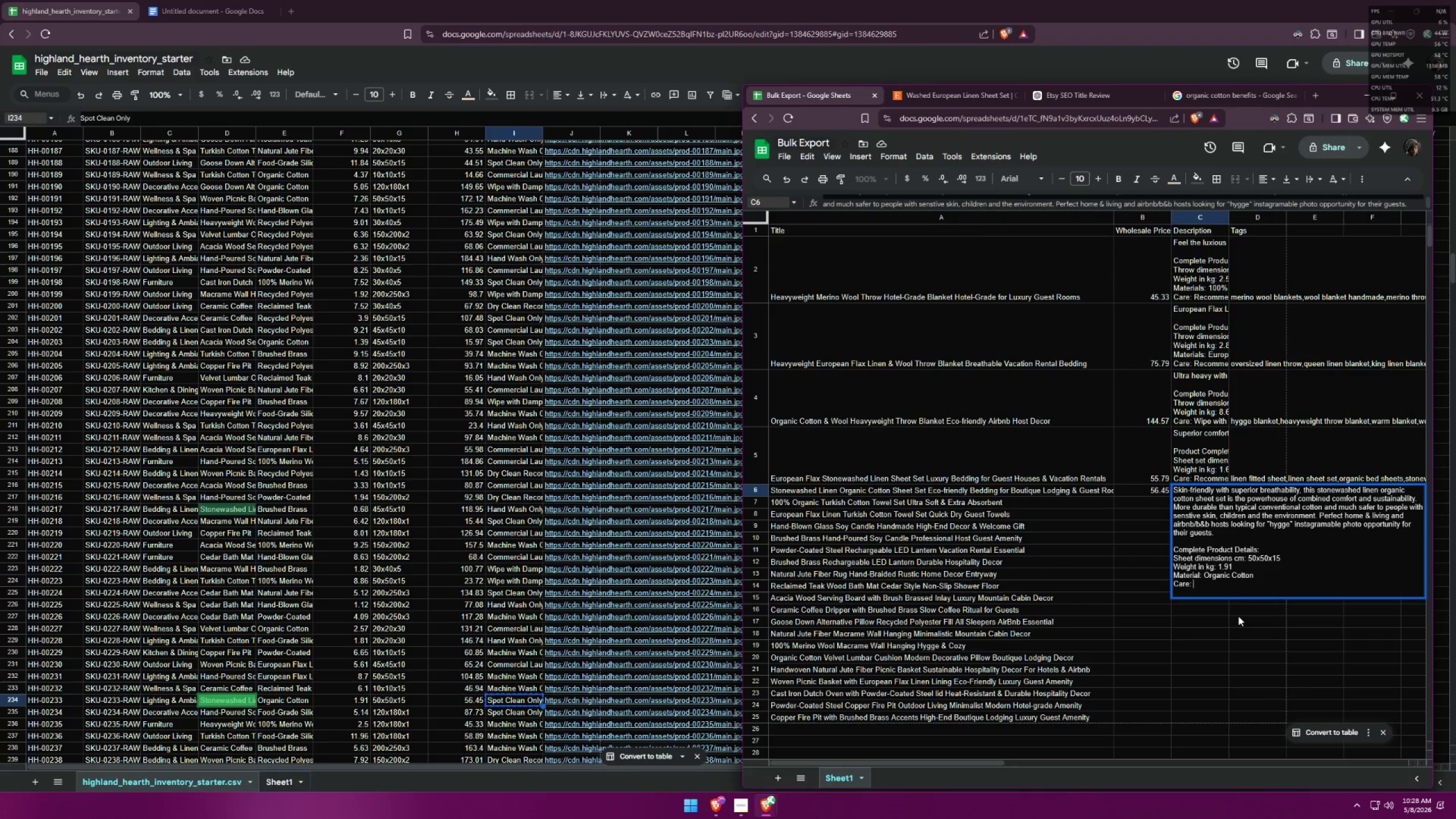 
key(Control+ControlLeft)
 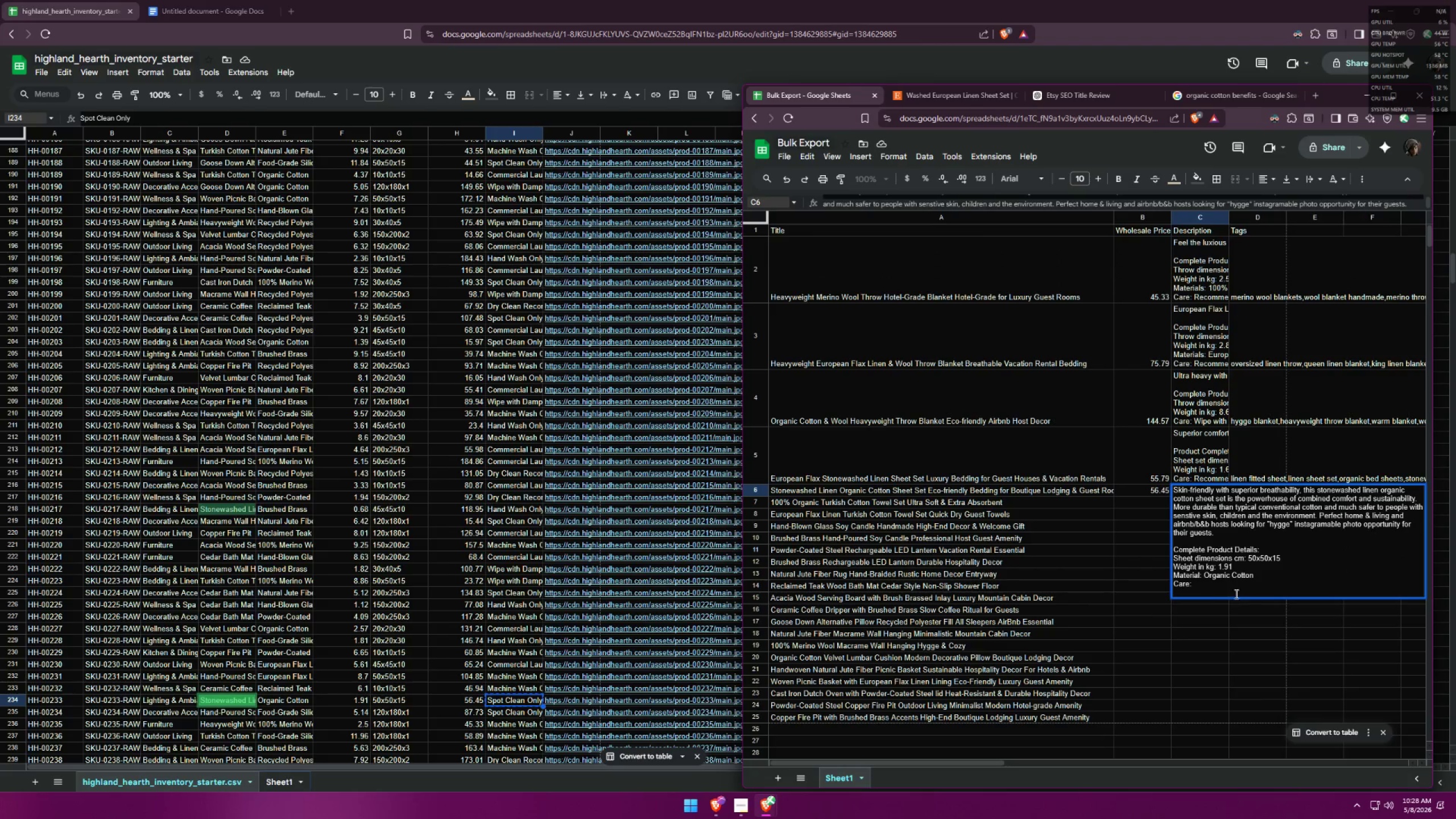 
key(Control+V)
 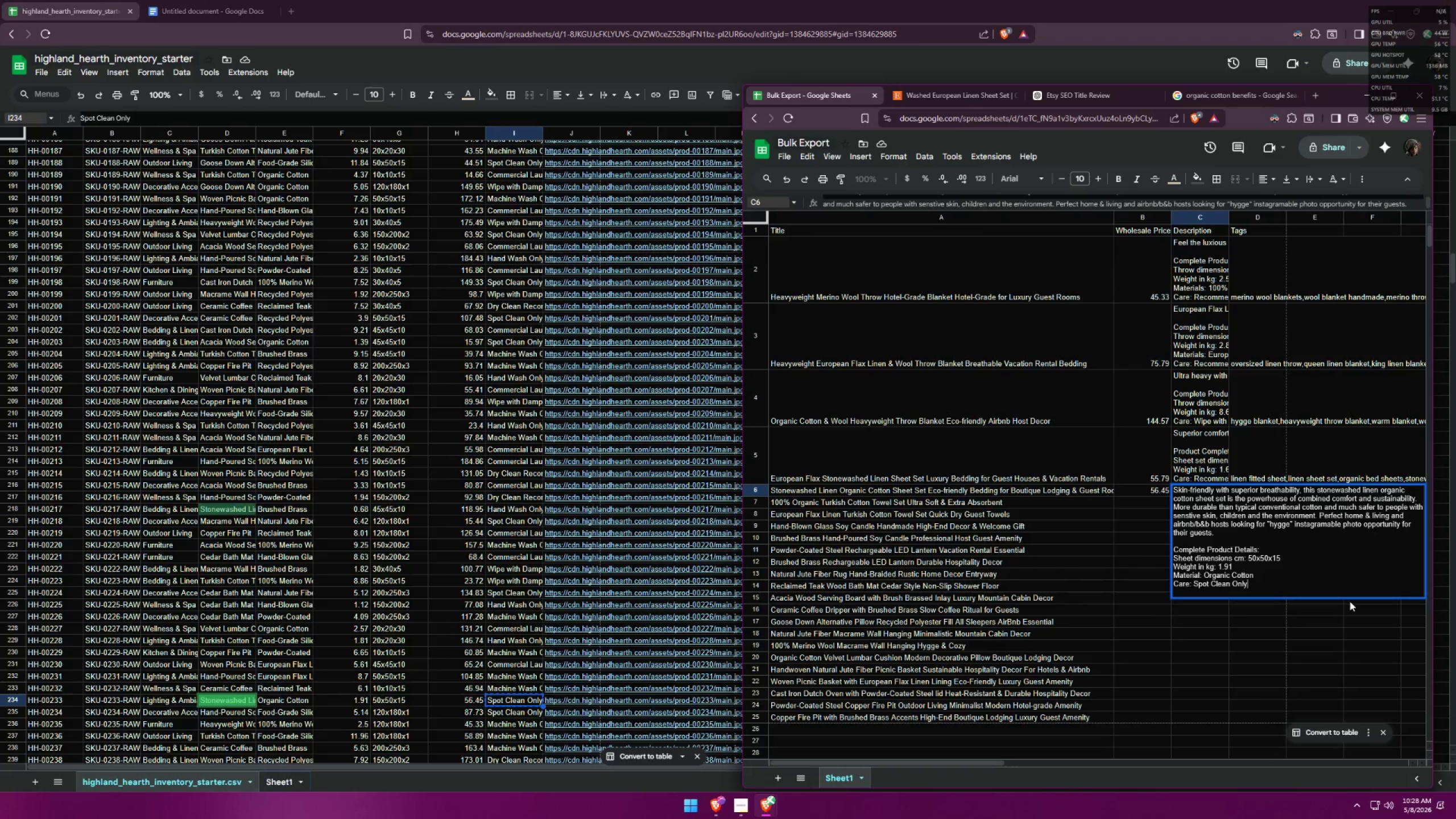 
wait(6.48)
 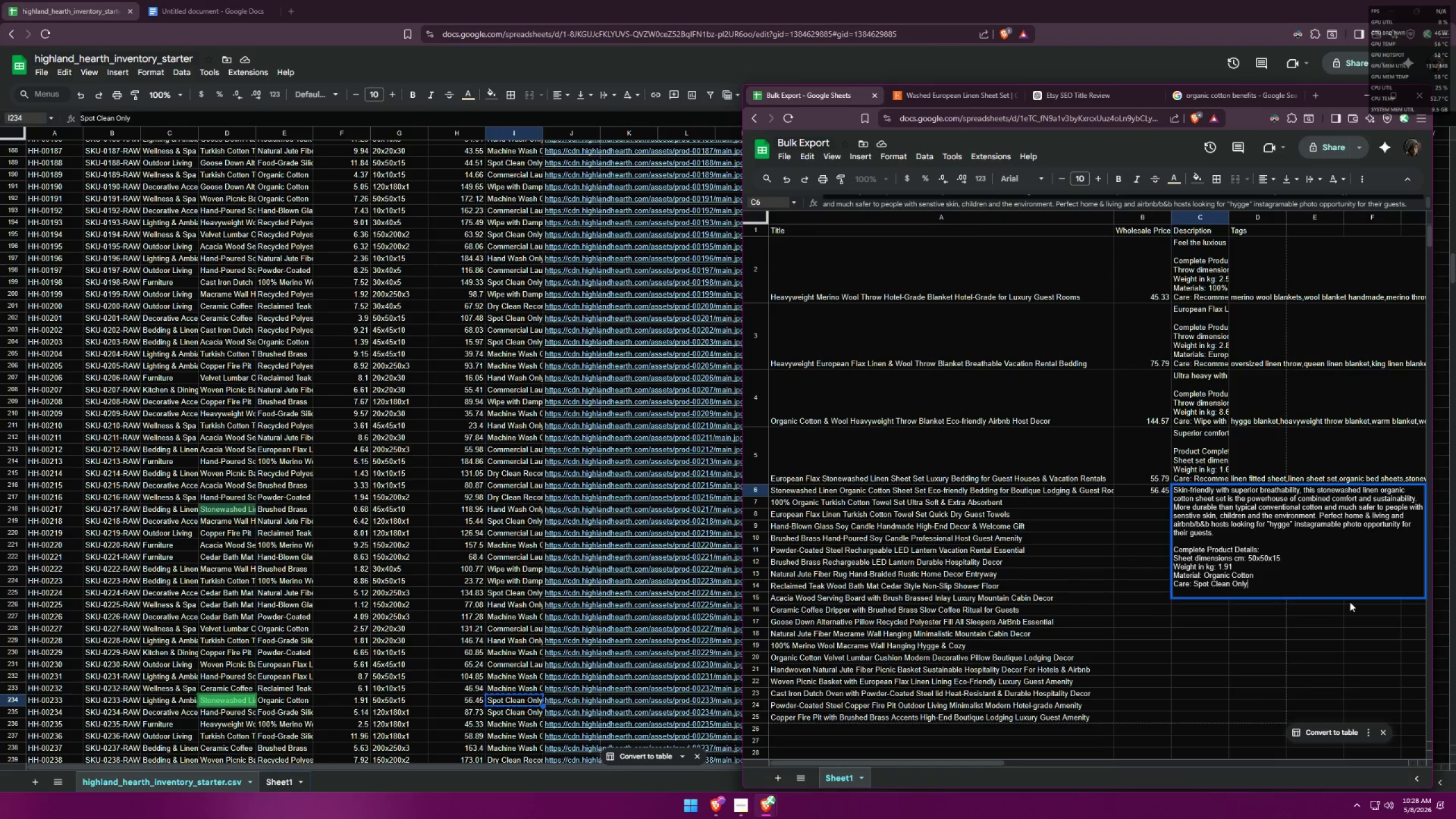 
left_click([1221, 617])
 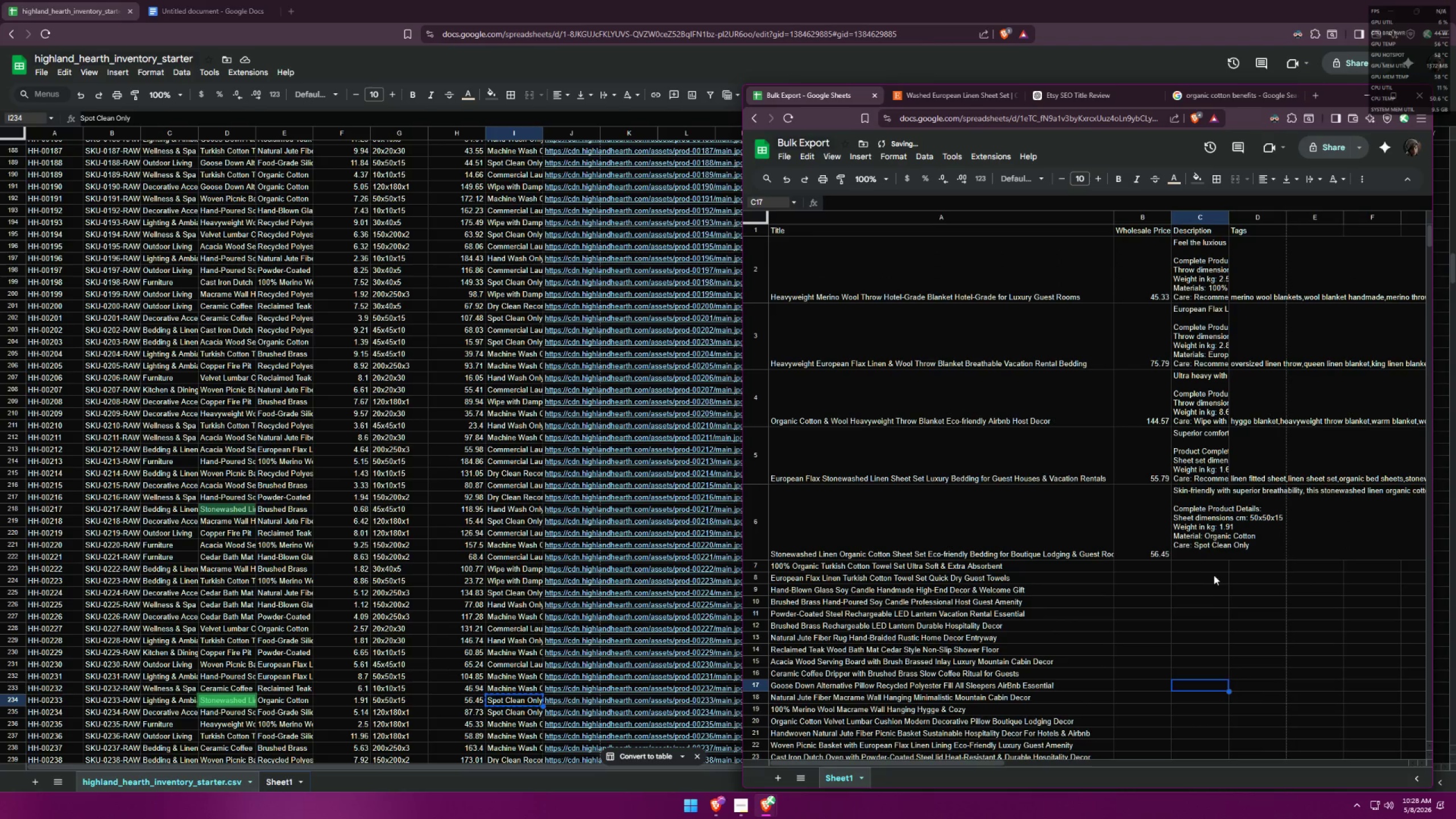 
left_click([1202, 552])
 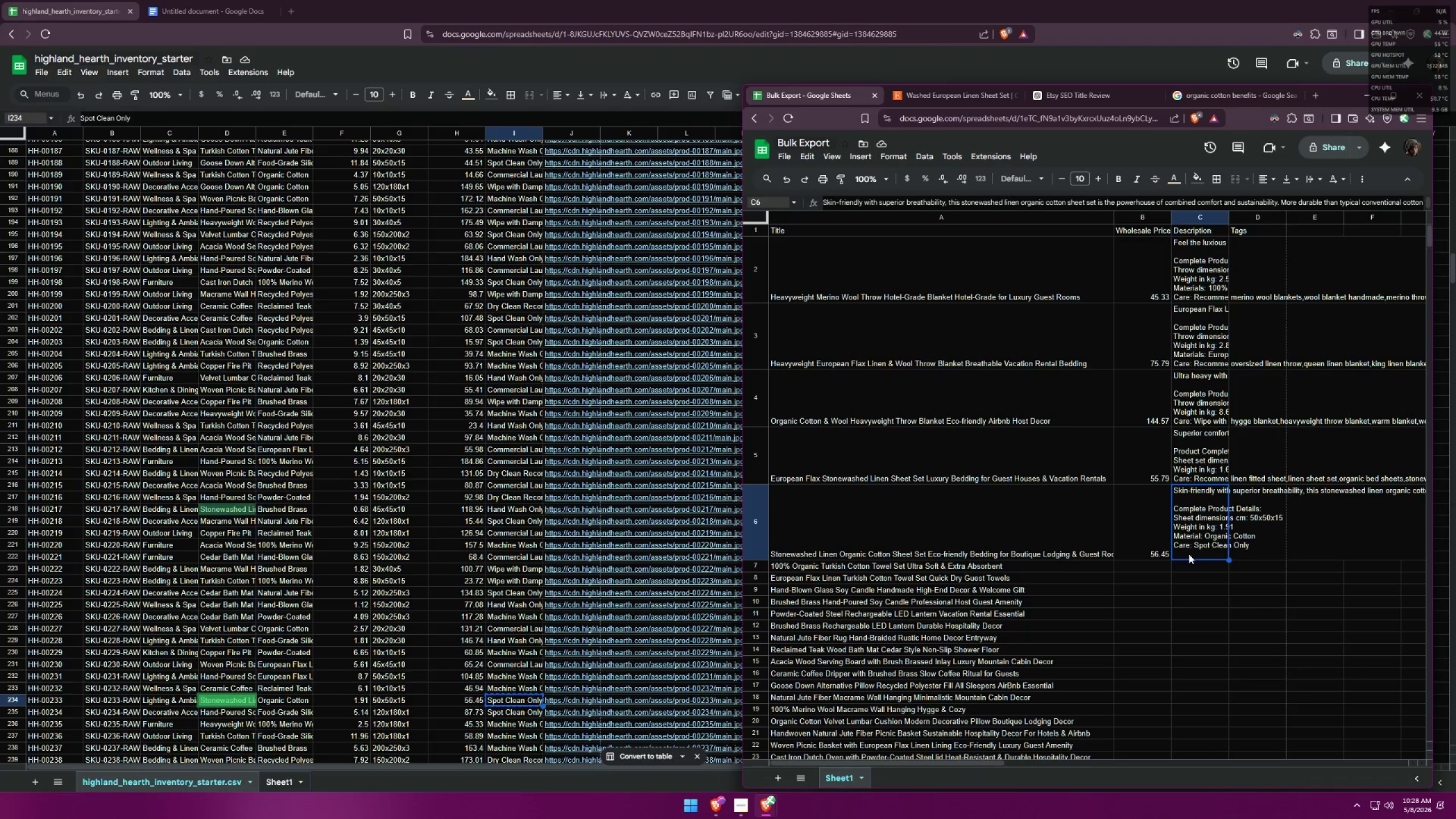 
wait(9.92)
 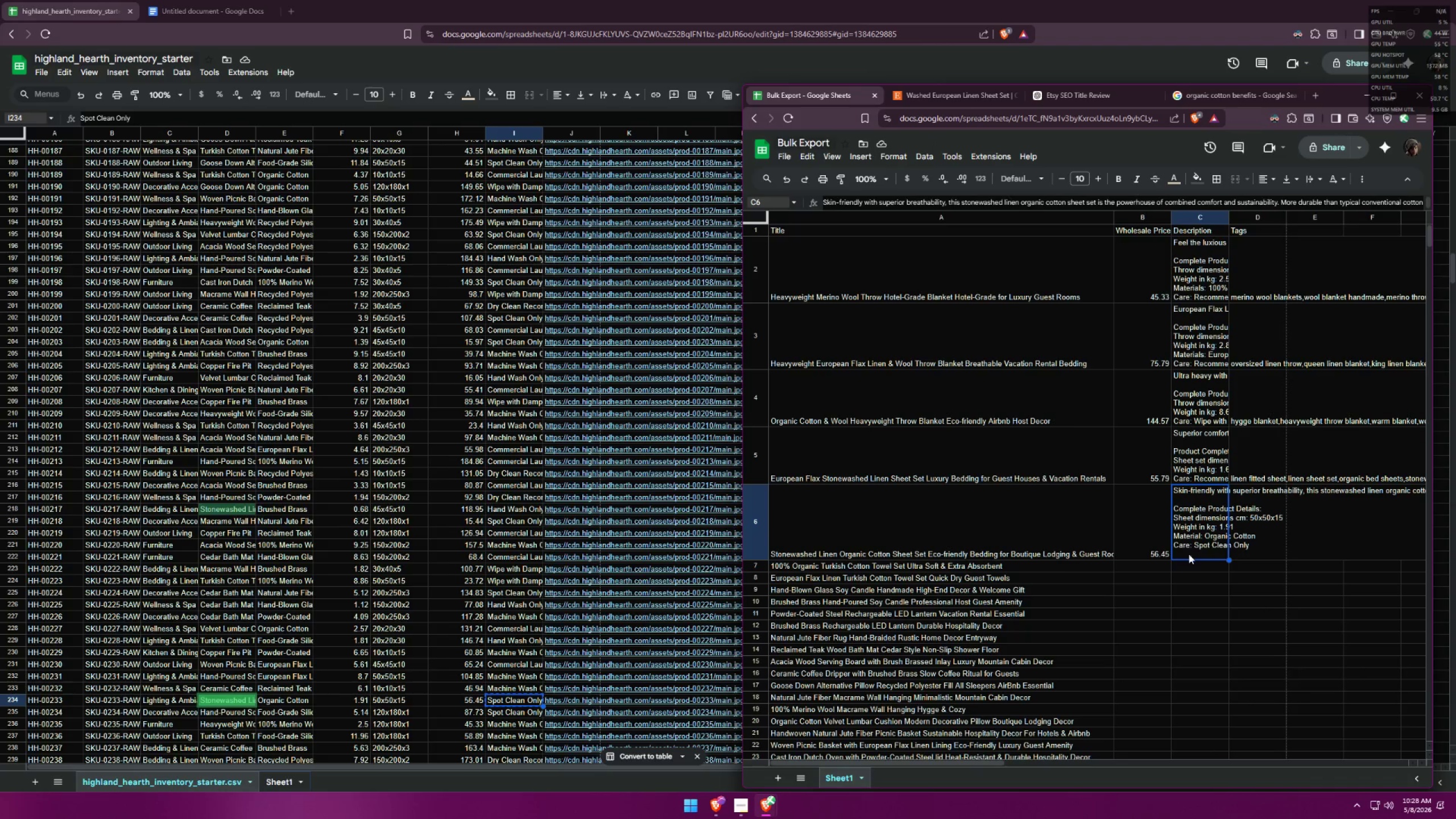 
left_click([275, 445])
 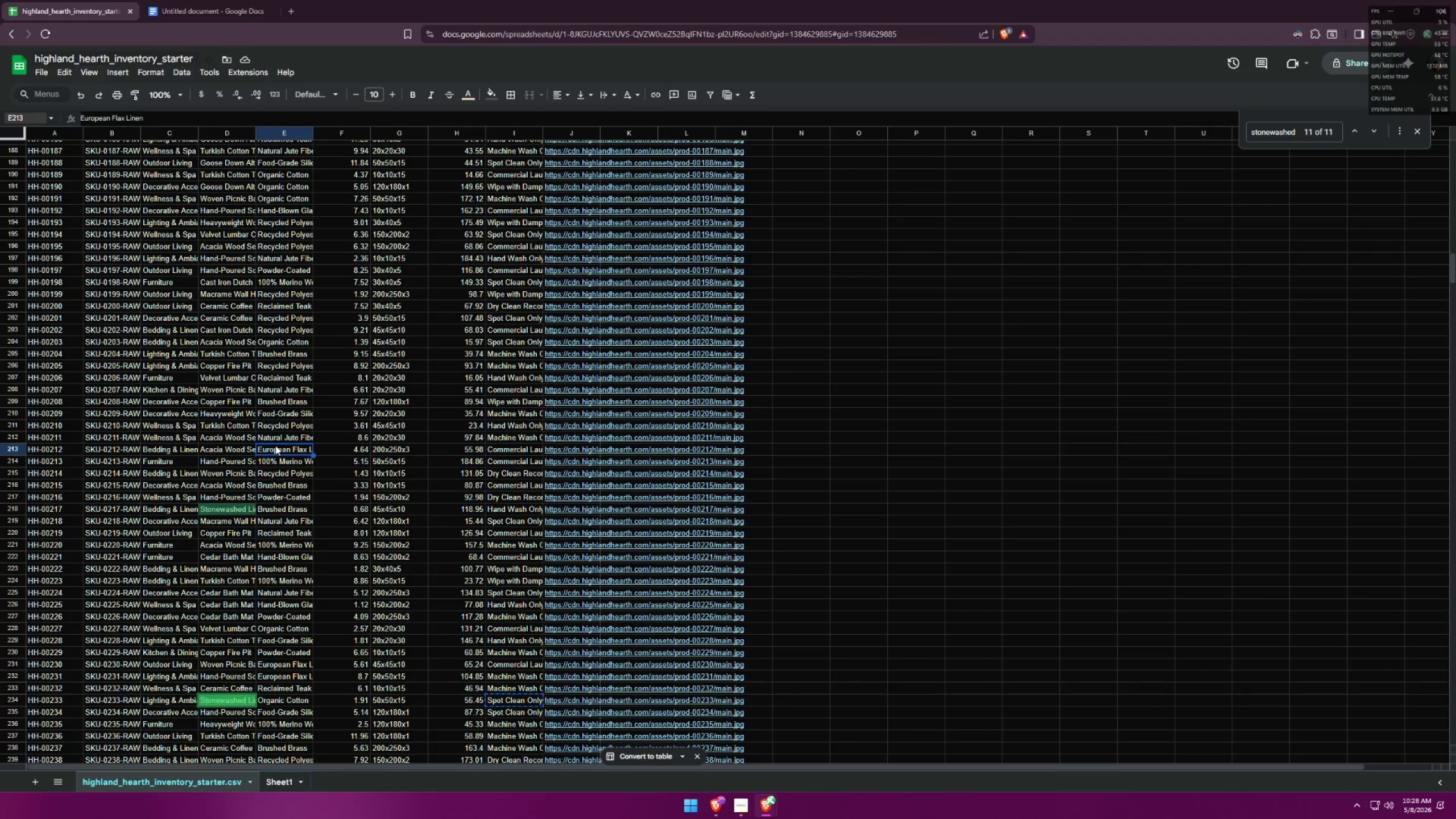 
key(Control+ControlLeft)
 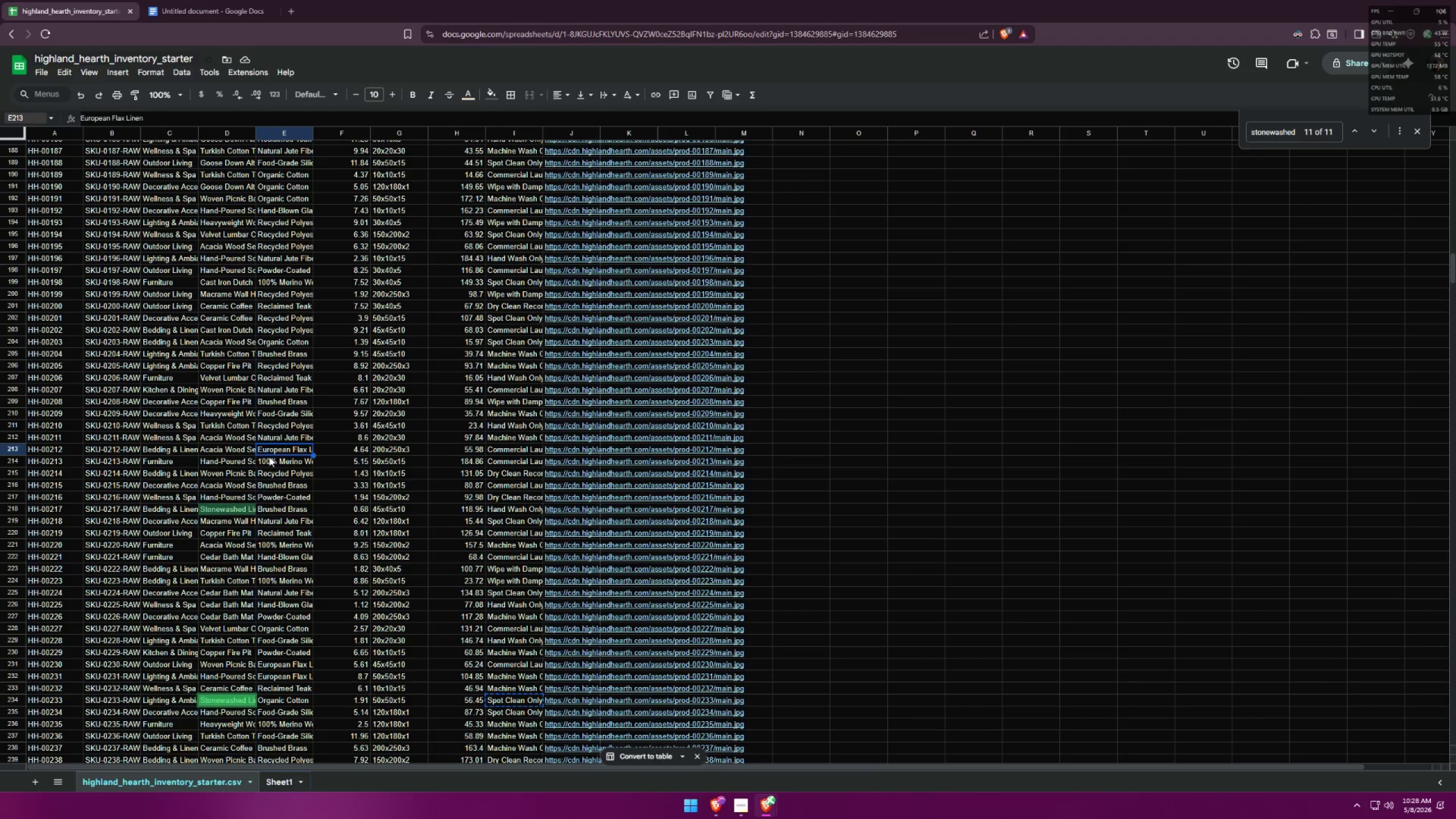 
left_click([270, 497])
 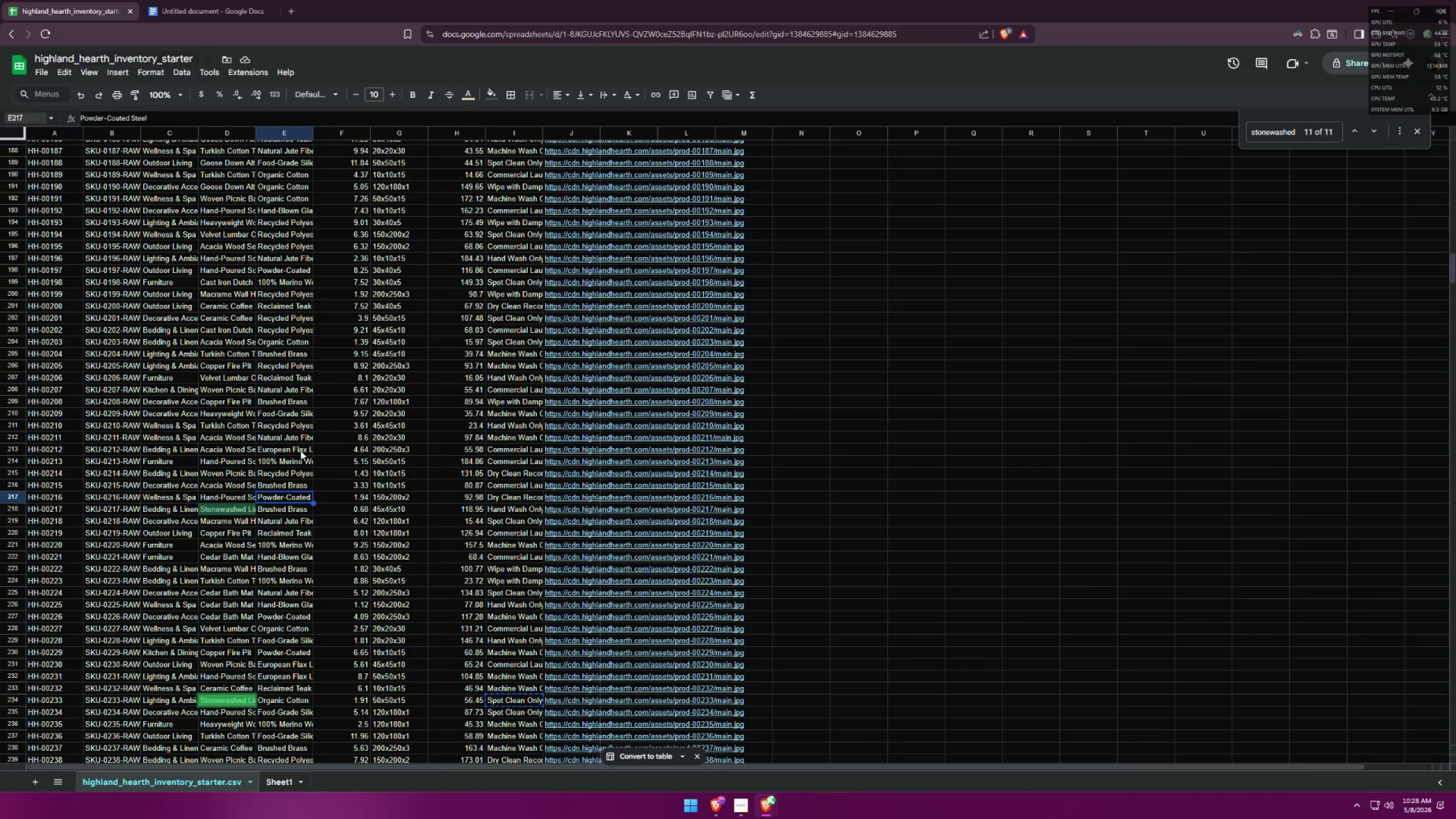 
key(Control+ControlLeft)
 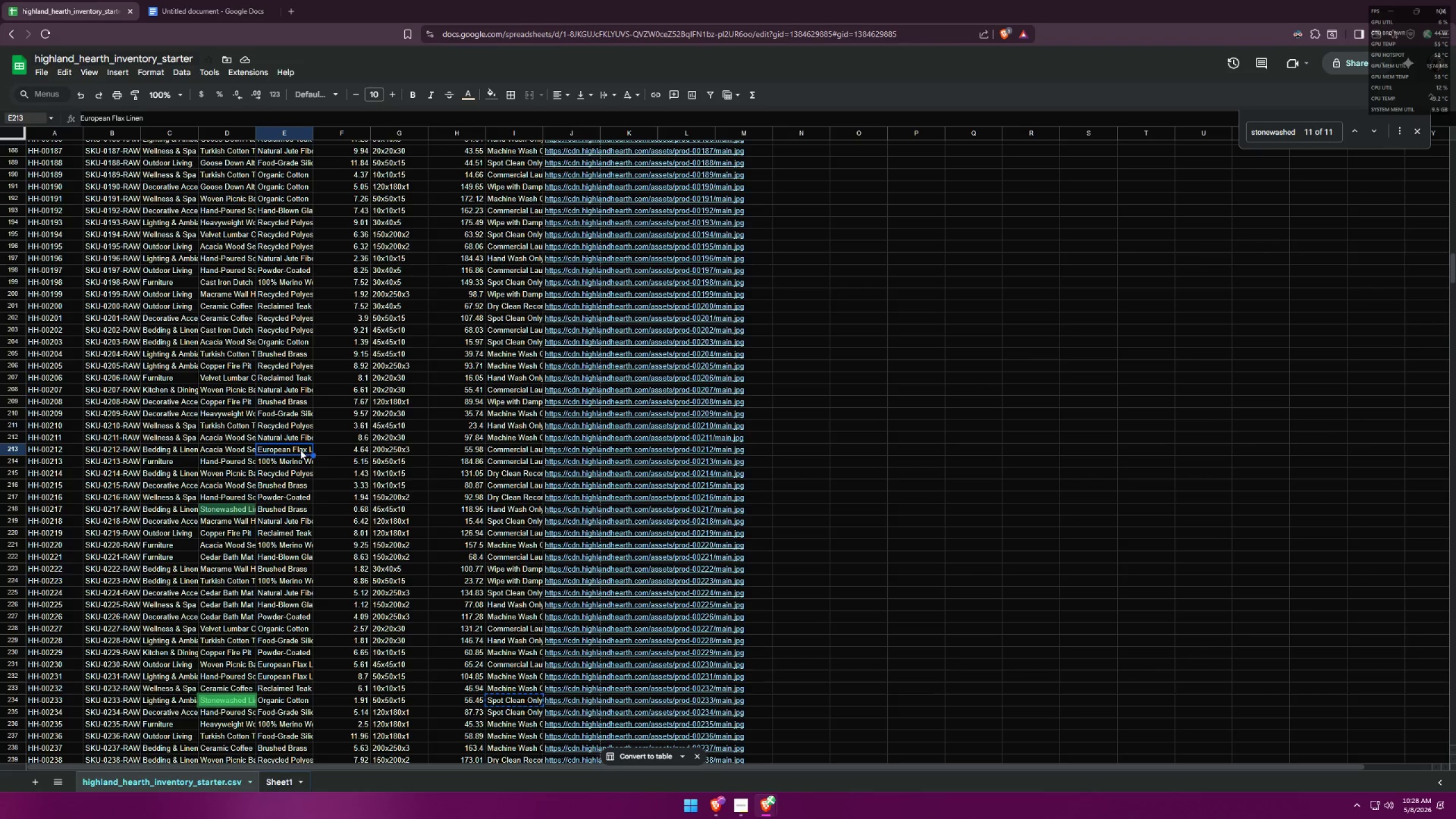 
key(Control+C)
 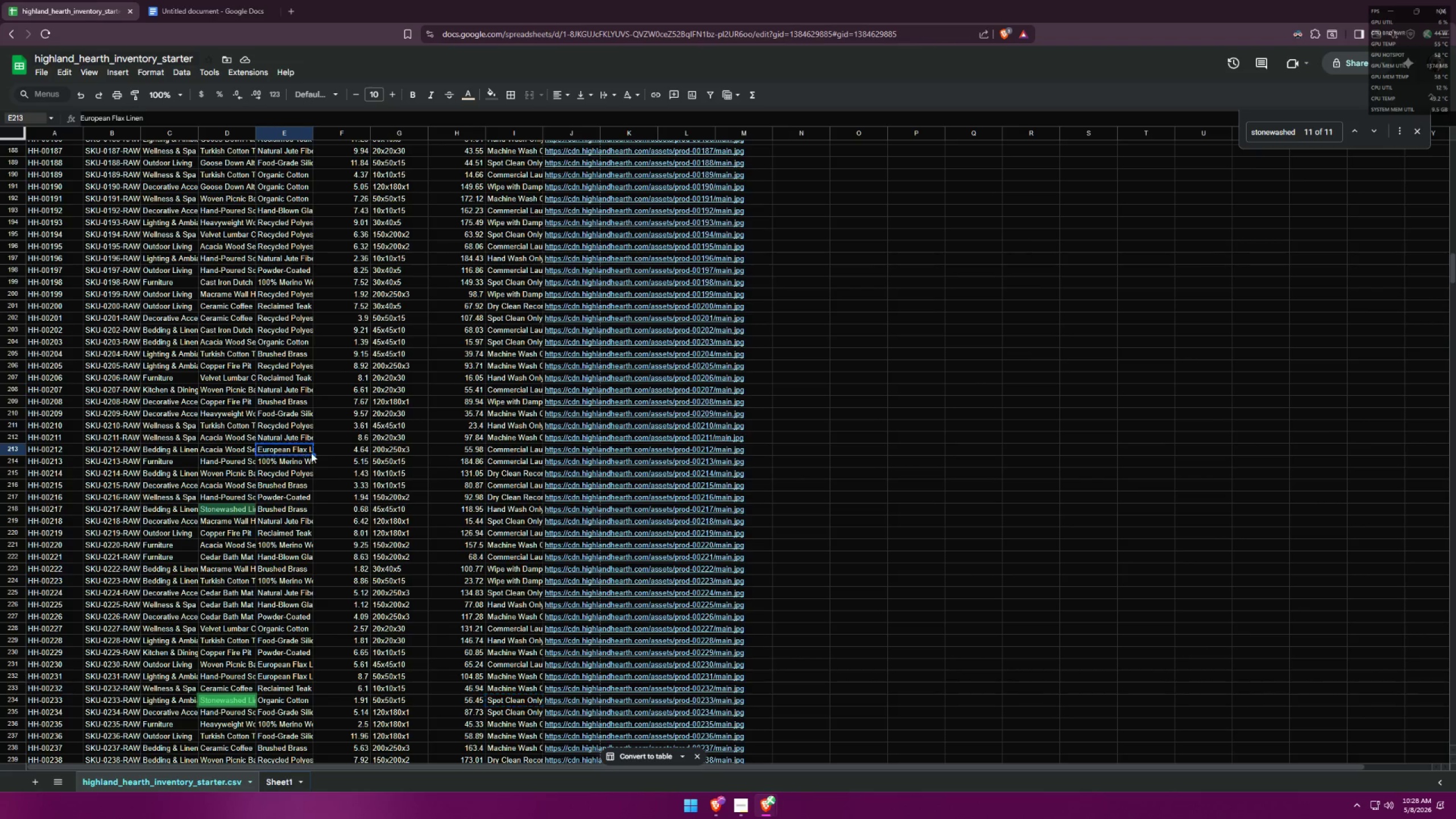 
key(Alt+AltLeft)
 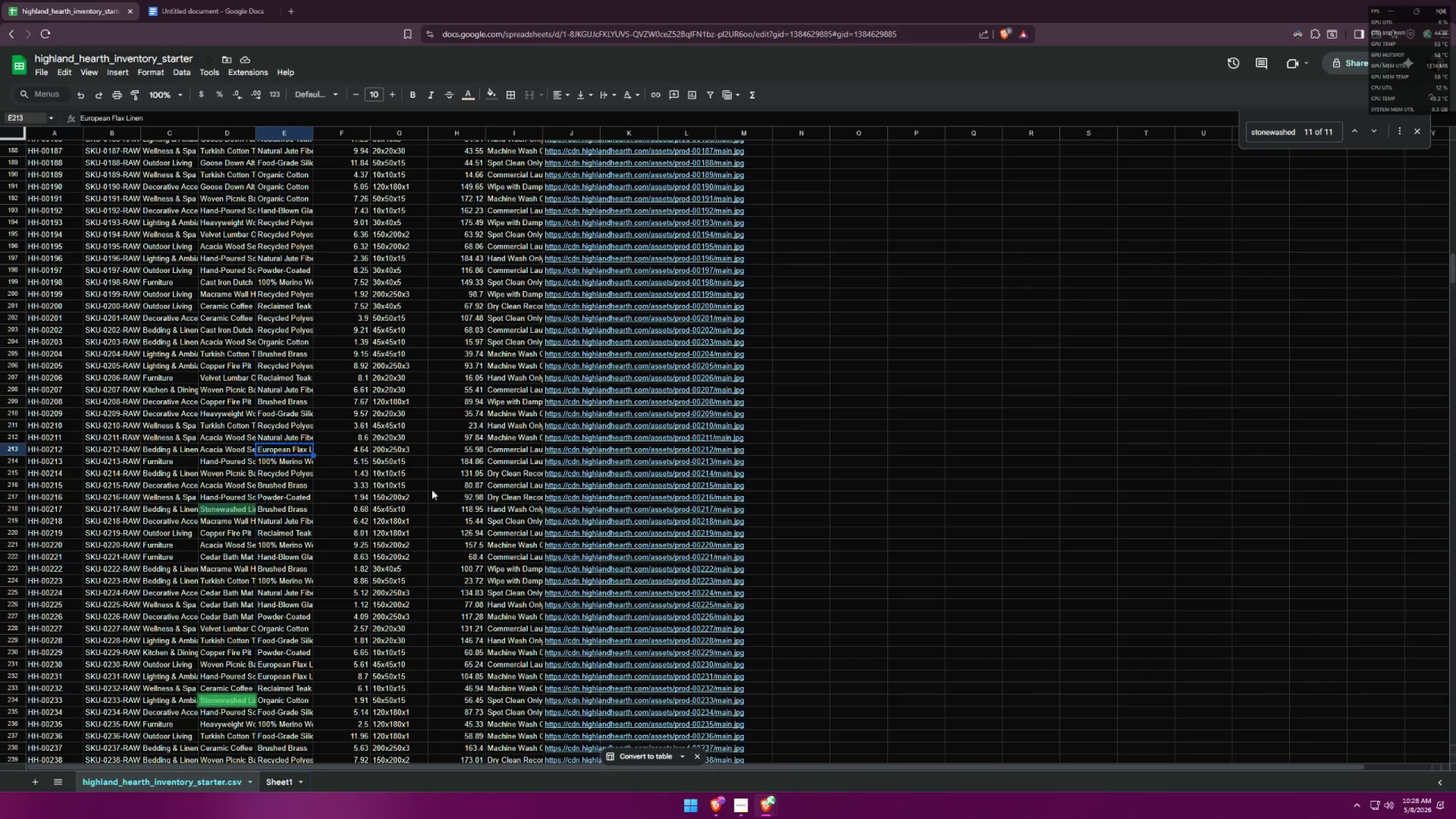 
key(Alt+Tab)
 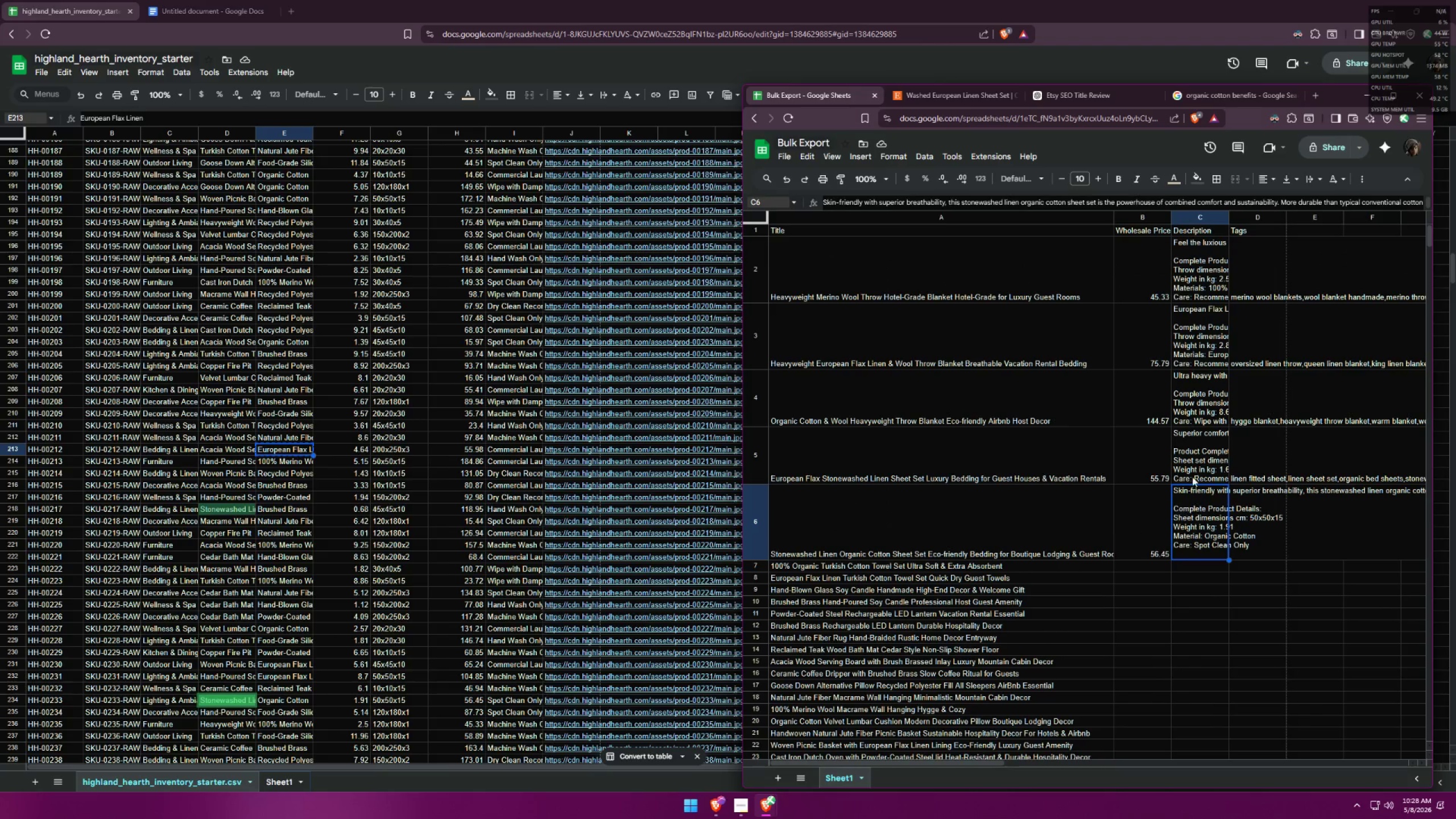 
double_click([1191, 474])
 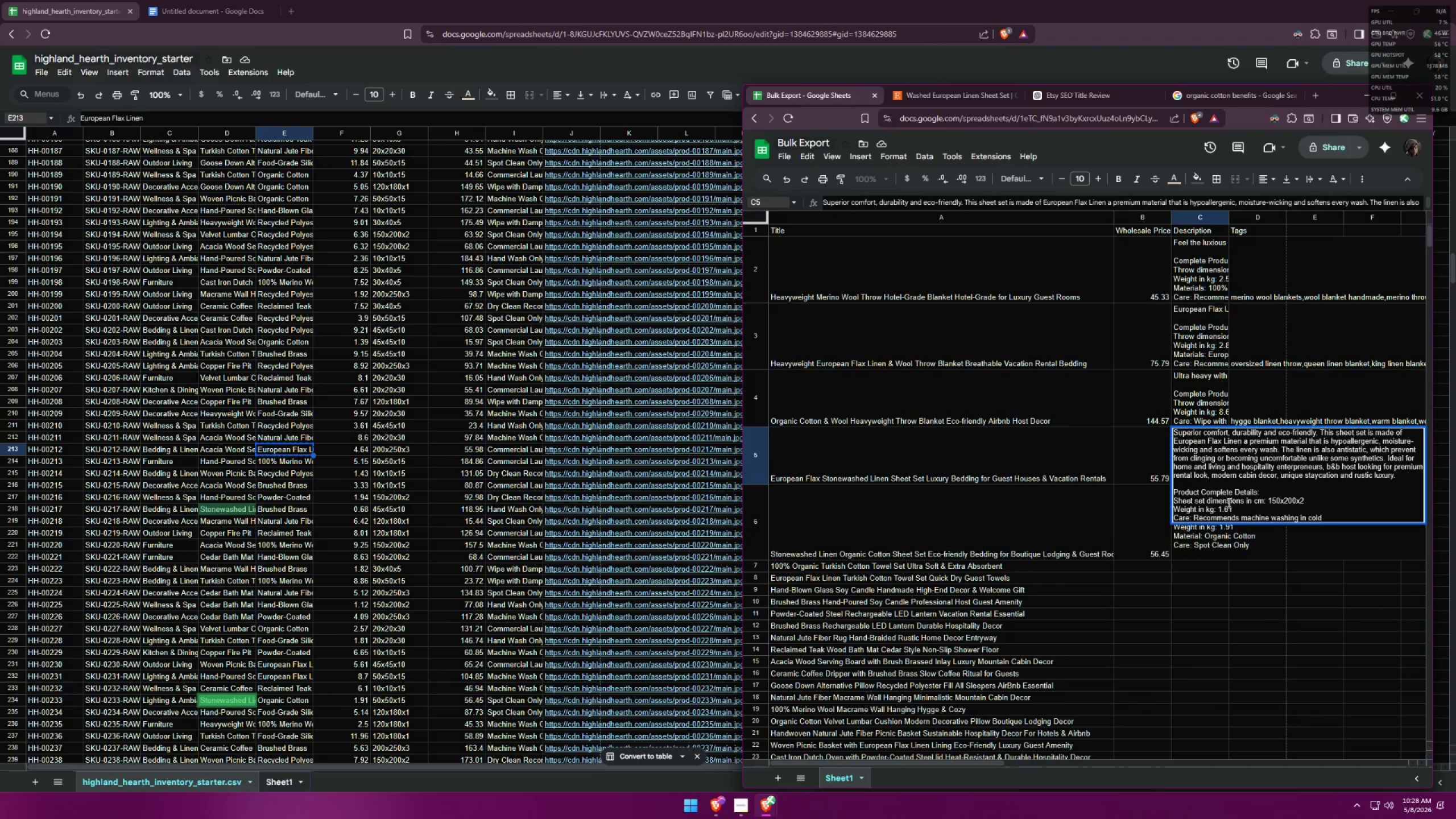 
left_click([1238, 508])
 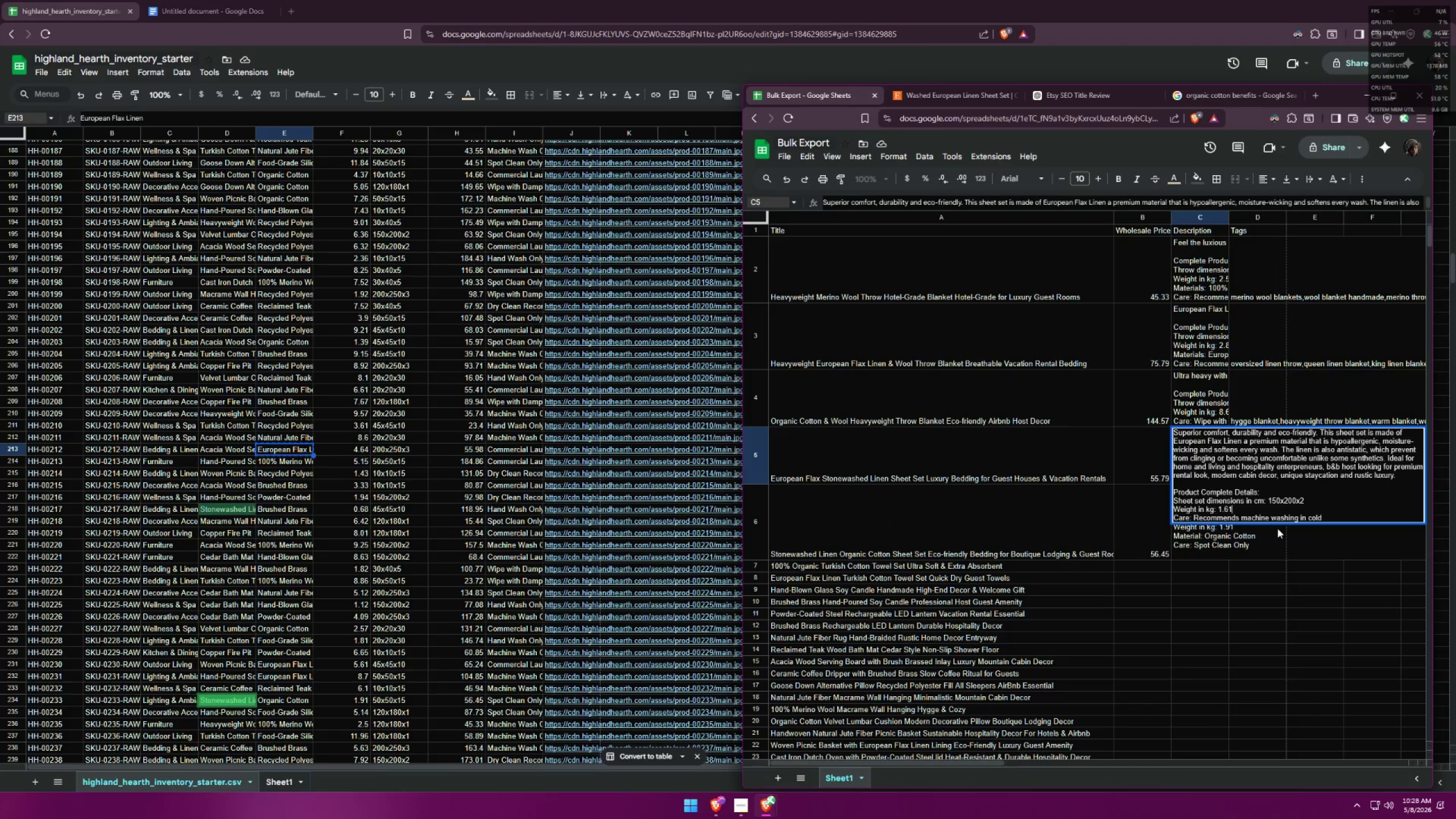 
key(Control+Enter)
 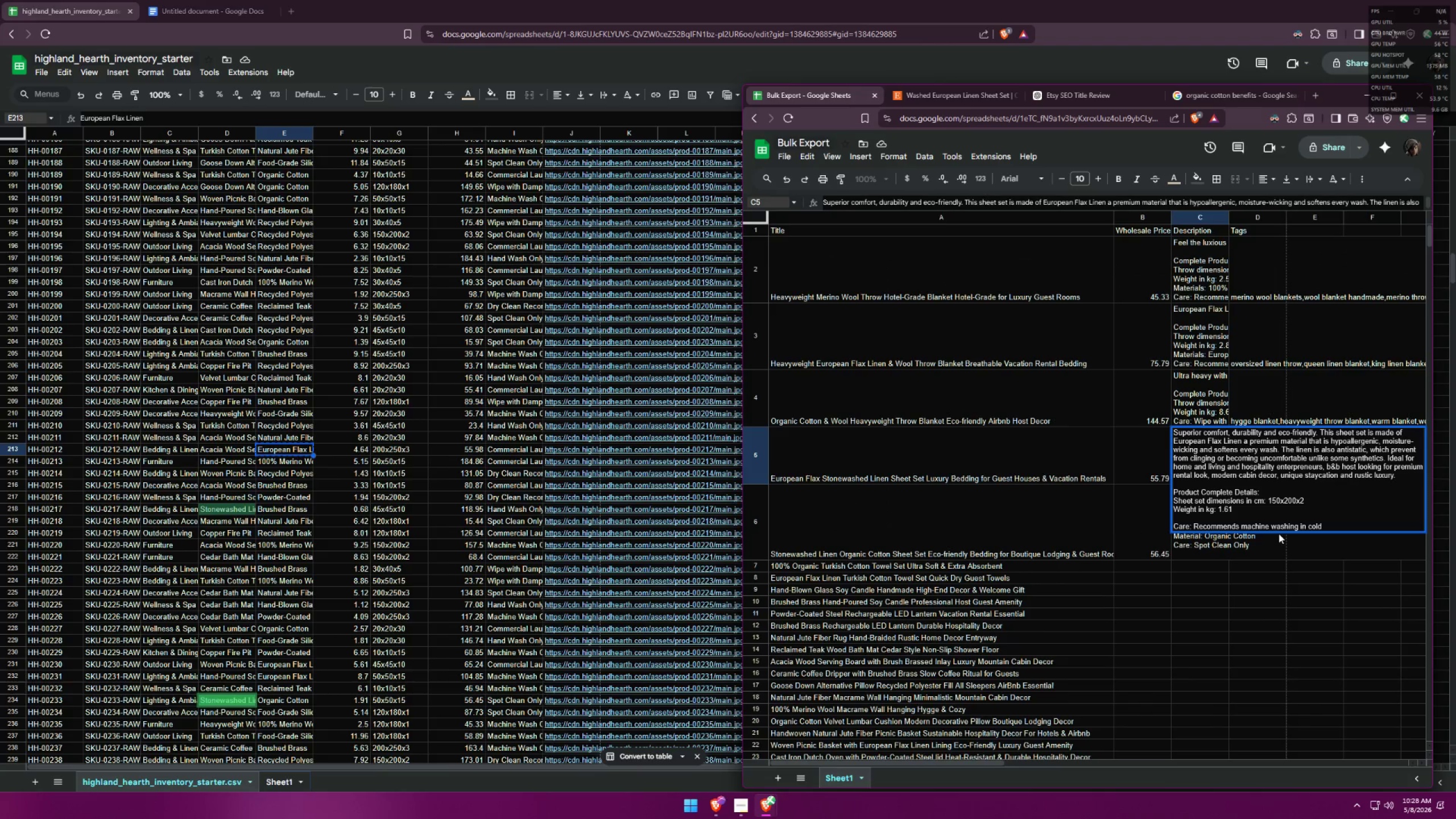 
type(Material: )
 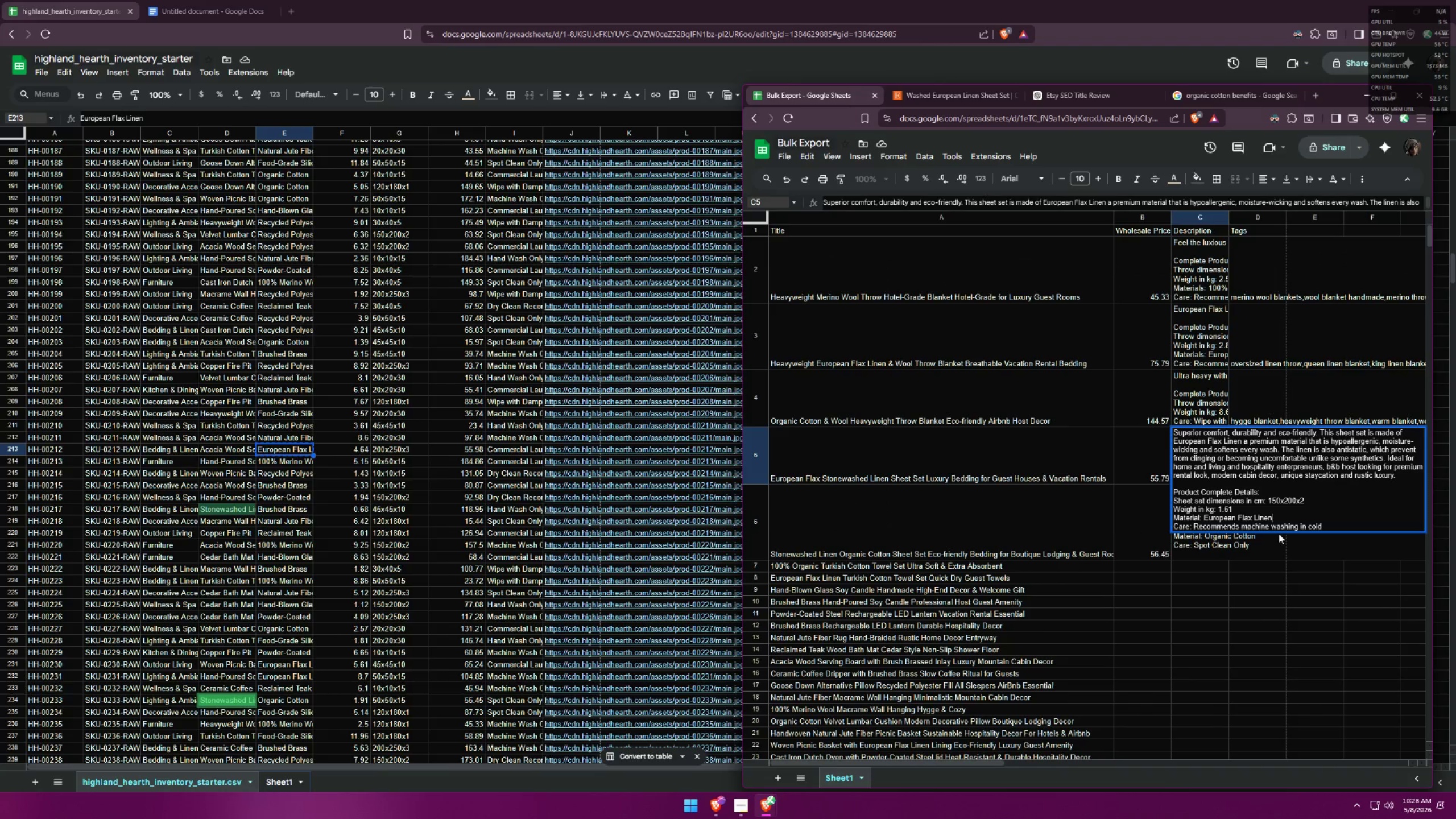 
 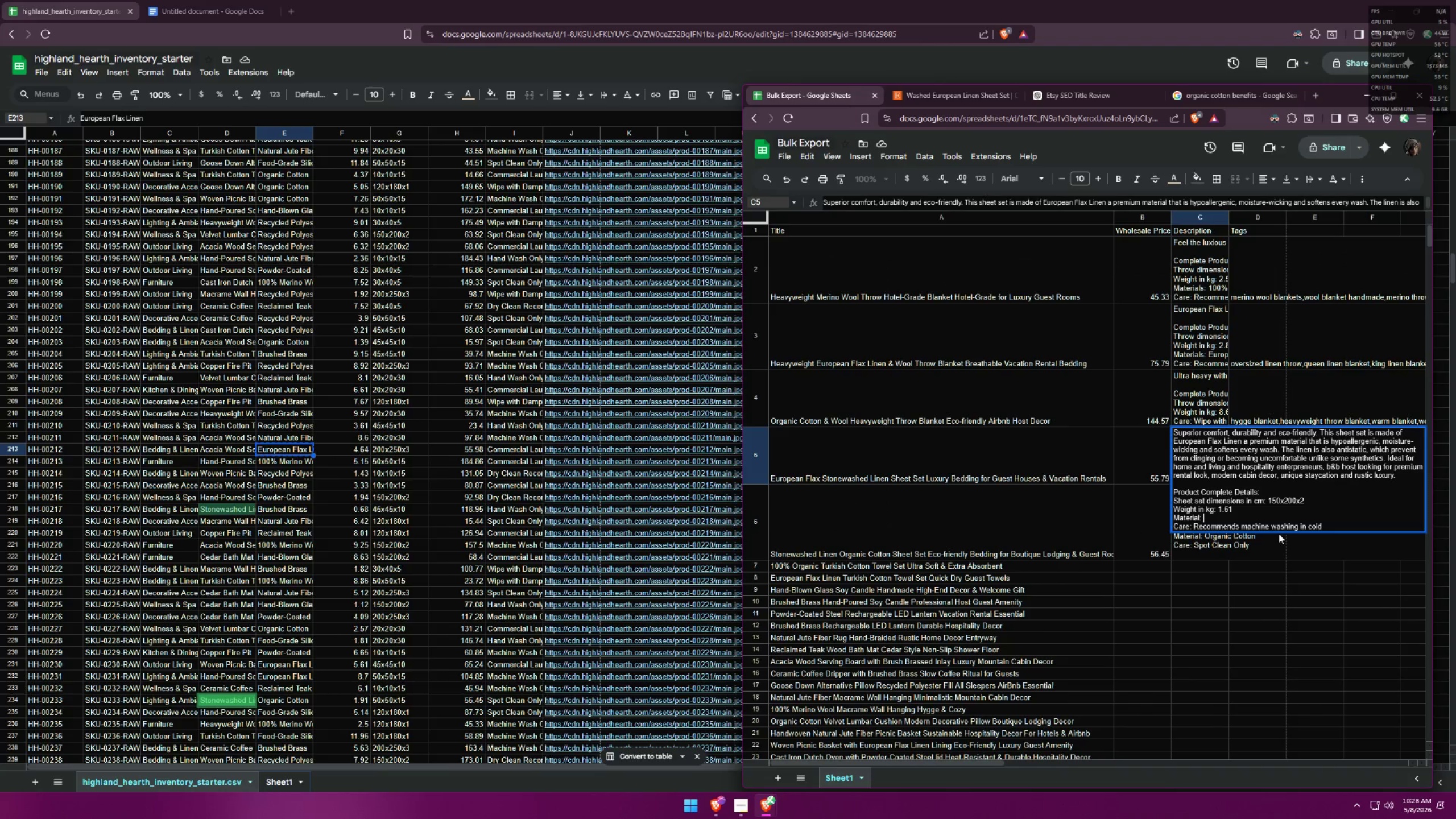 
key(Control+ControlLeft)
 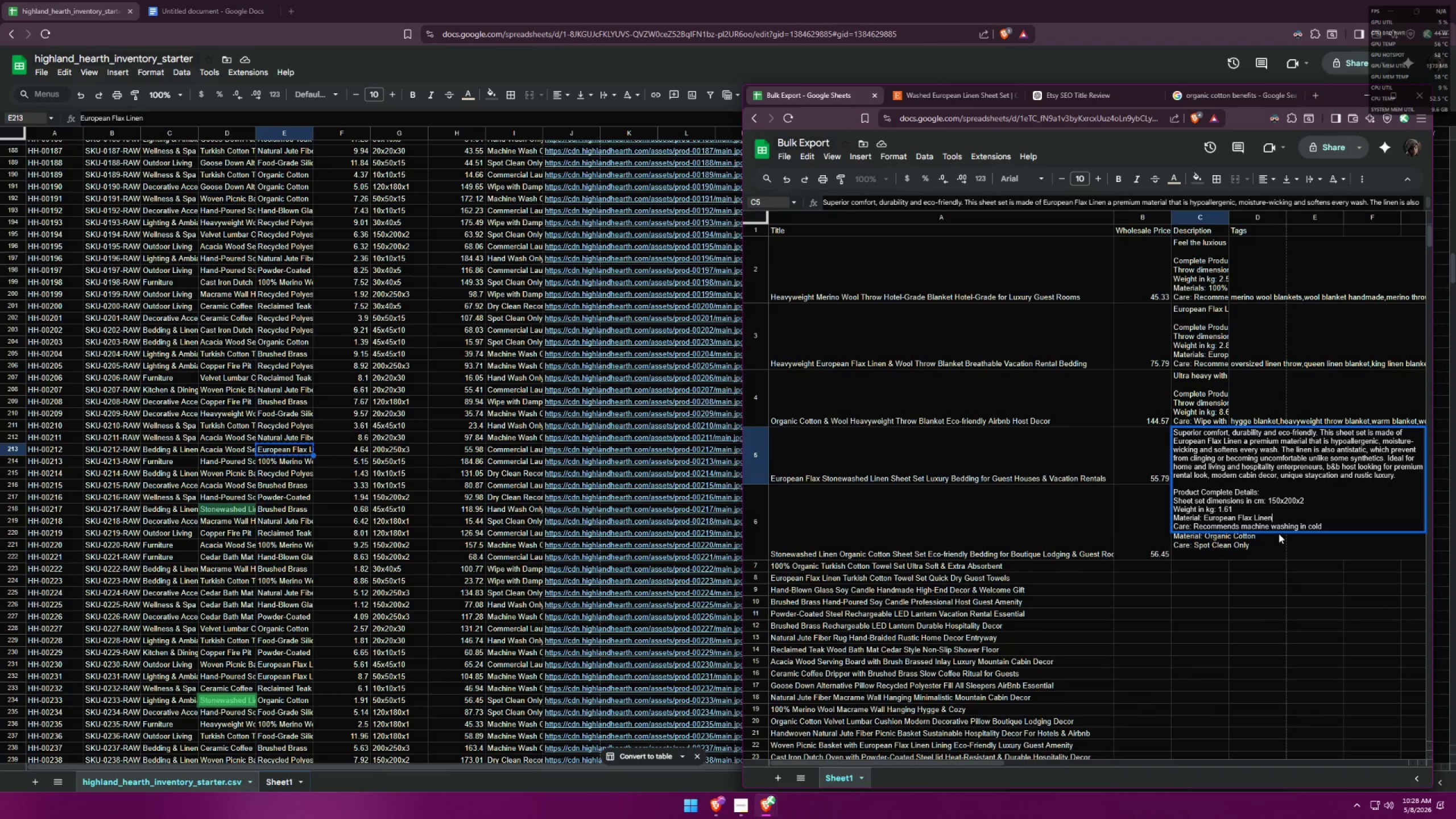 
key(Control+V)
 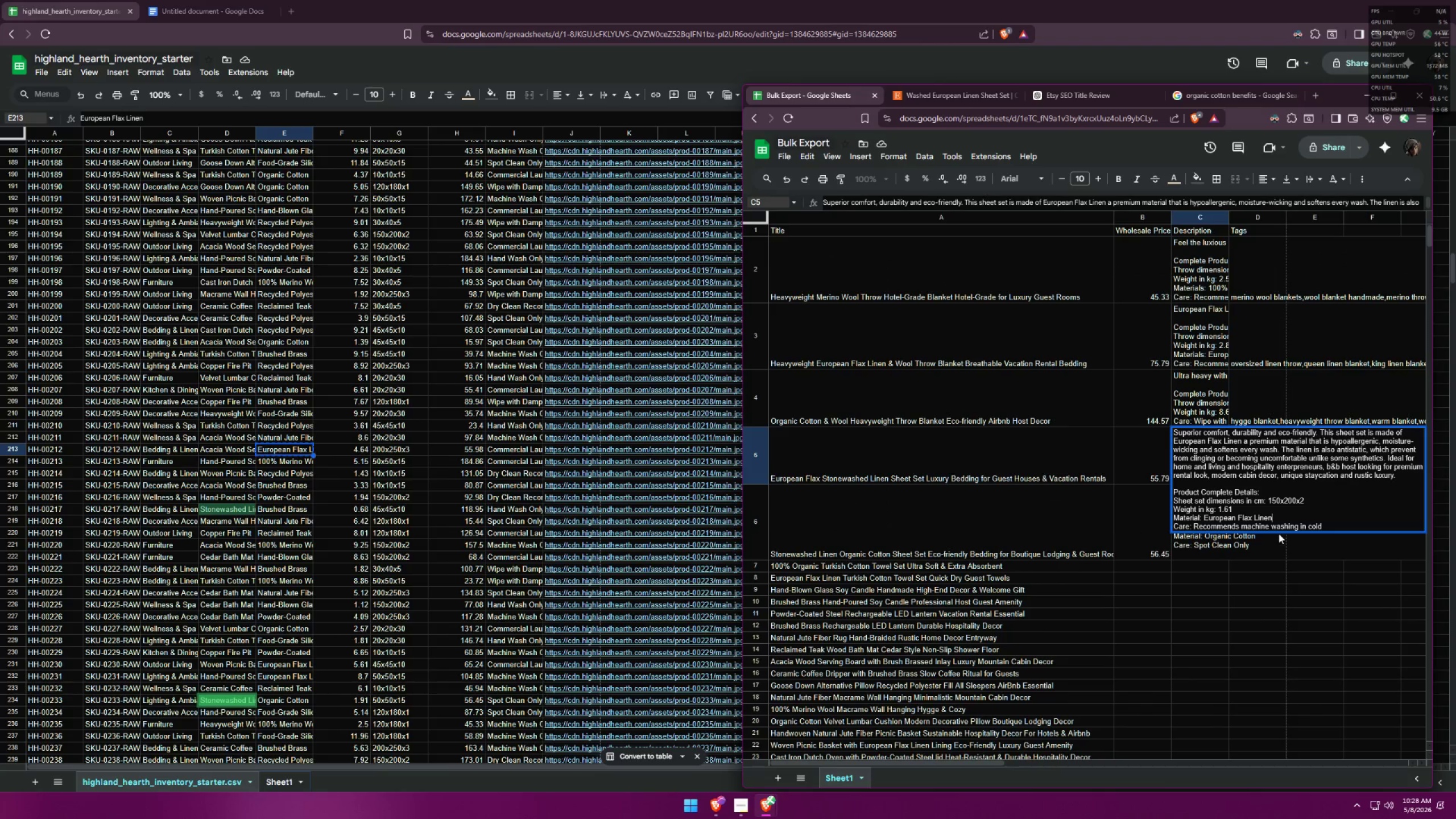 
left_click([1266, 575])
 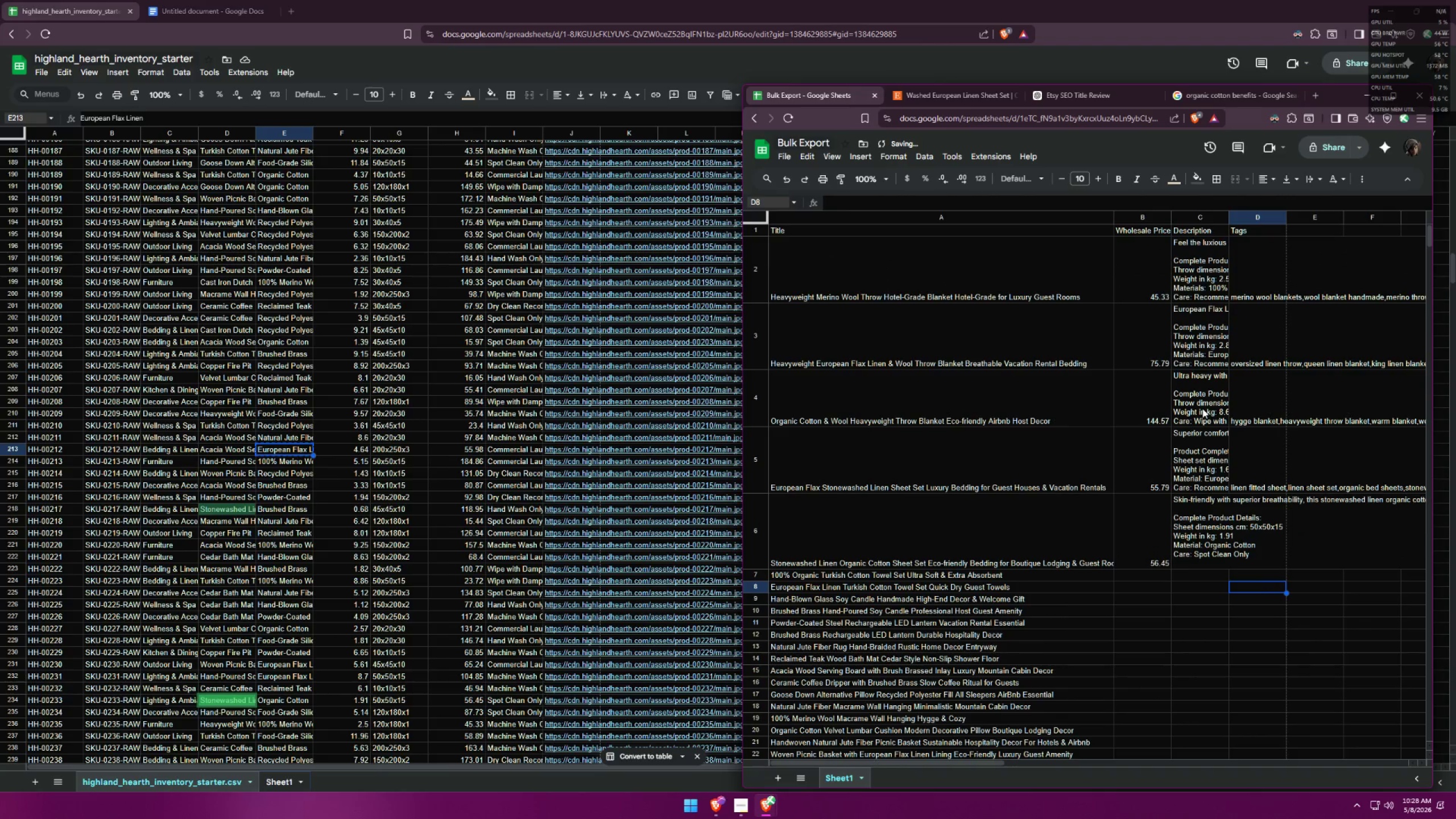 
double_click([1202, 407])
 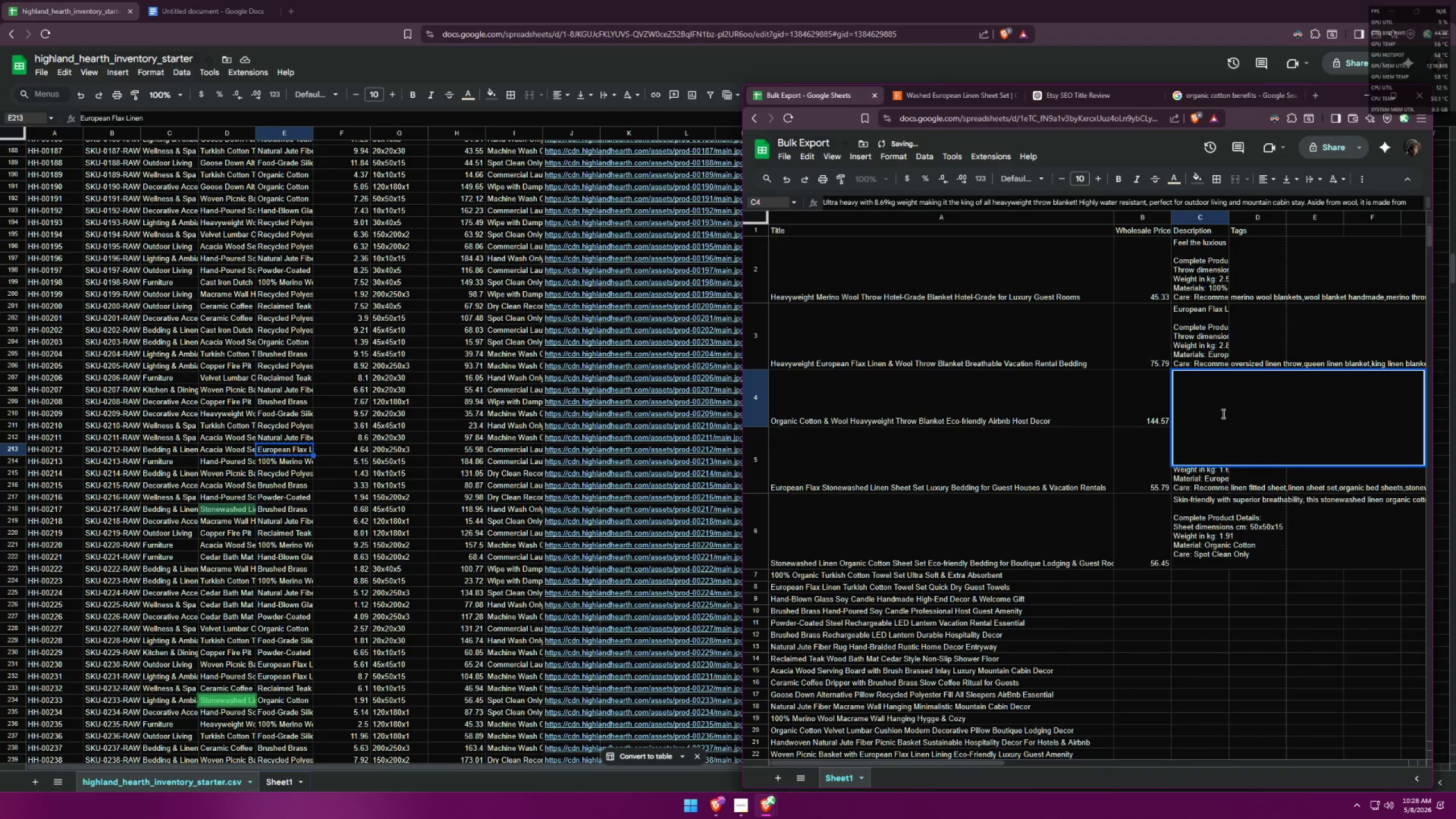 
left_click([1228, 425])
 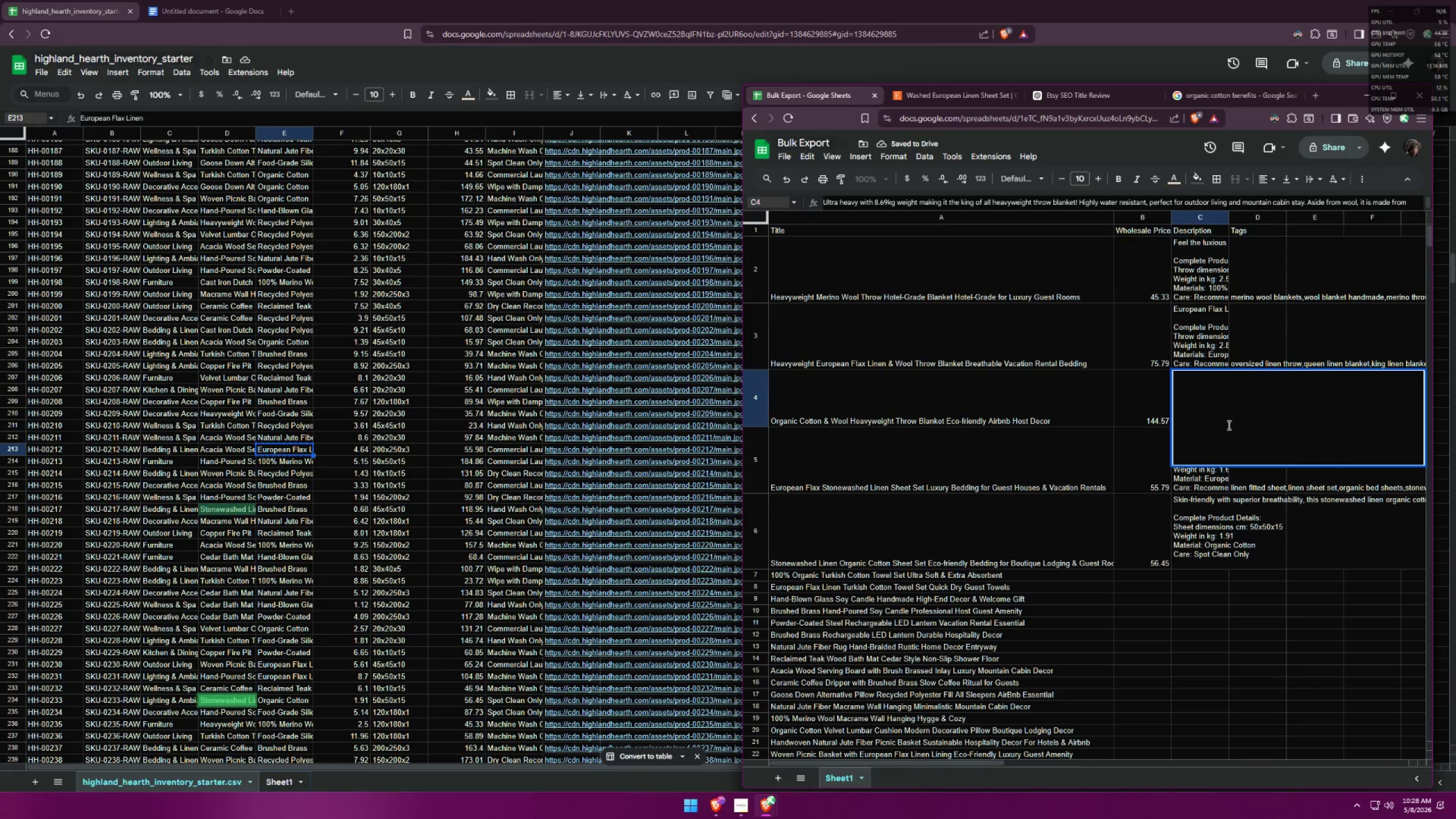 
key(Control+ControlLeft)
 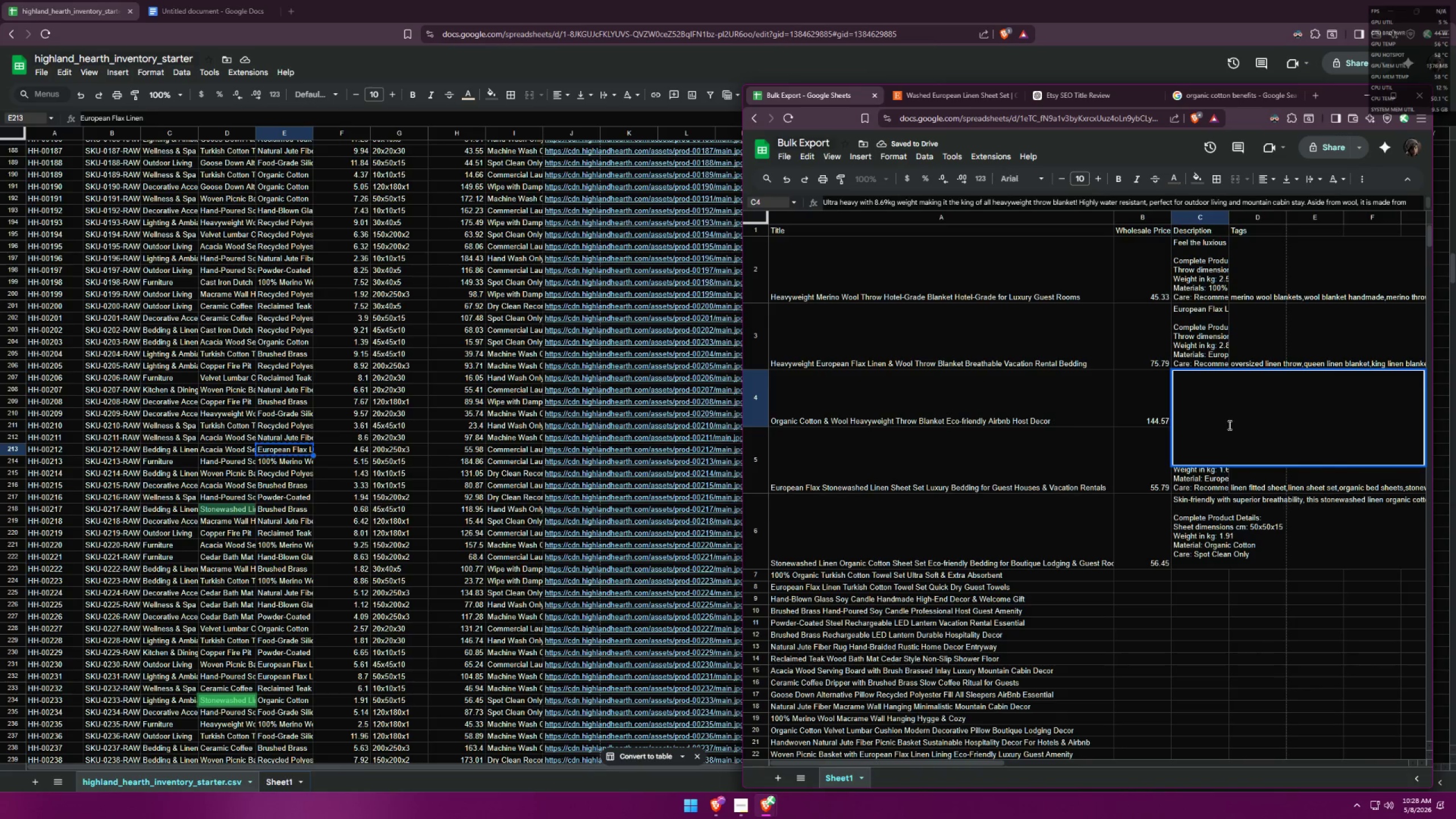 
key(Control+A)
 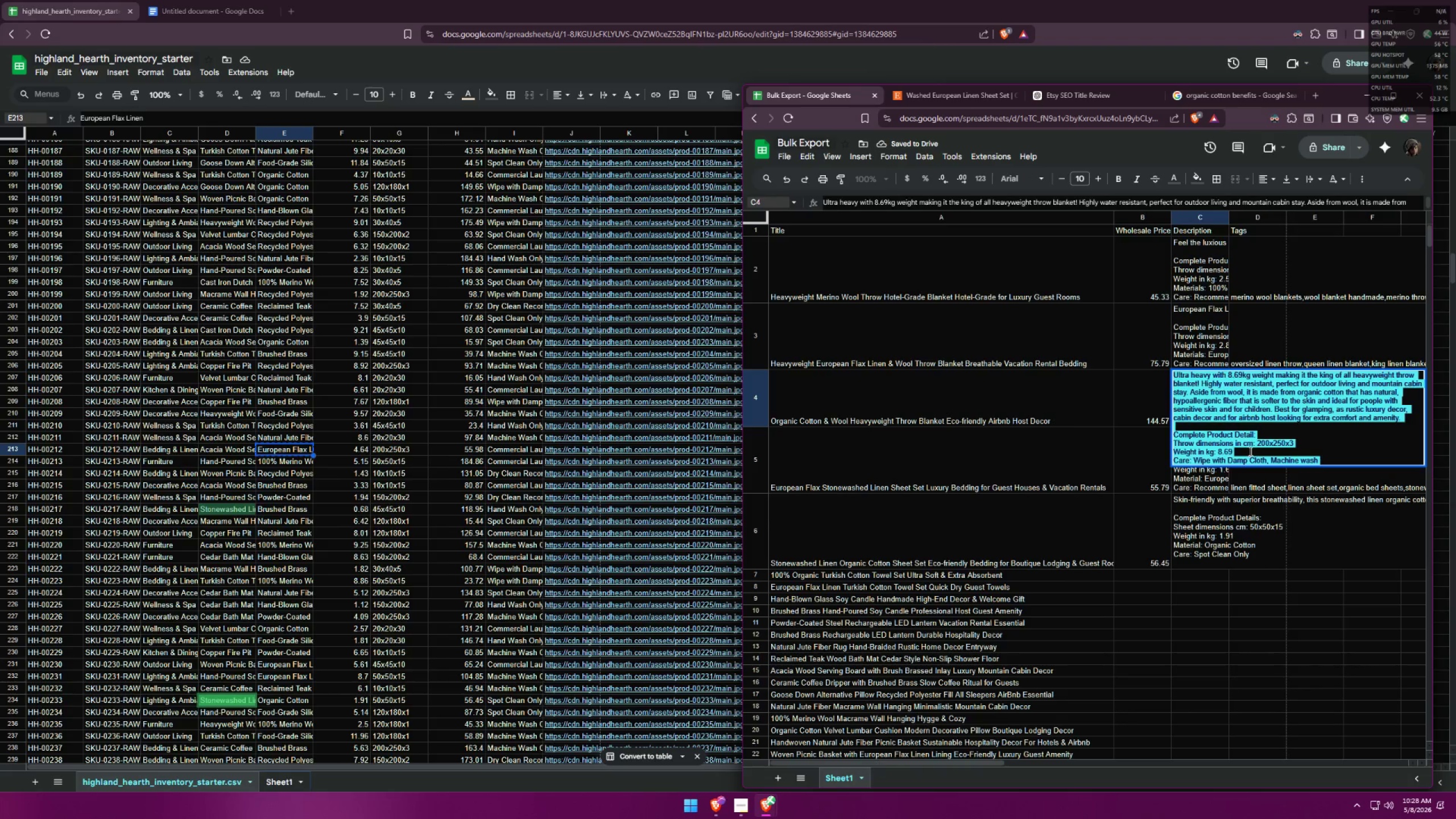 
left_click([1239, 455])
 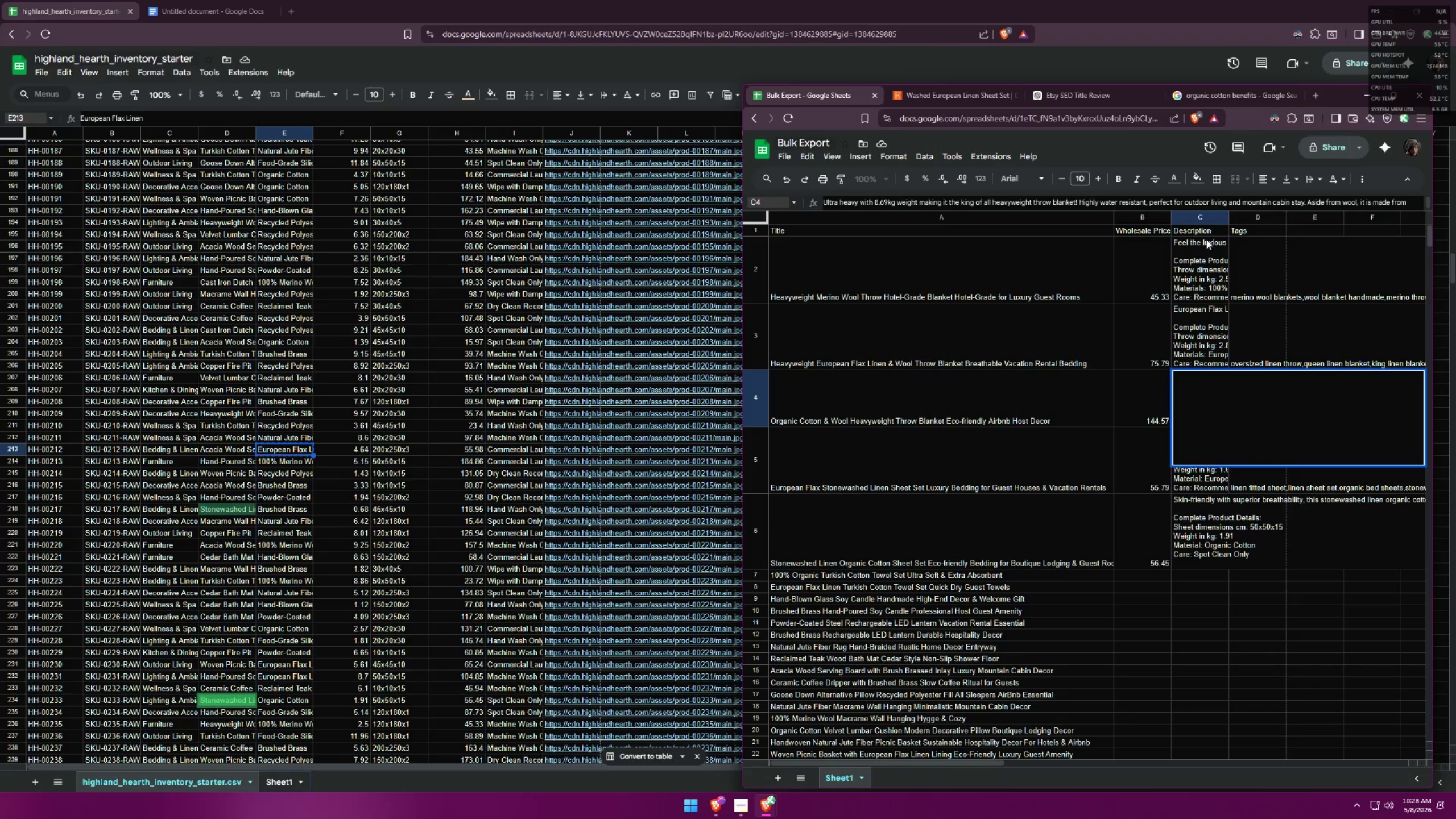 
key(Control+ControlLeft)
 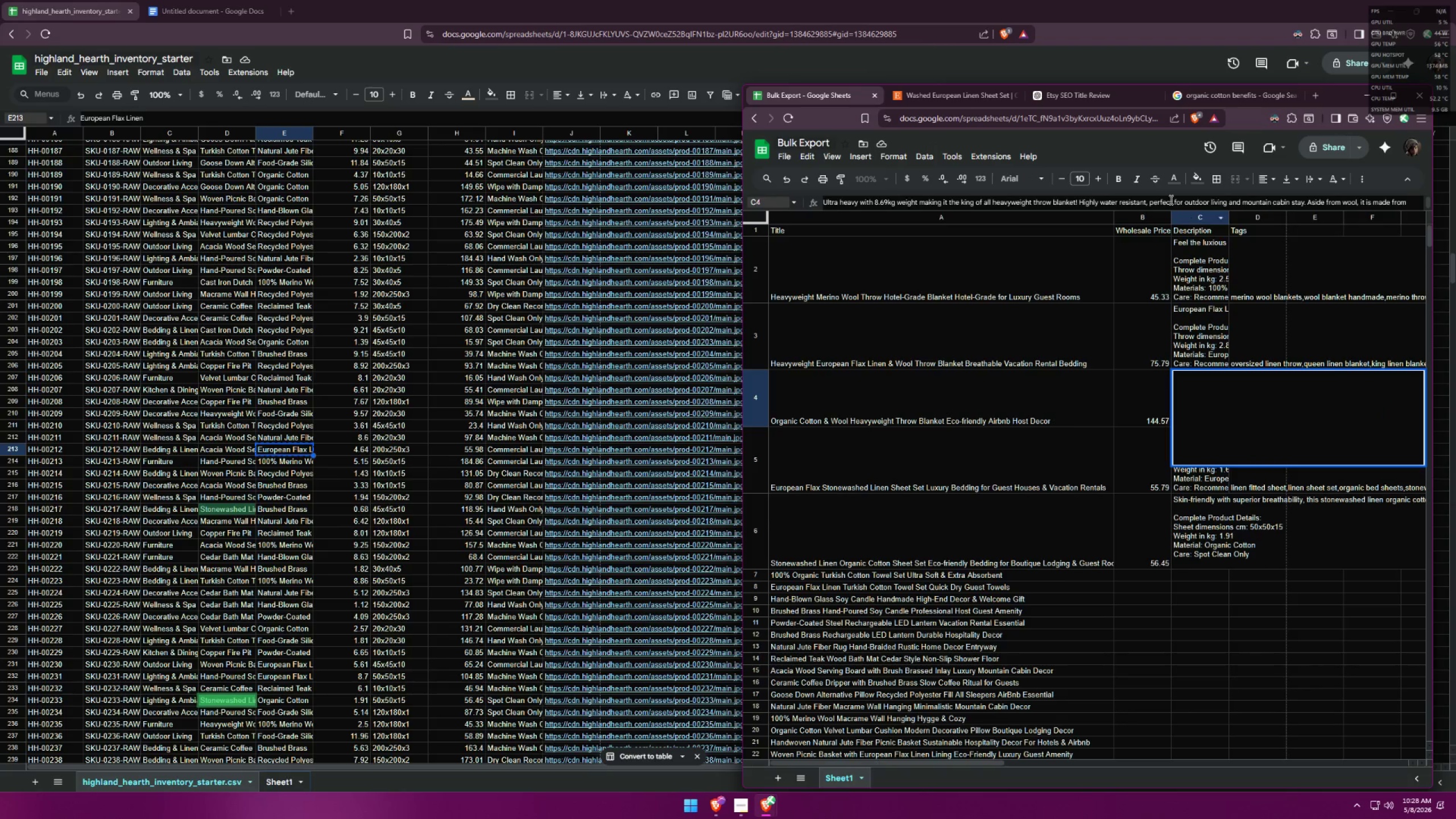 
key(Control+A)
 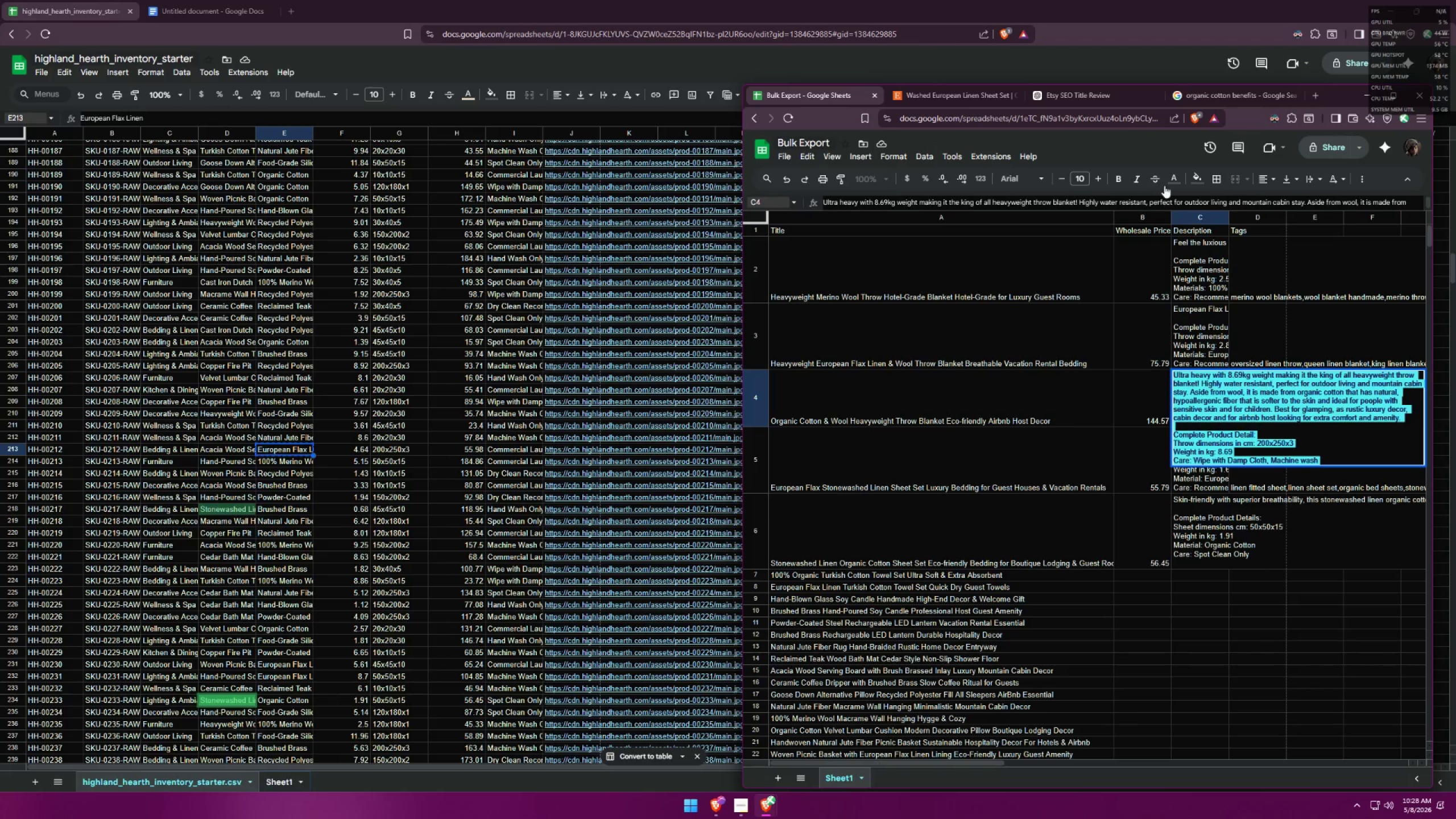 
left_click([1172, 182])
 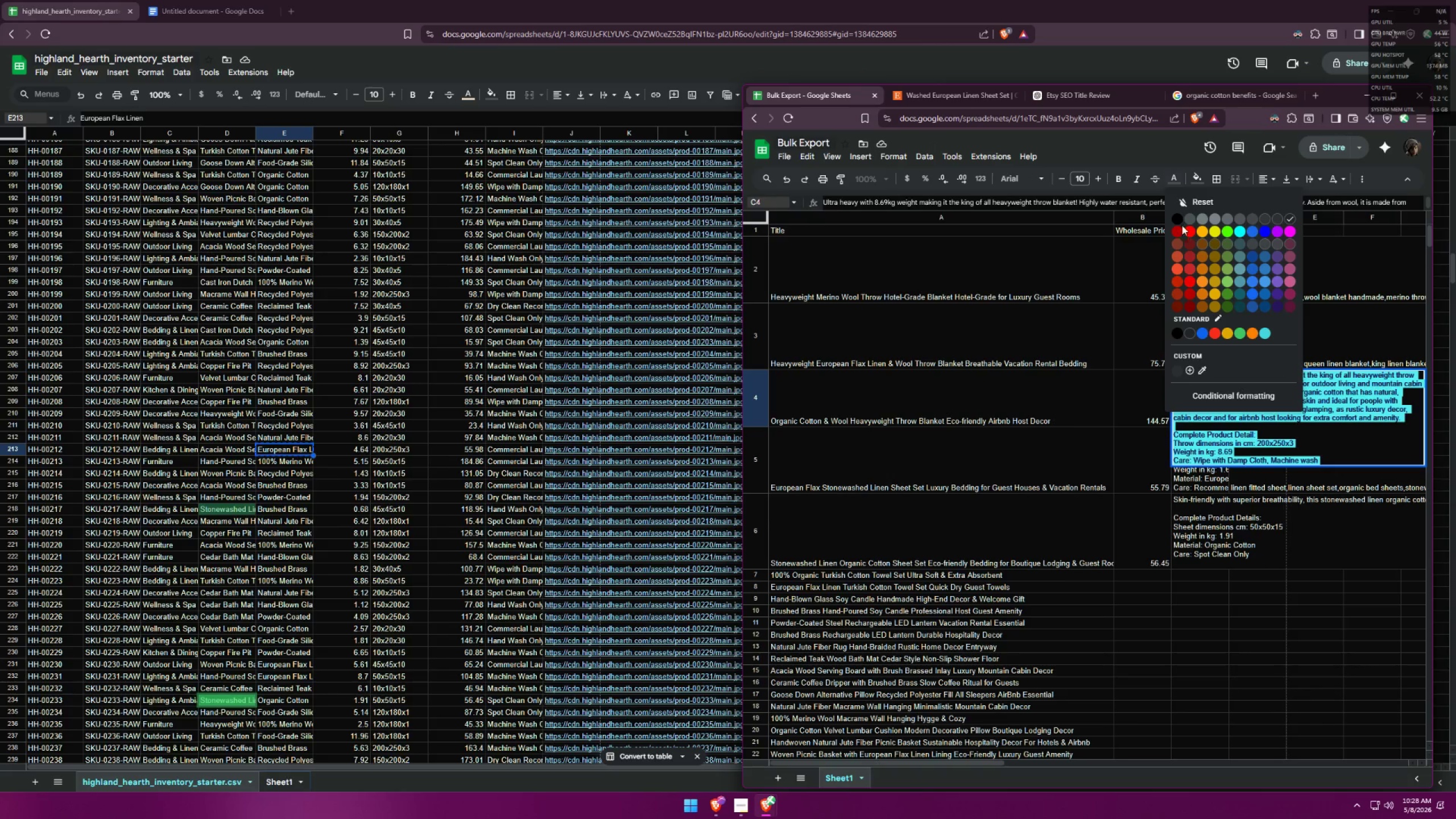 
left_click([1178, 221])
 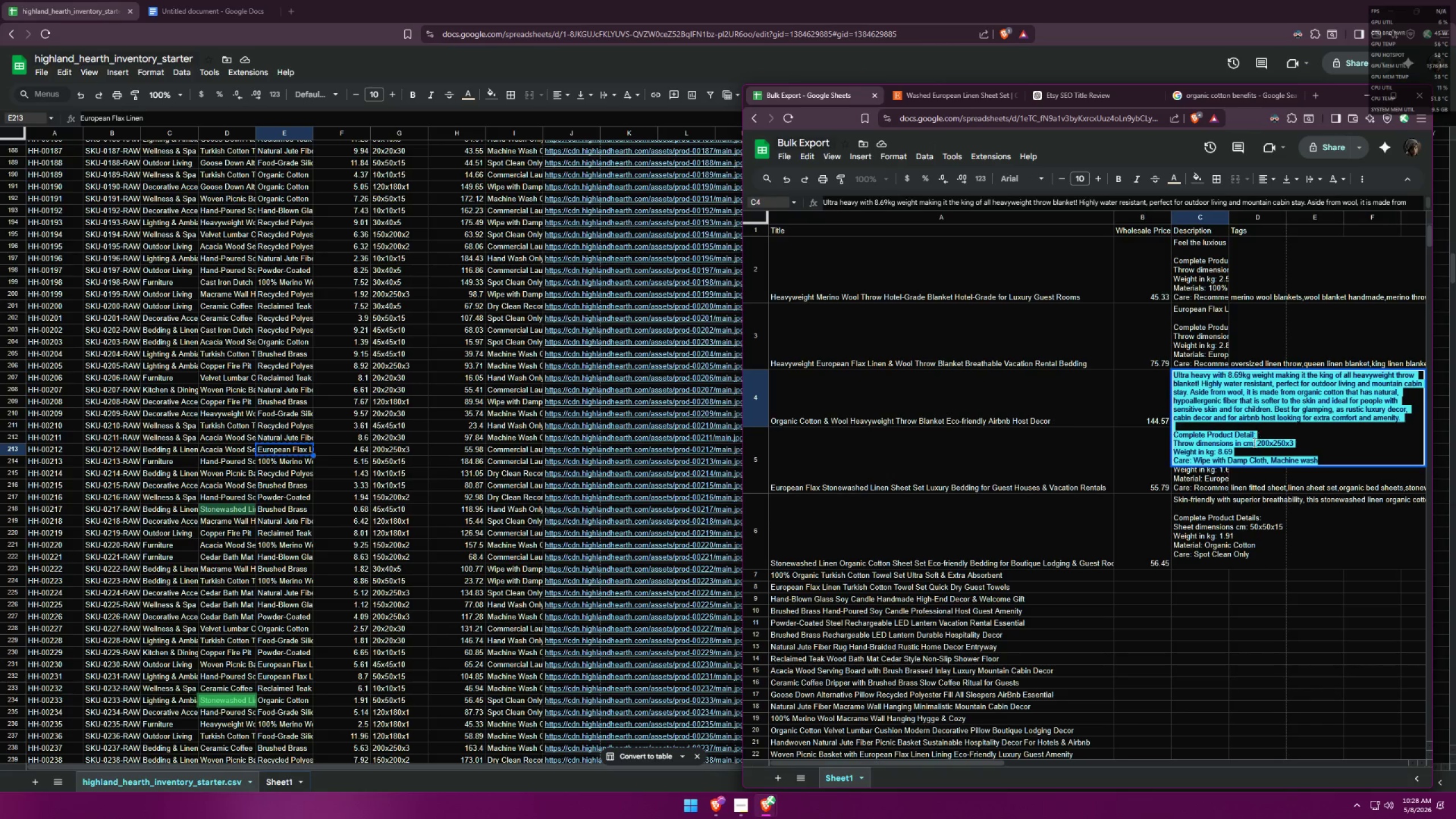 
left_click([1246, 452])
 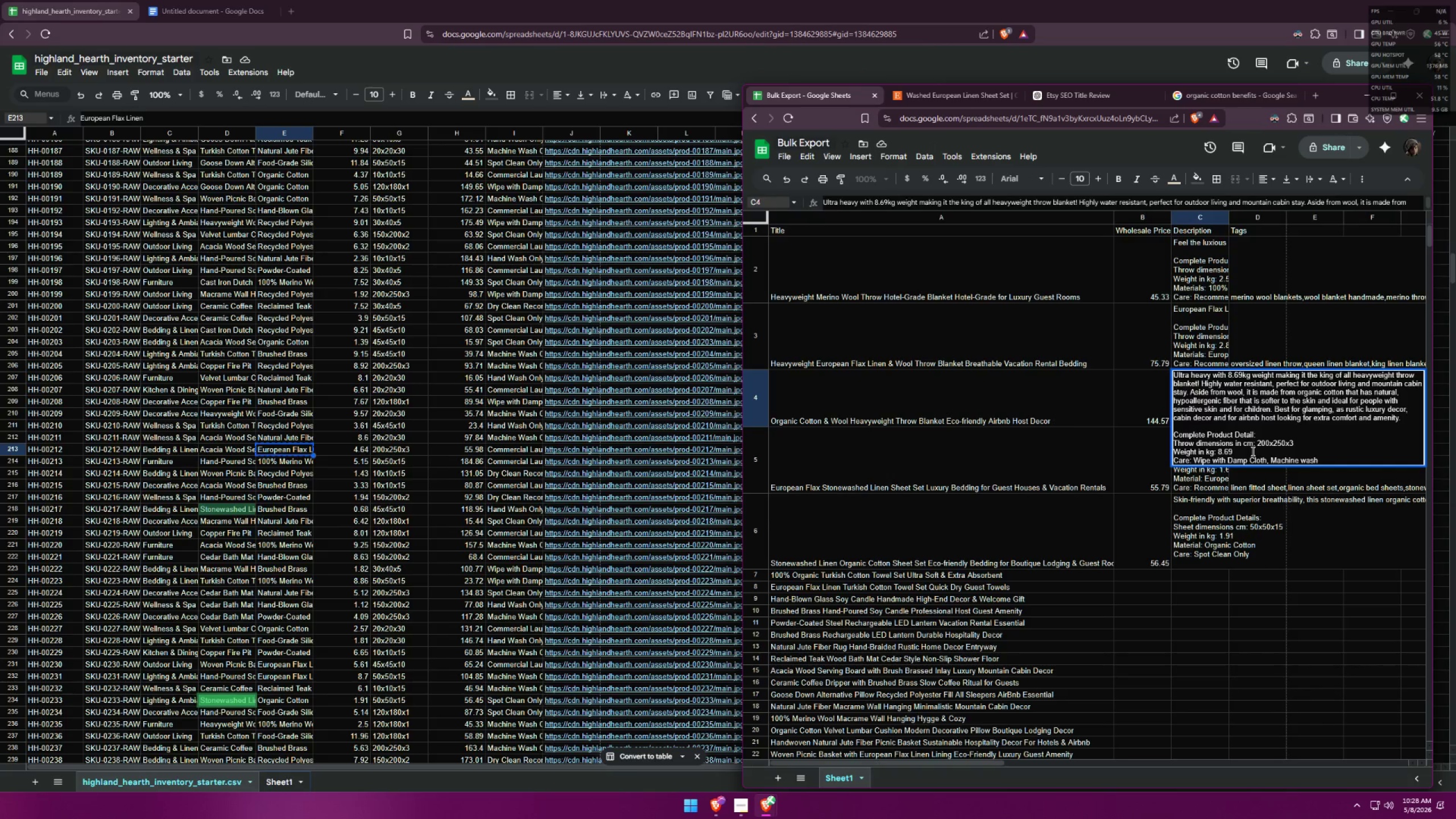 
key(Control+ControlLeft)
 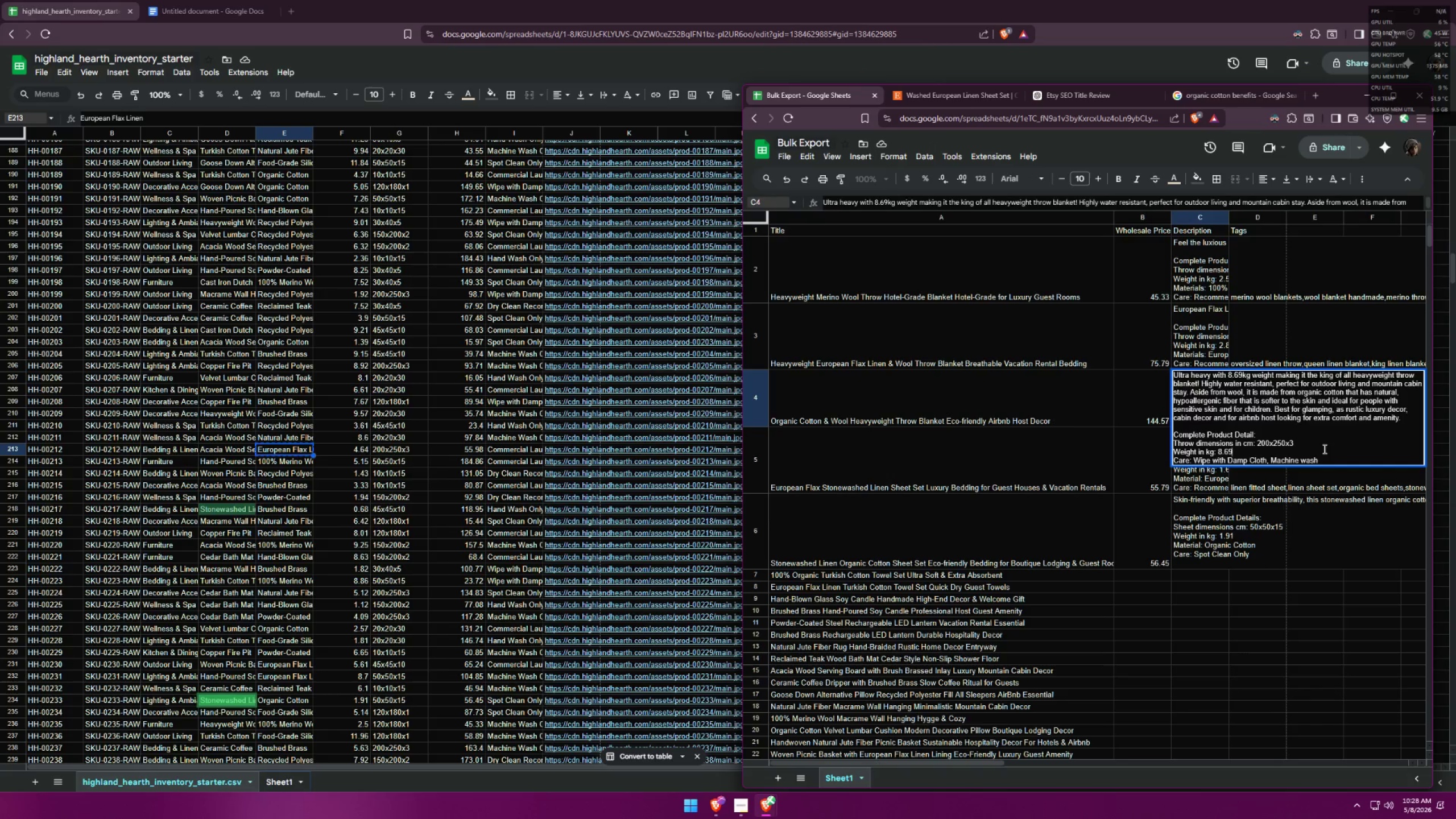 
left_click([1323, 449])
 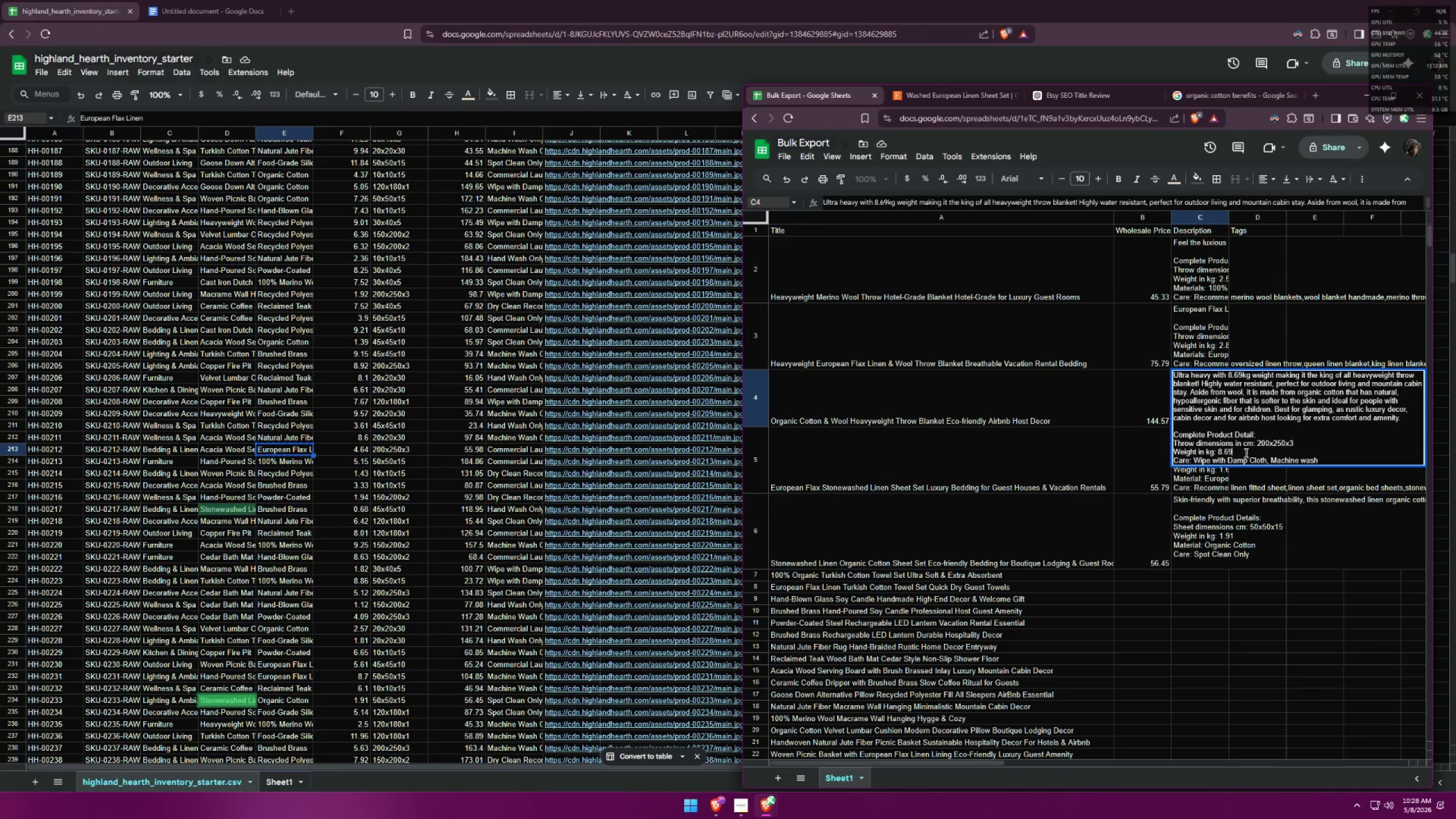 
key(Control+Enter)
 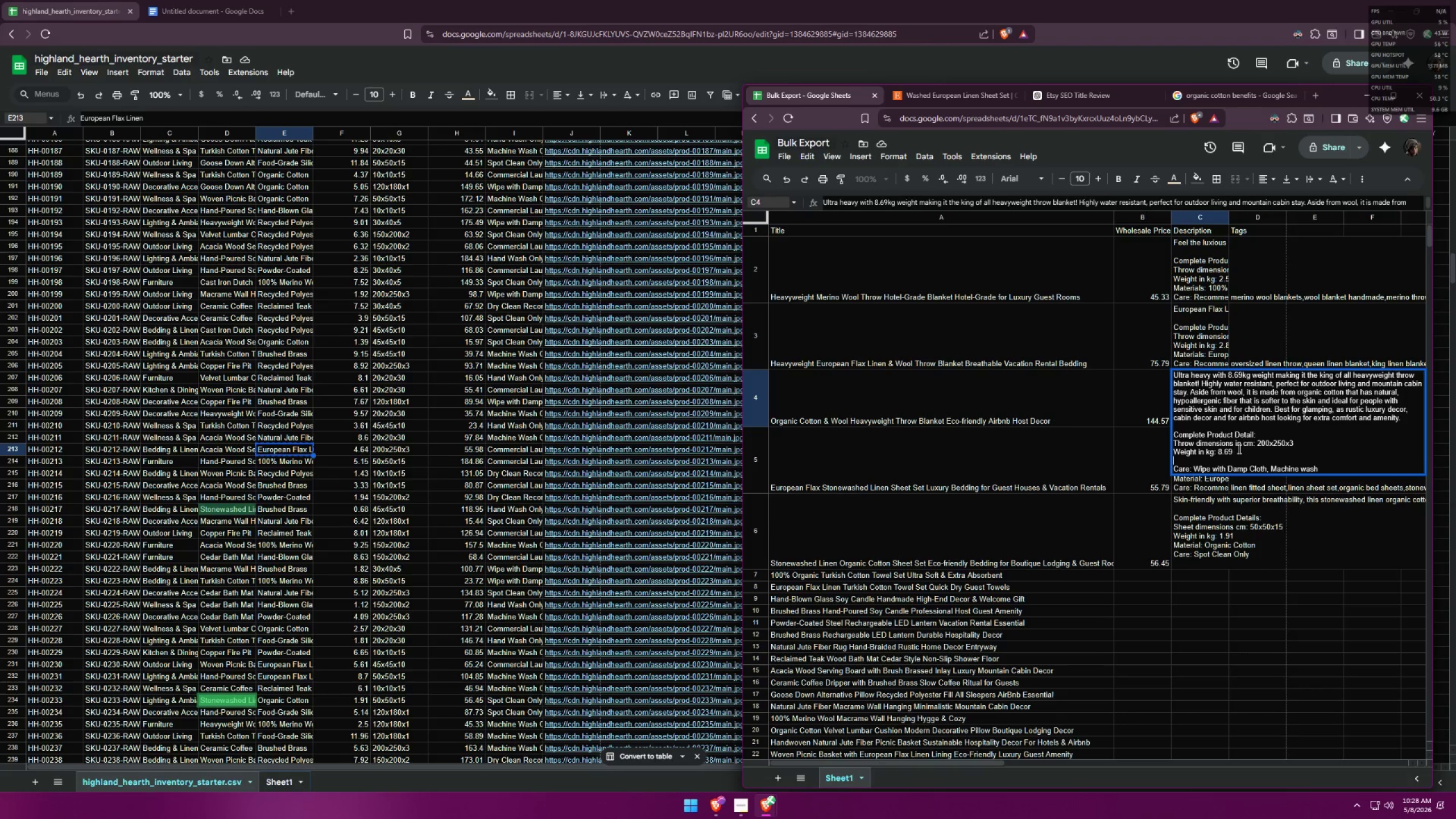 
type(Material" )
key(Backspace)
key(Backspace)
type(:)
 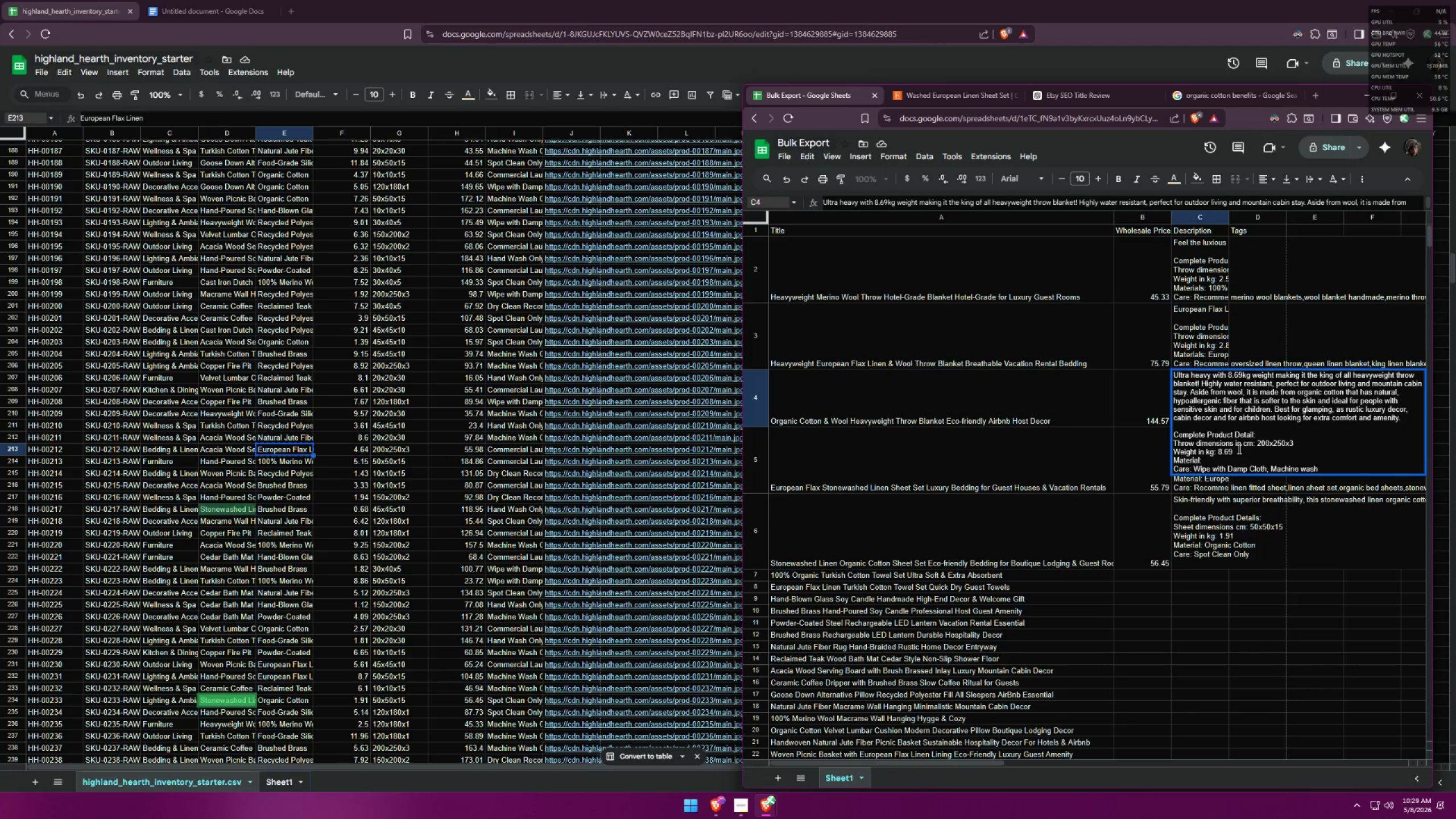 
key(Space)
 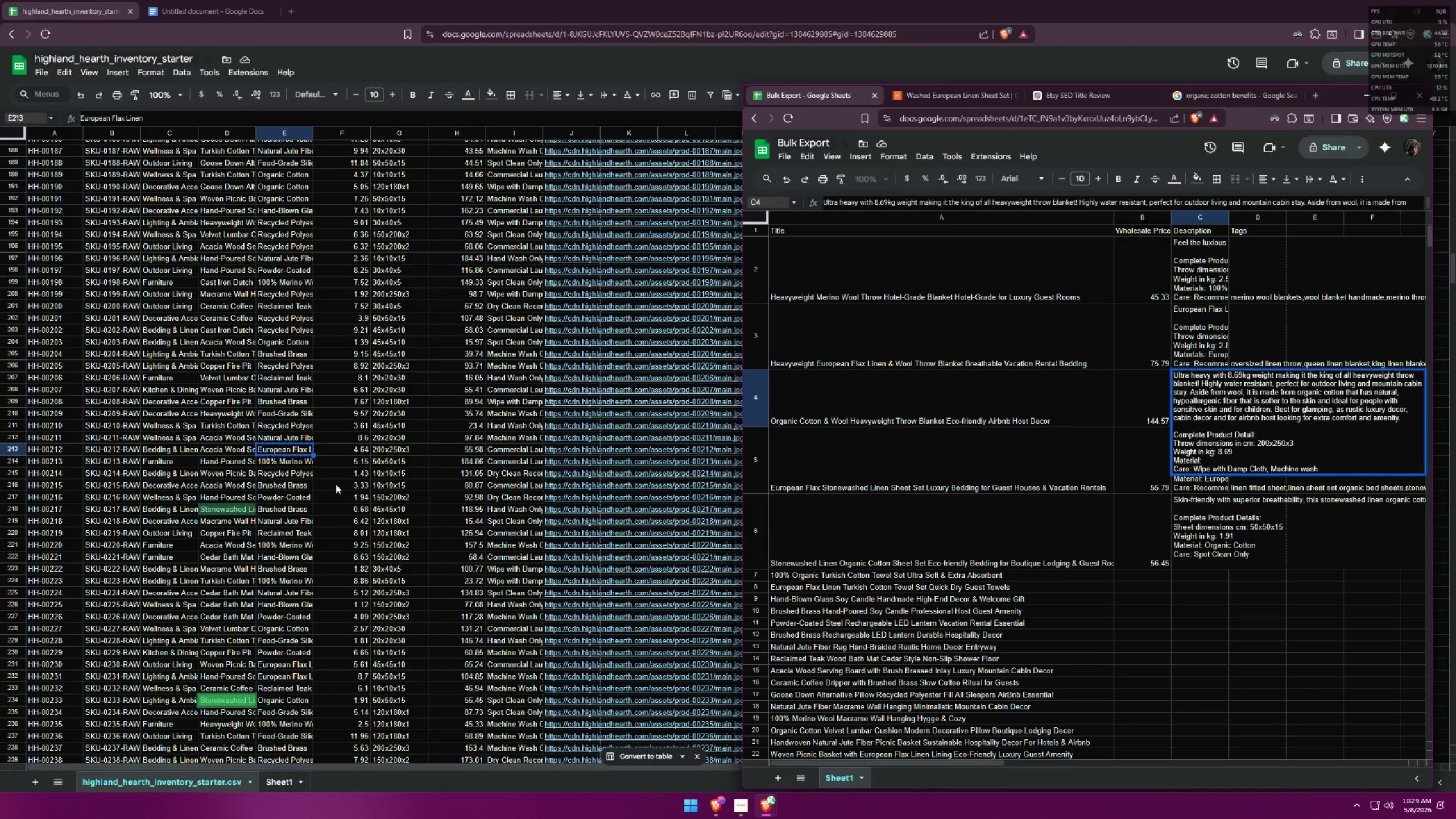 
left_click([284, 343])
 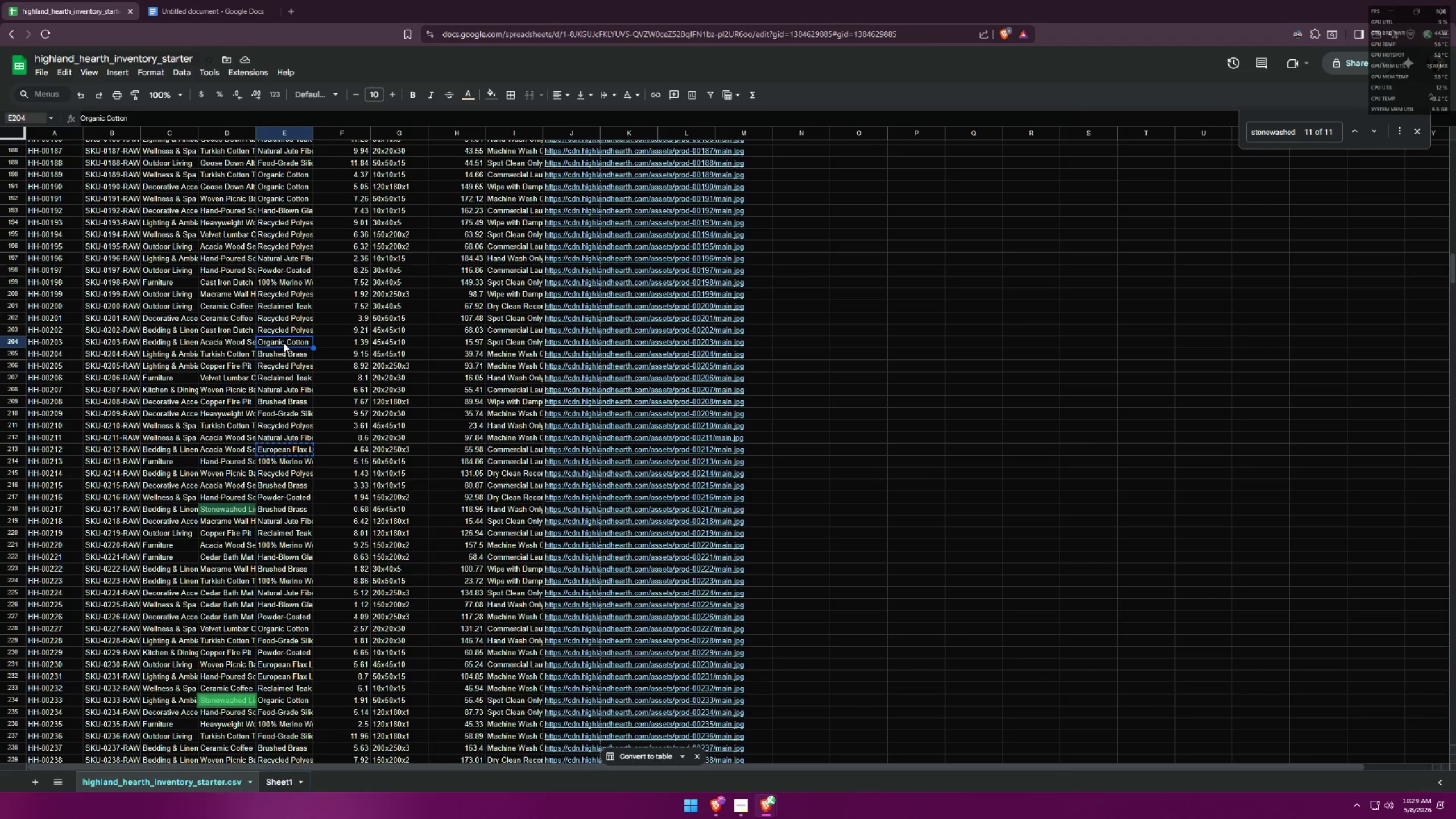 
key(Control+ControlLeft)
 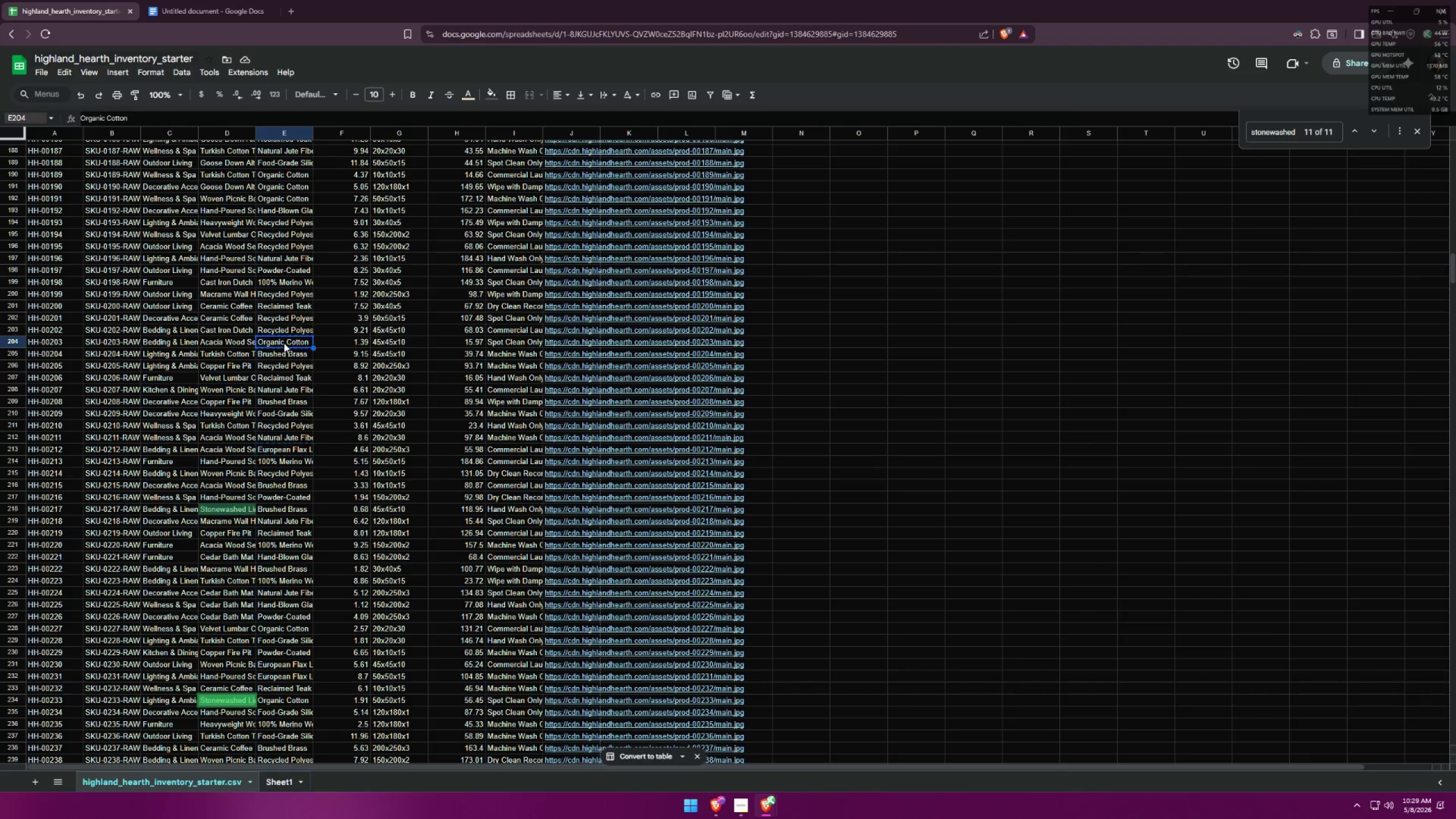 
key(Control+C)
 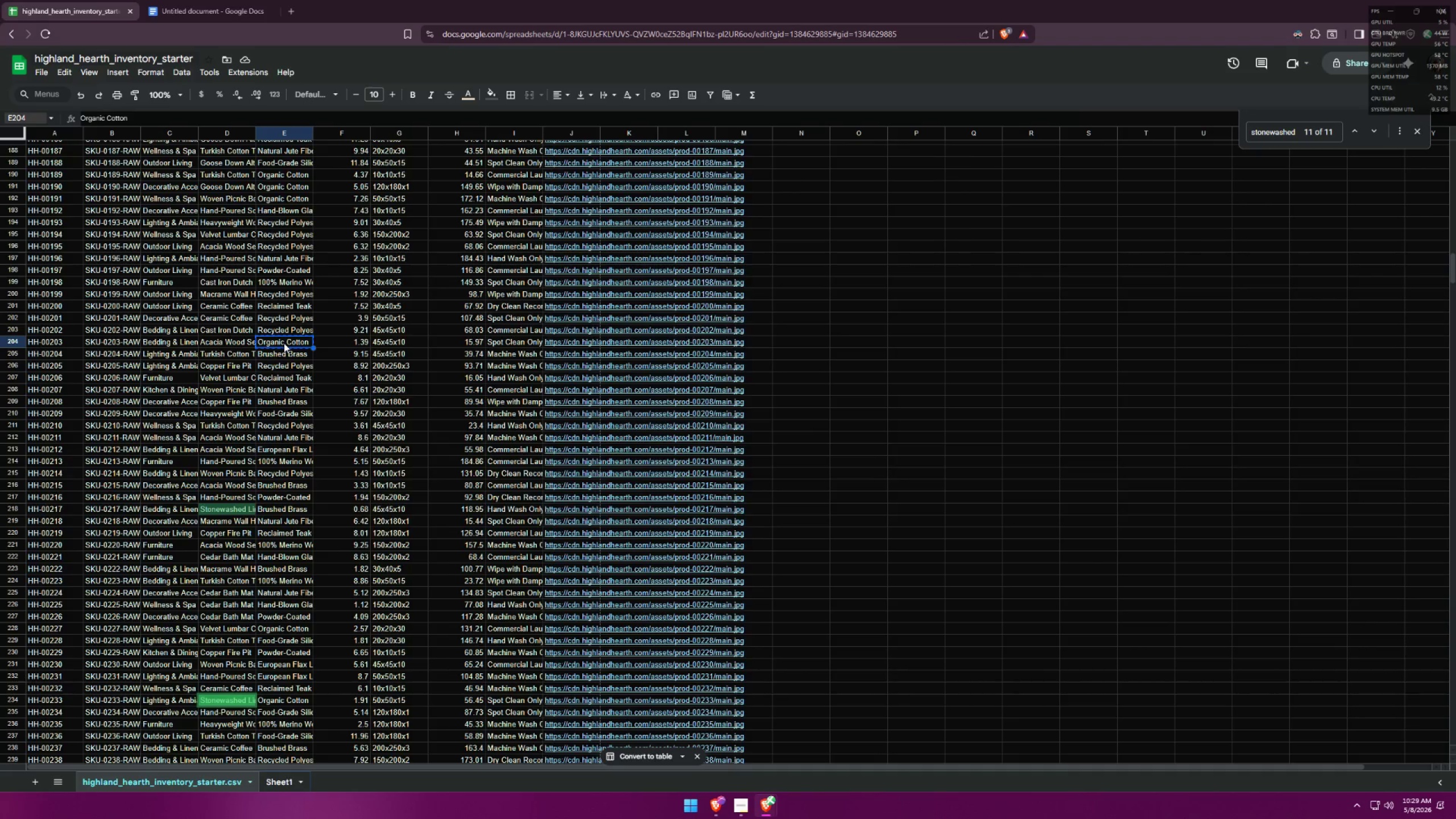 
key(Alt+AltLeft)
 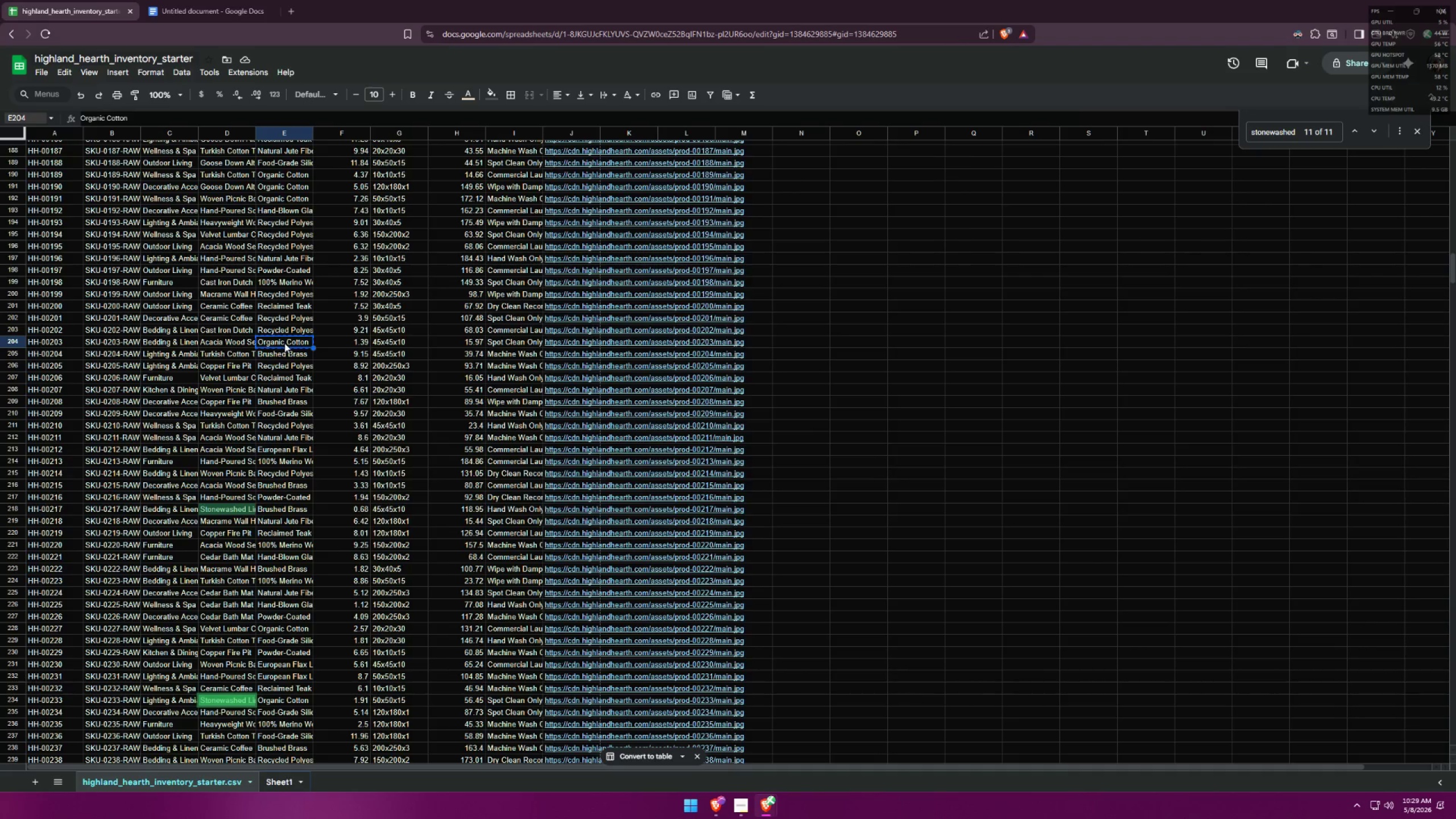 
key(Alt+Tab)
 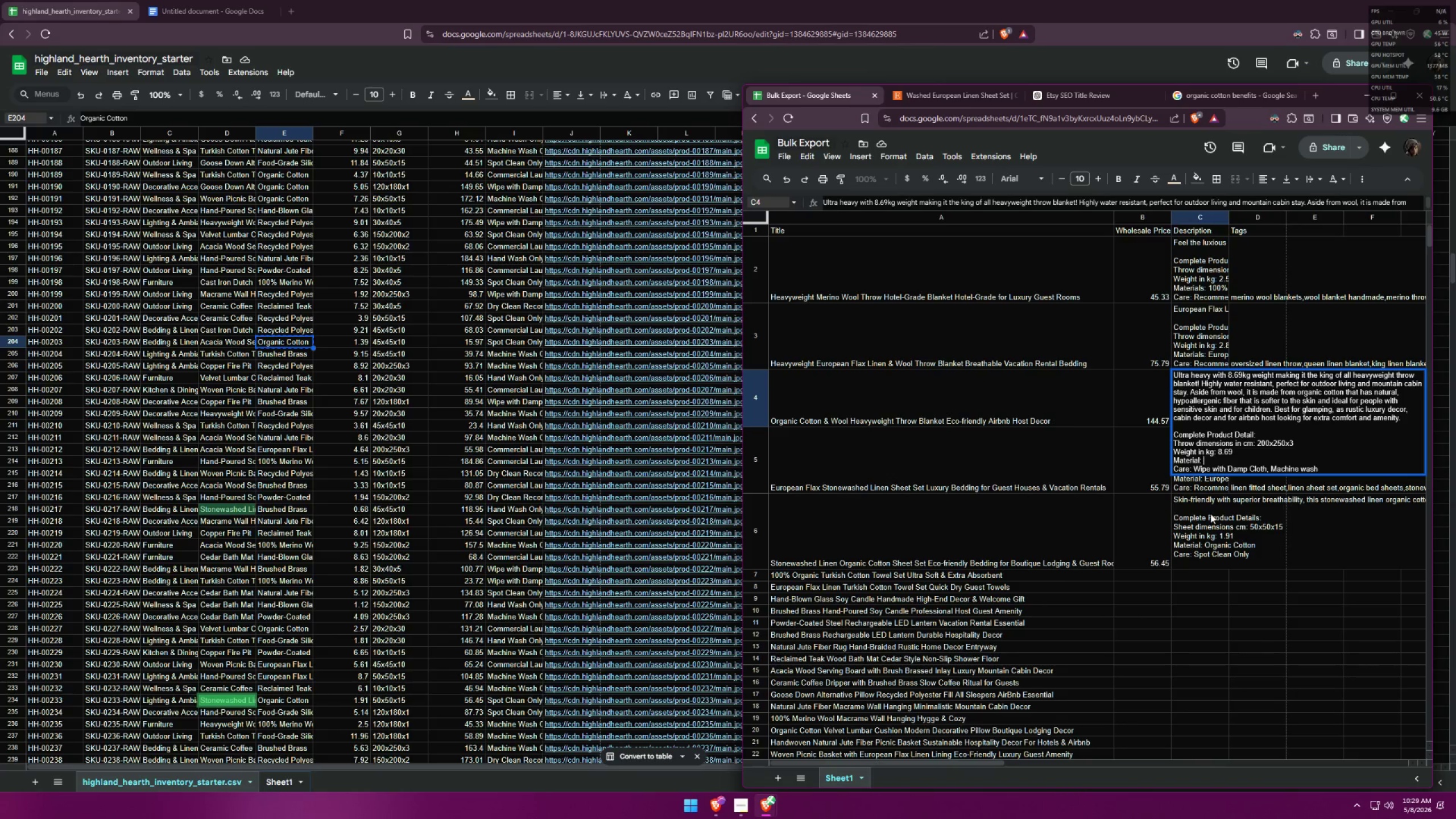 
key(Control+ControlLeft)
 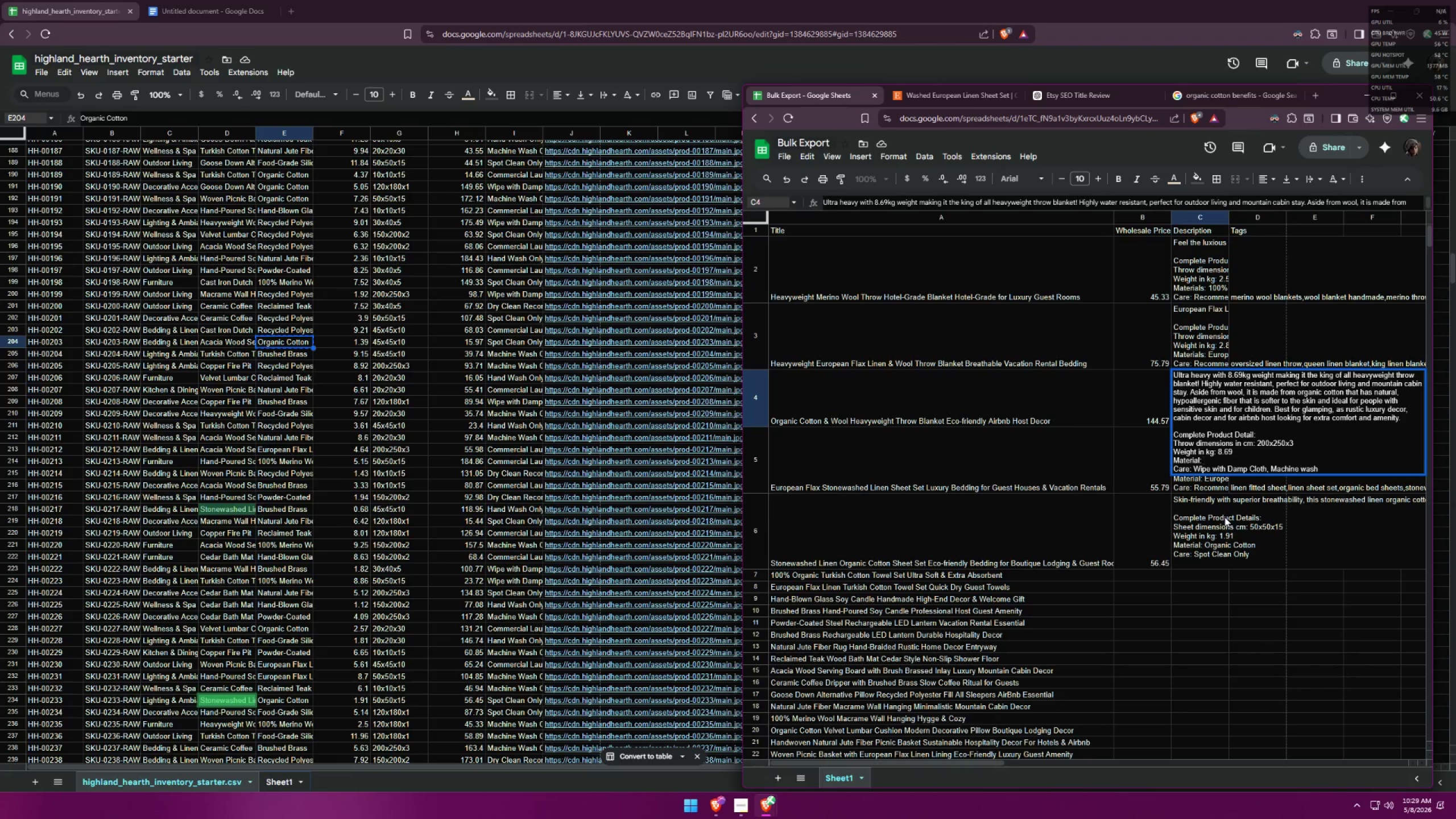 
key(Control+V)
 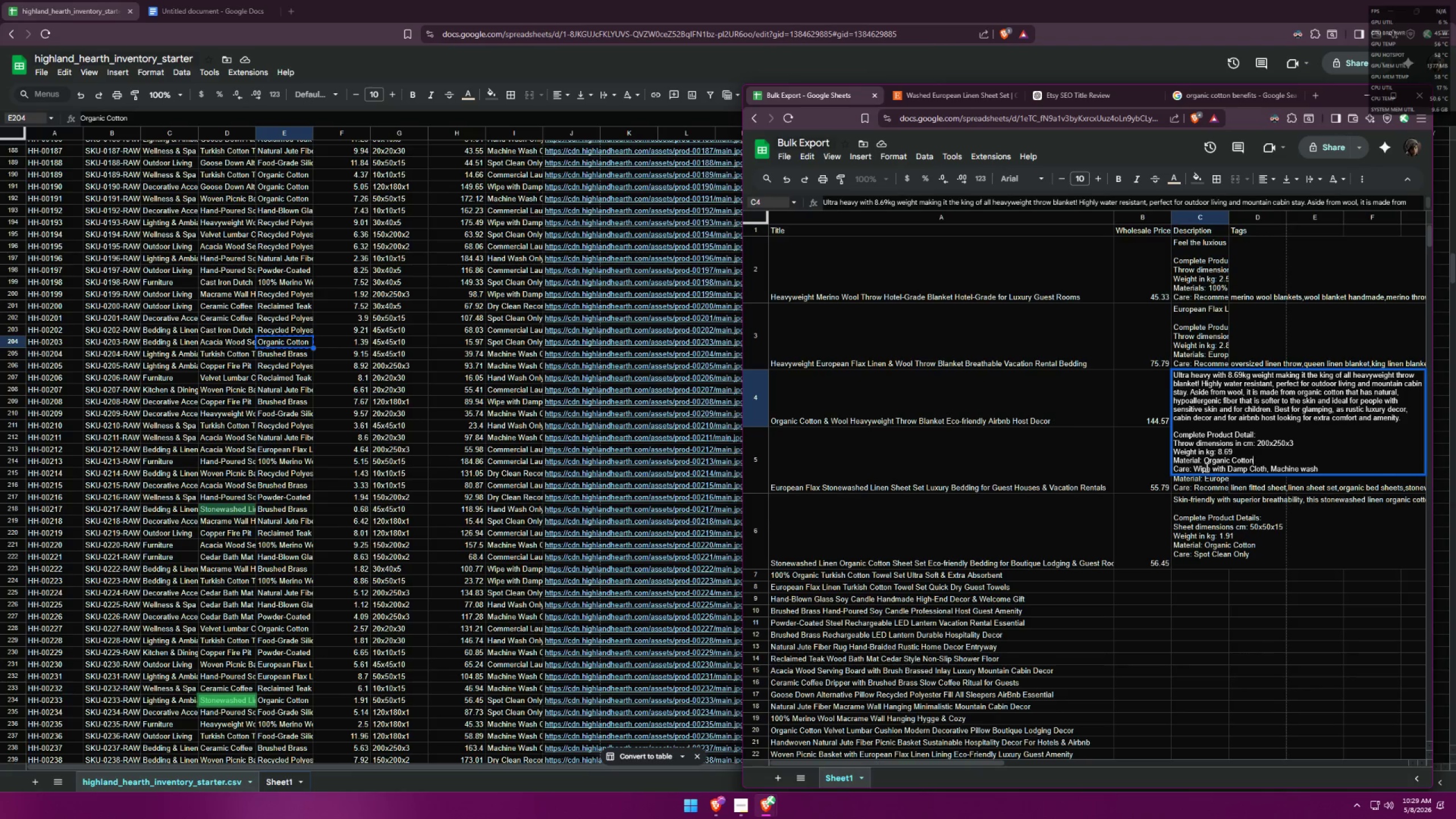 
left_click([1205, 462])
 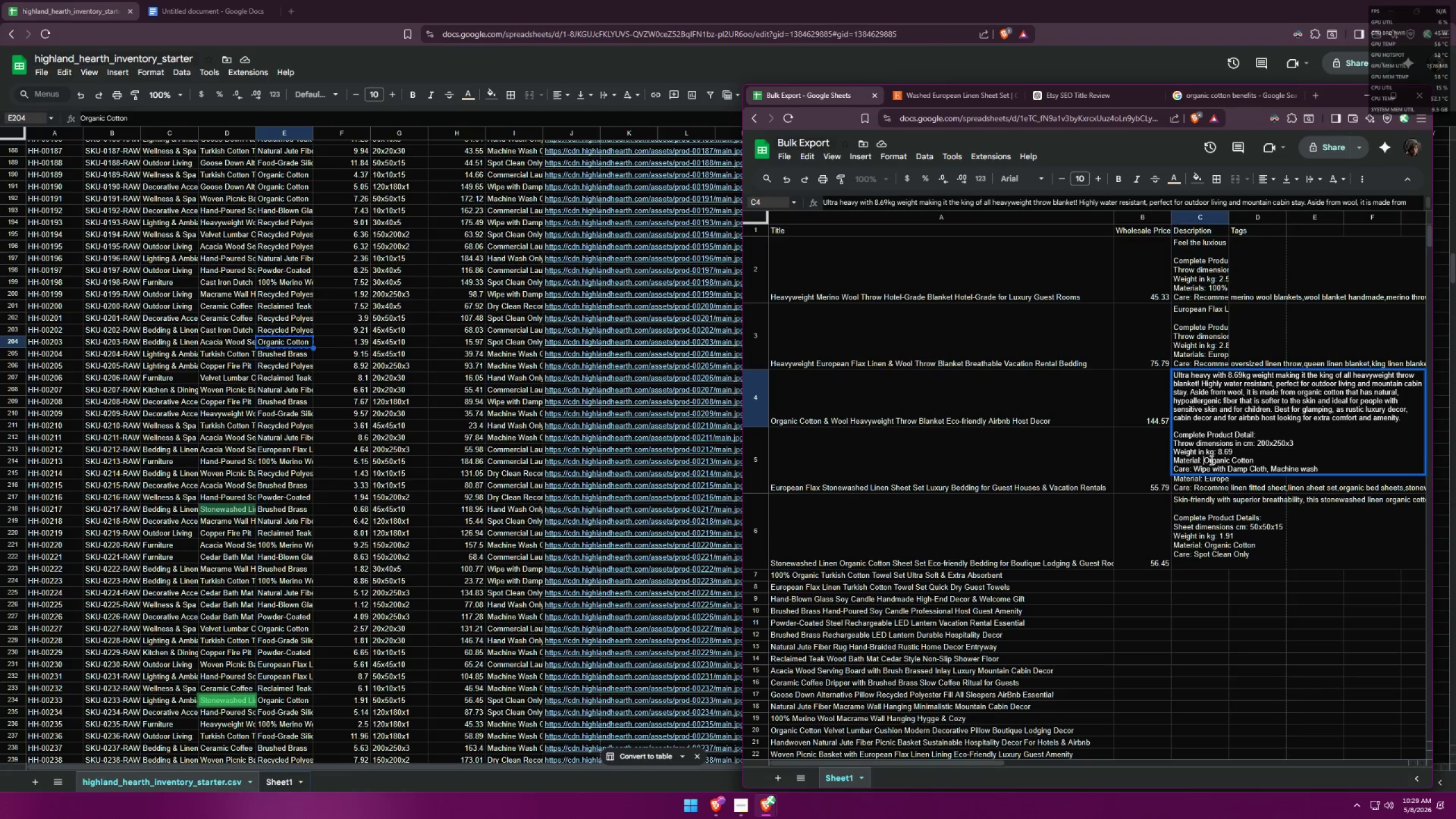 
key(Insert)
 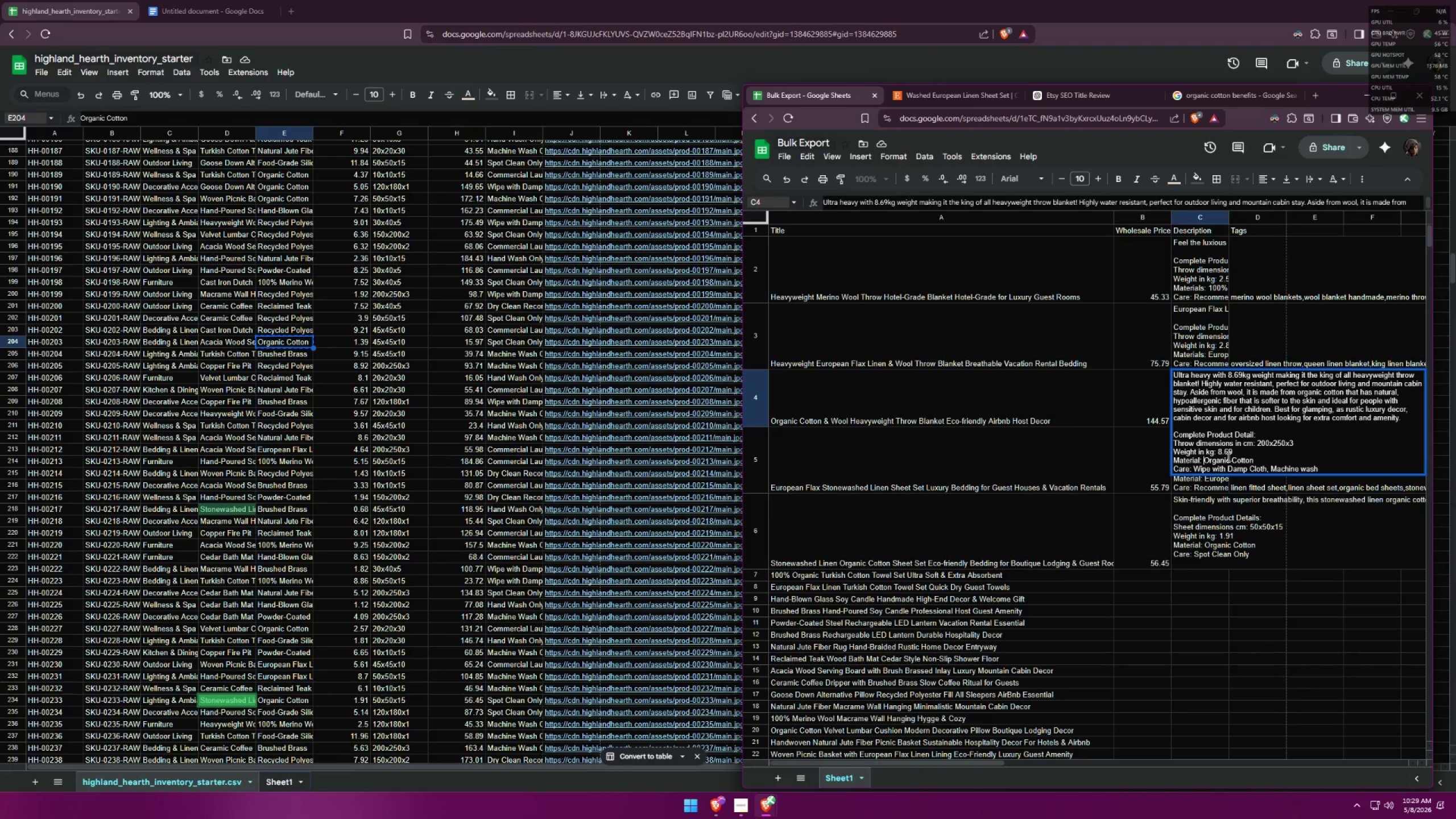 
key(Backspace)
 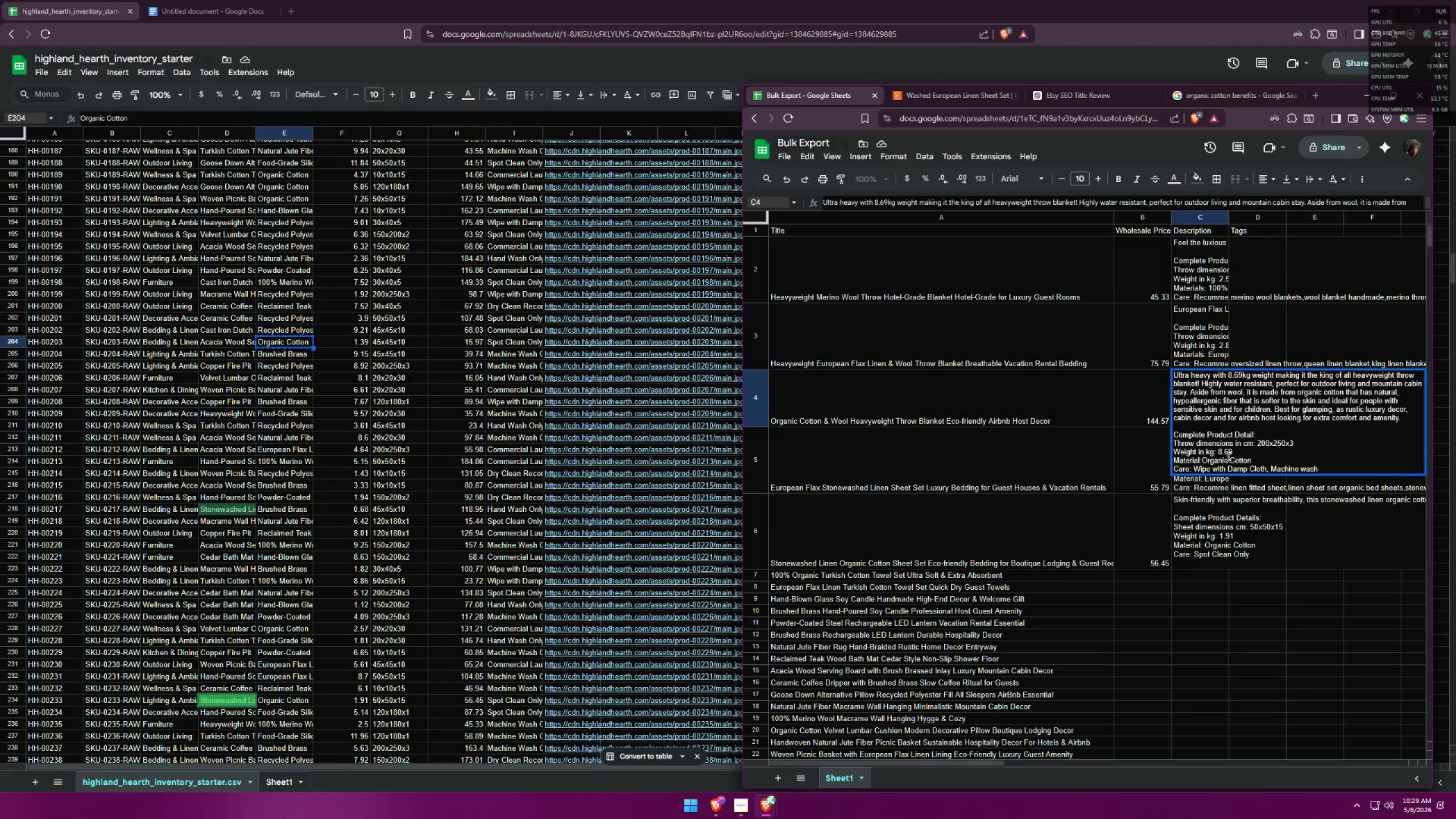 
key(Space)
 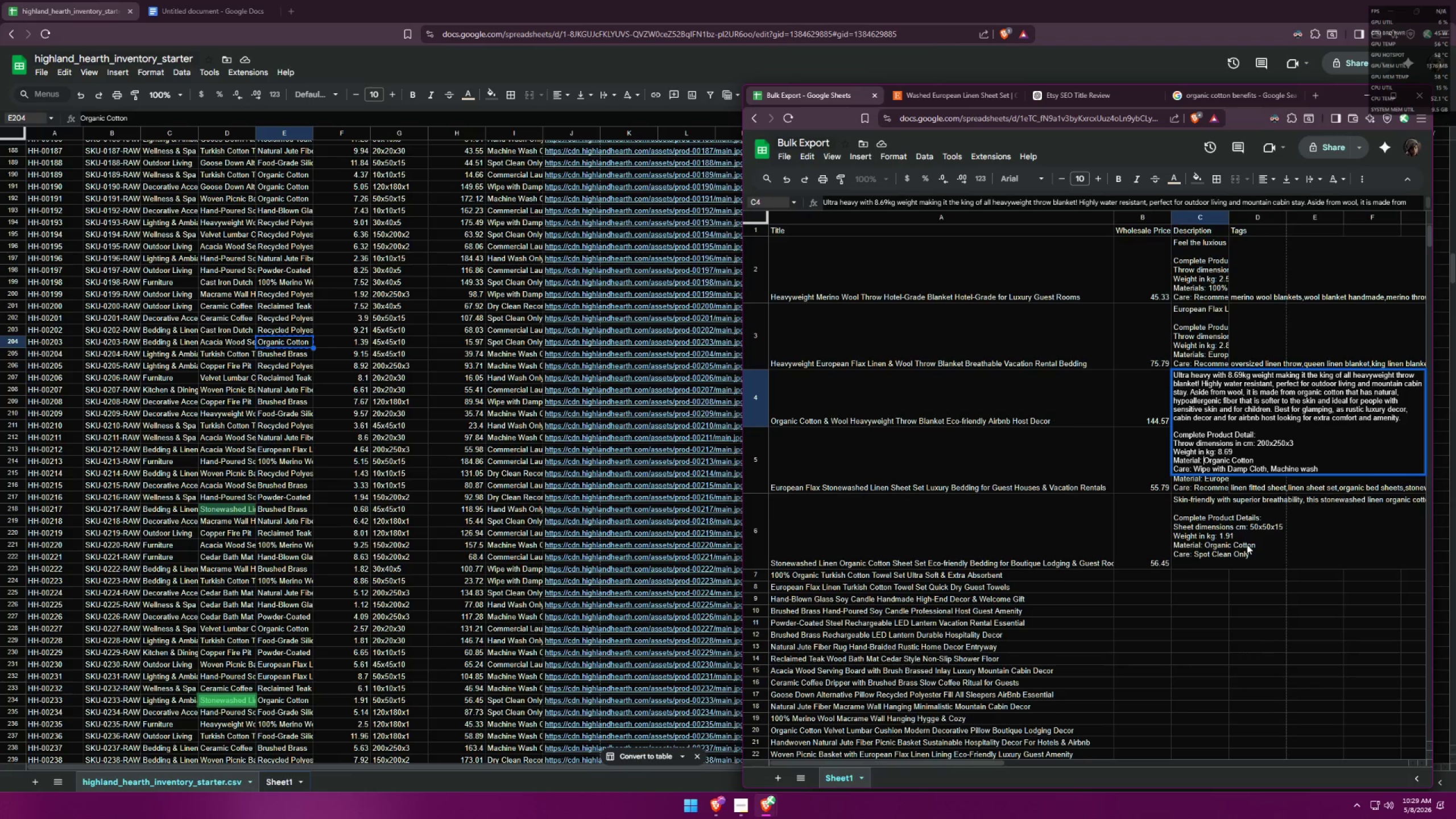 
left_click([1277, 604])
 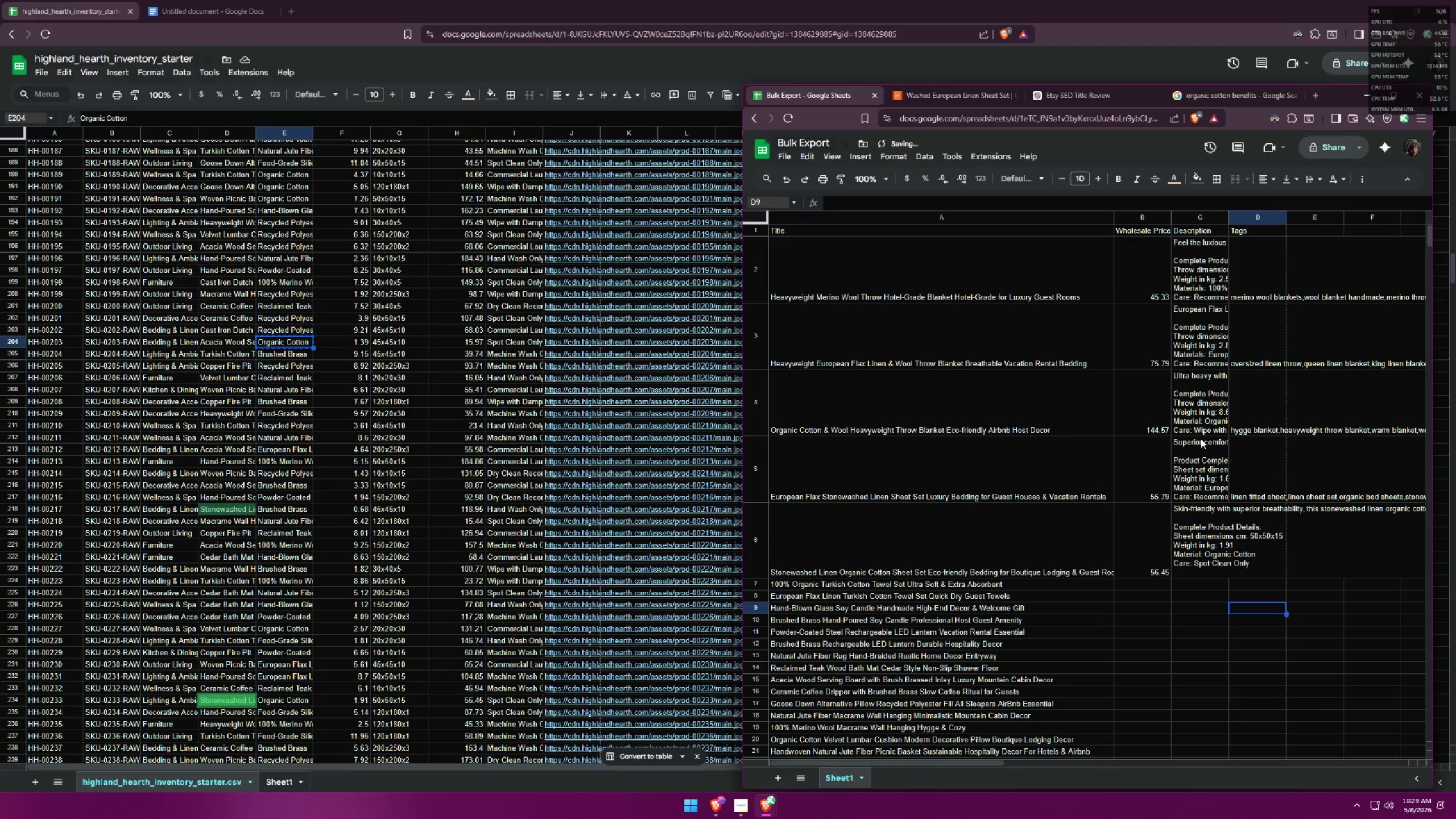 
left_click([1200, 411])
 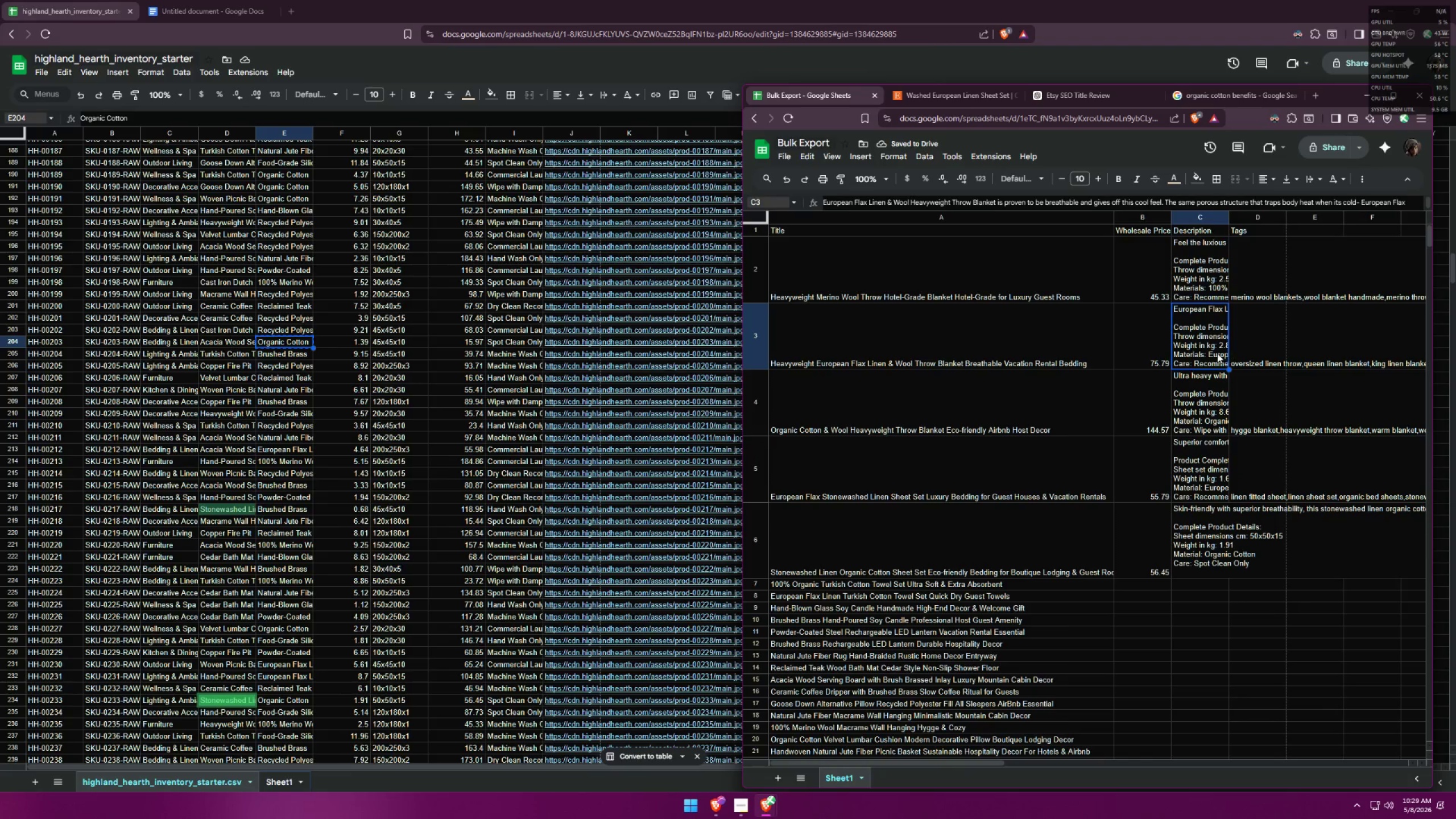 
double_click([1215, 353])
 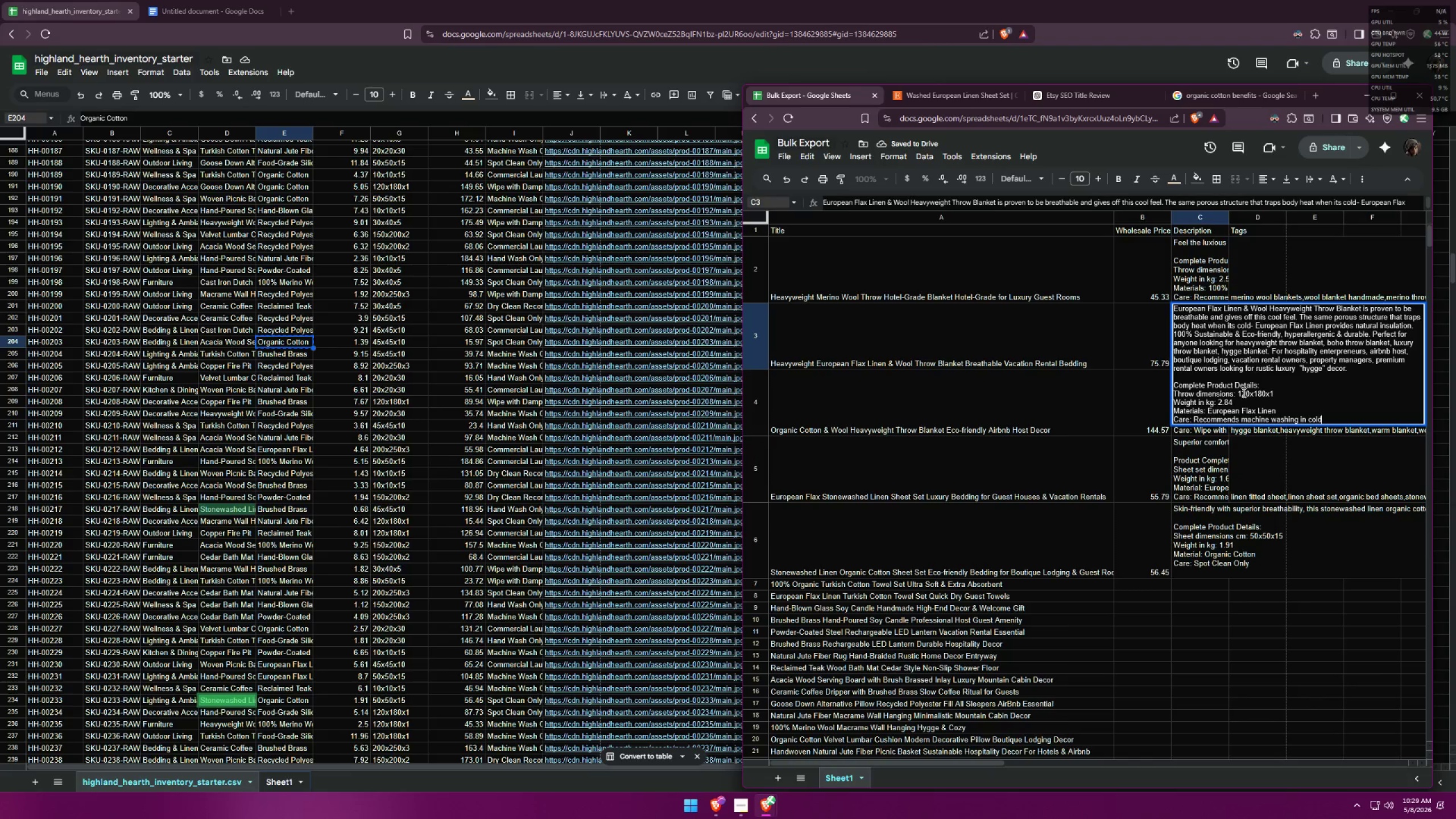 
left_click([1233, 395])
 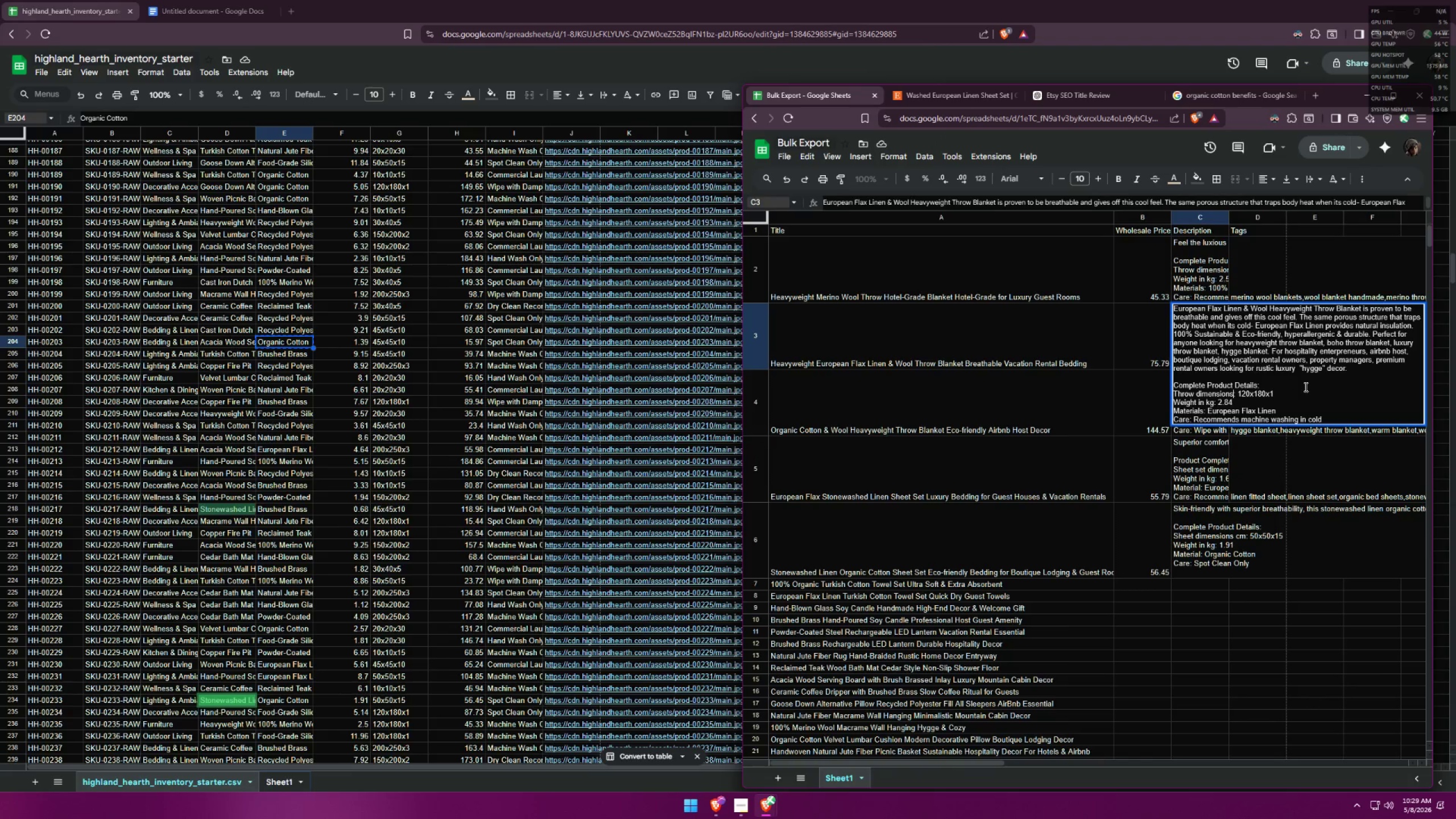 
type( in cm)
 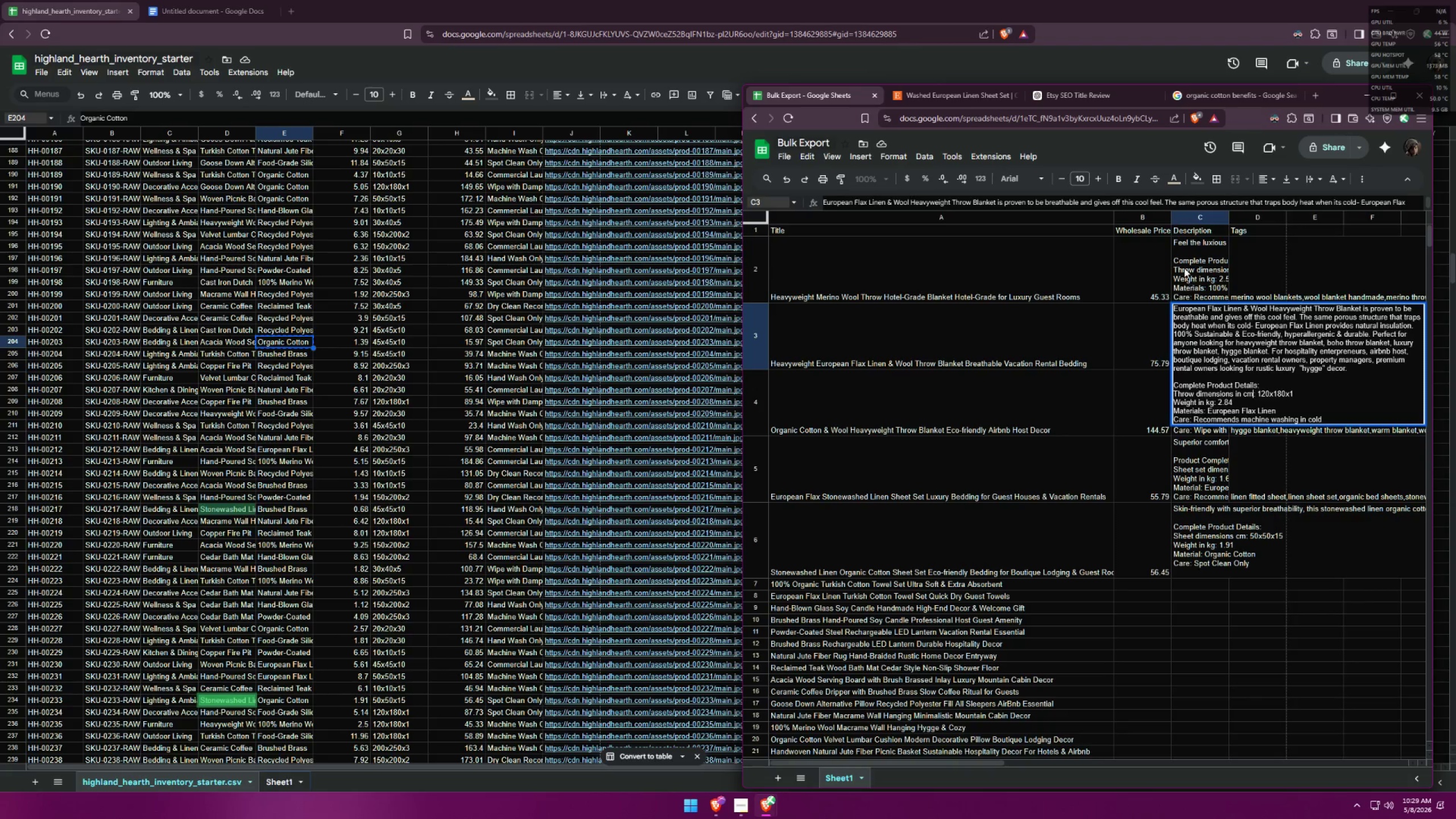 
double_click([1184, 268])
 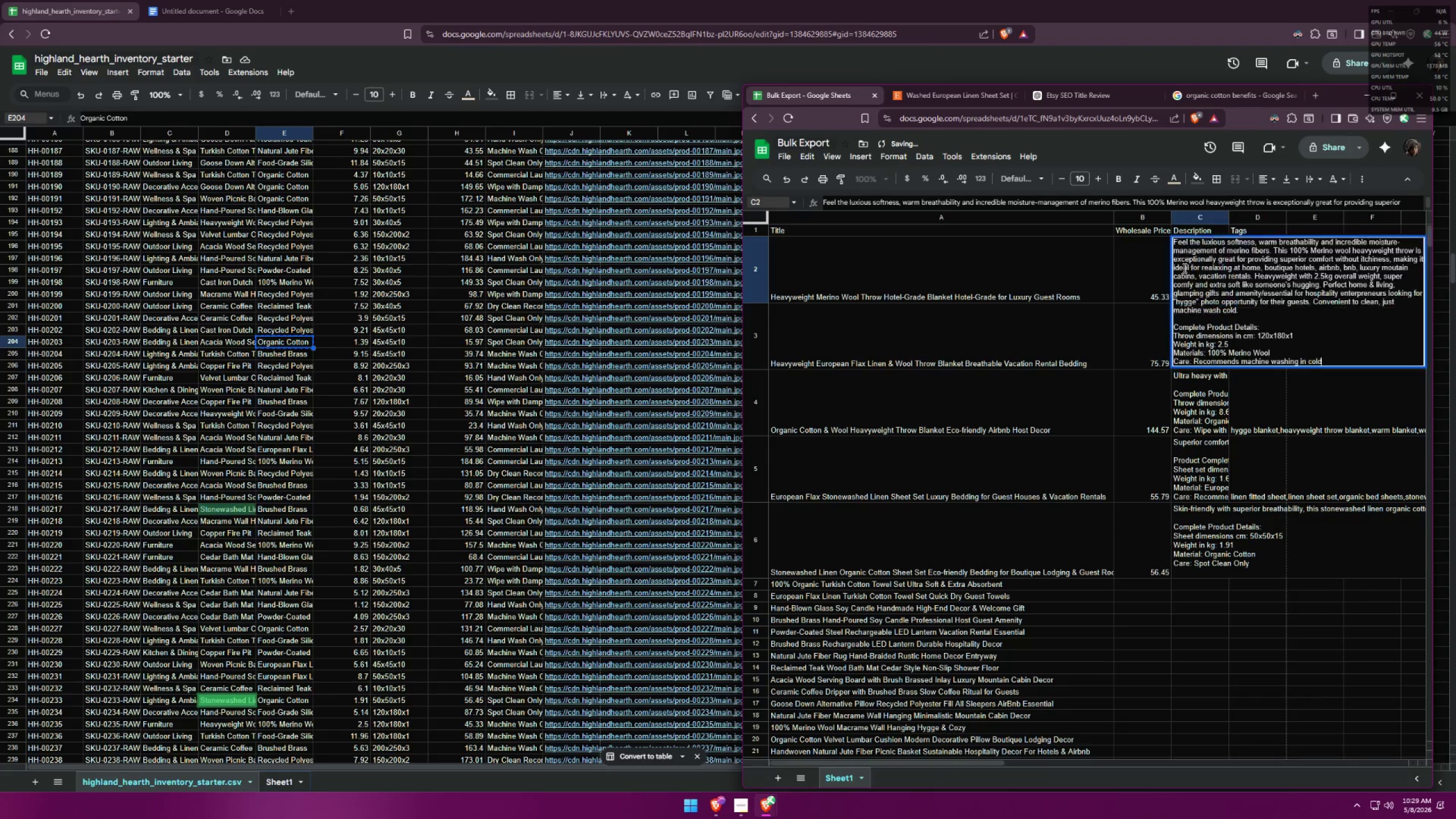 
triple_click([1184, 268])
 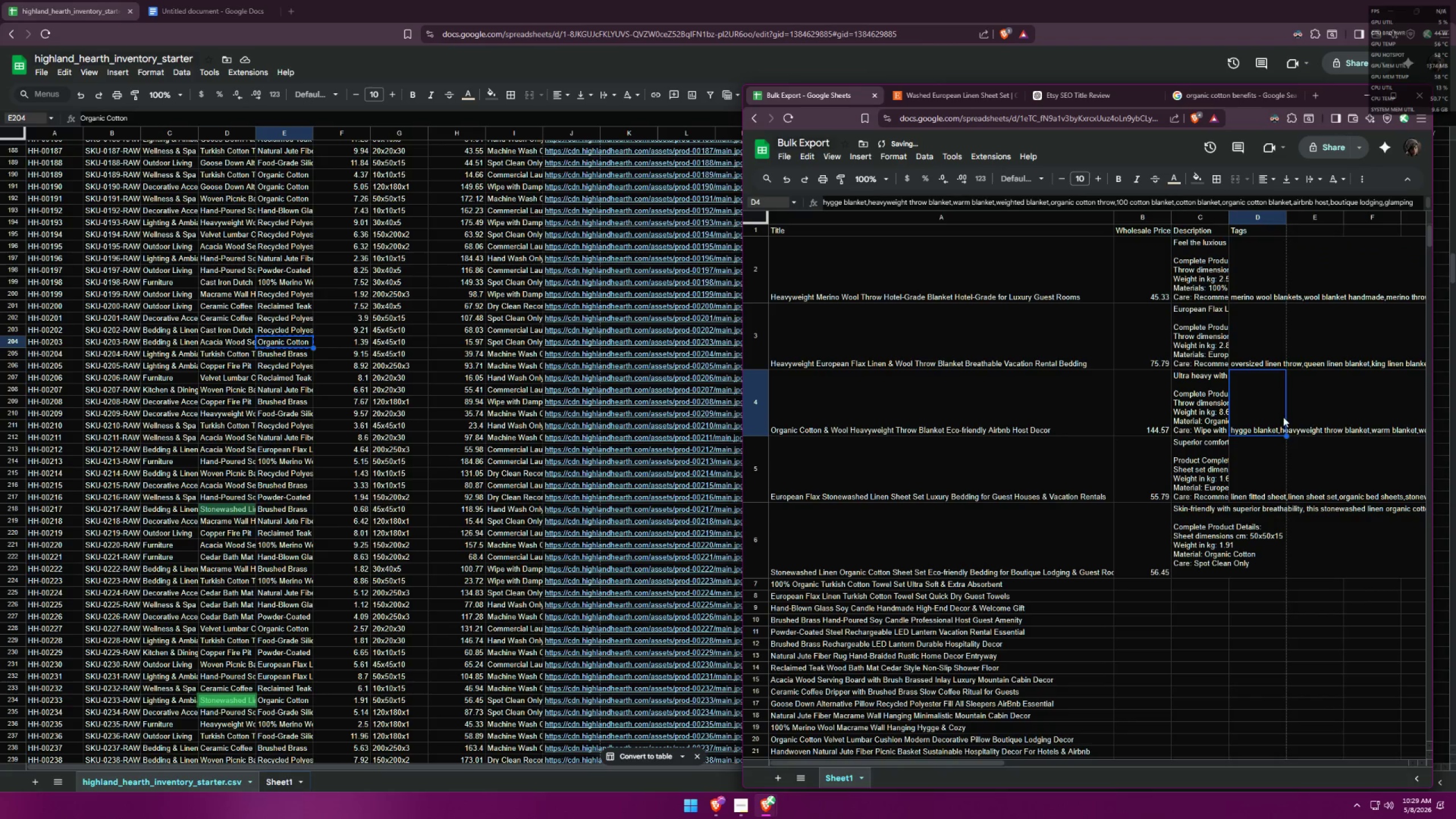 
double_click([1199, 342])
 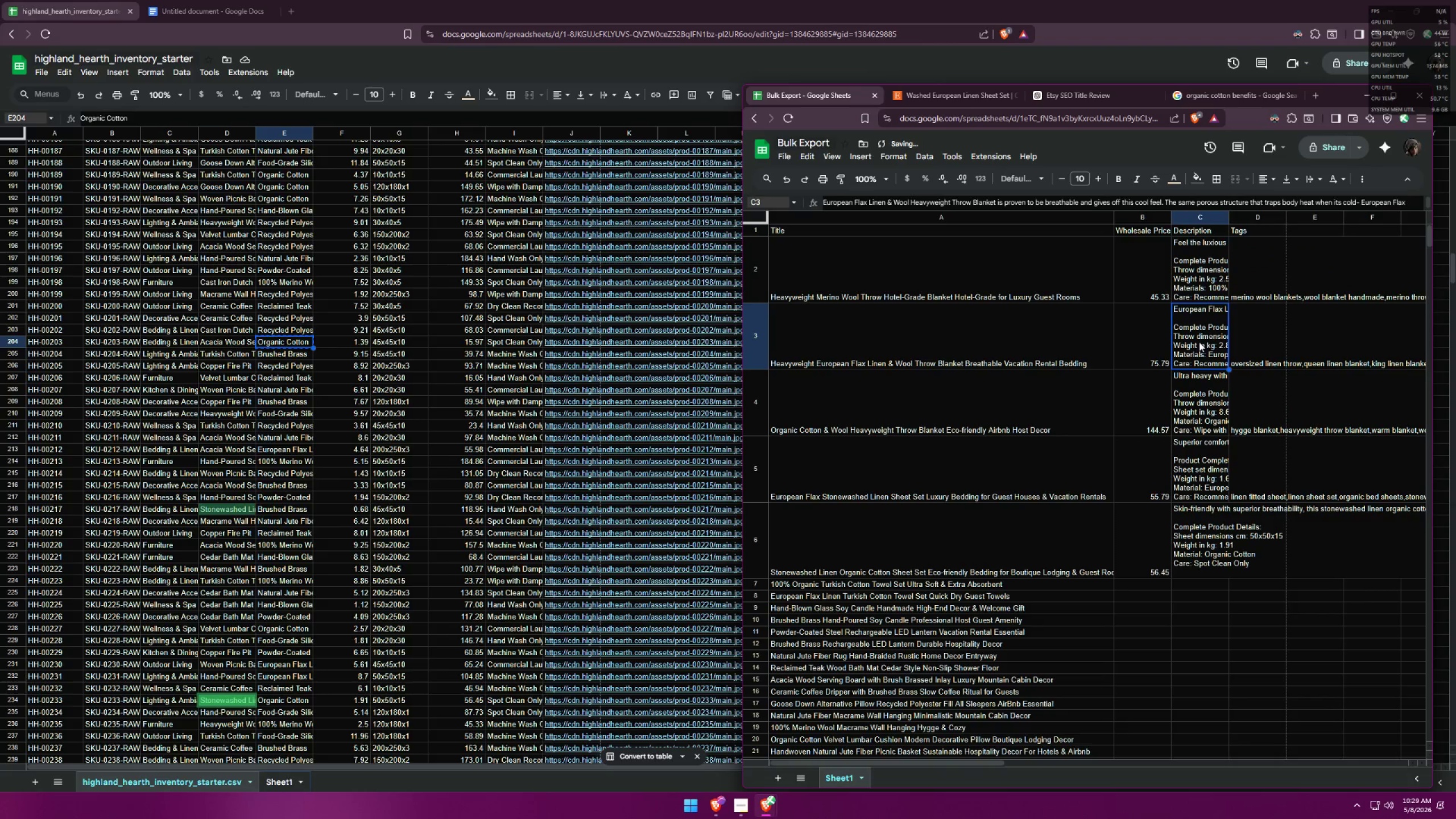 
triple_click([1199, 342])
 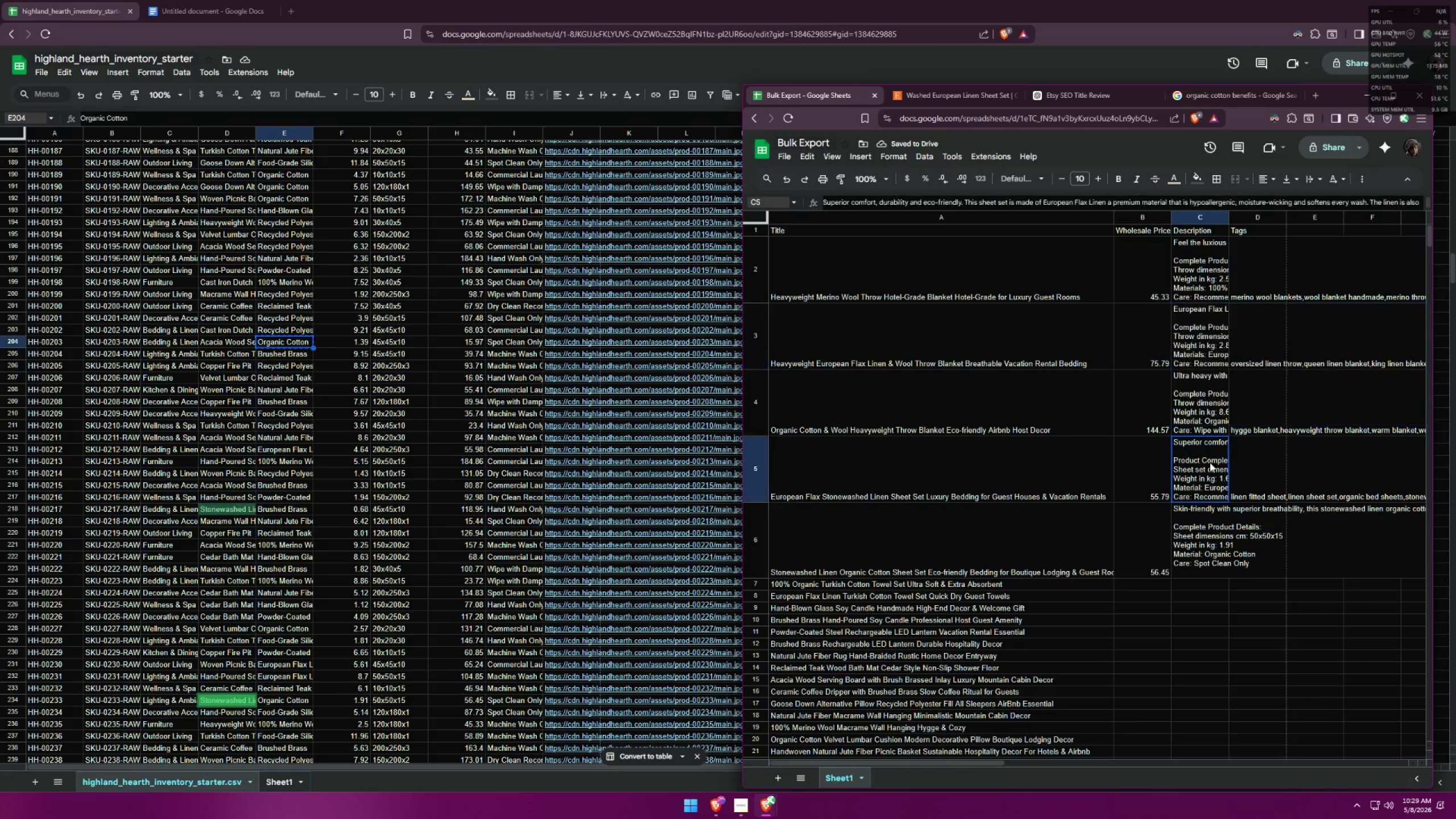 
double_click([1206, 402])
 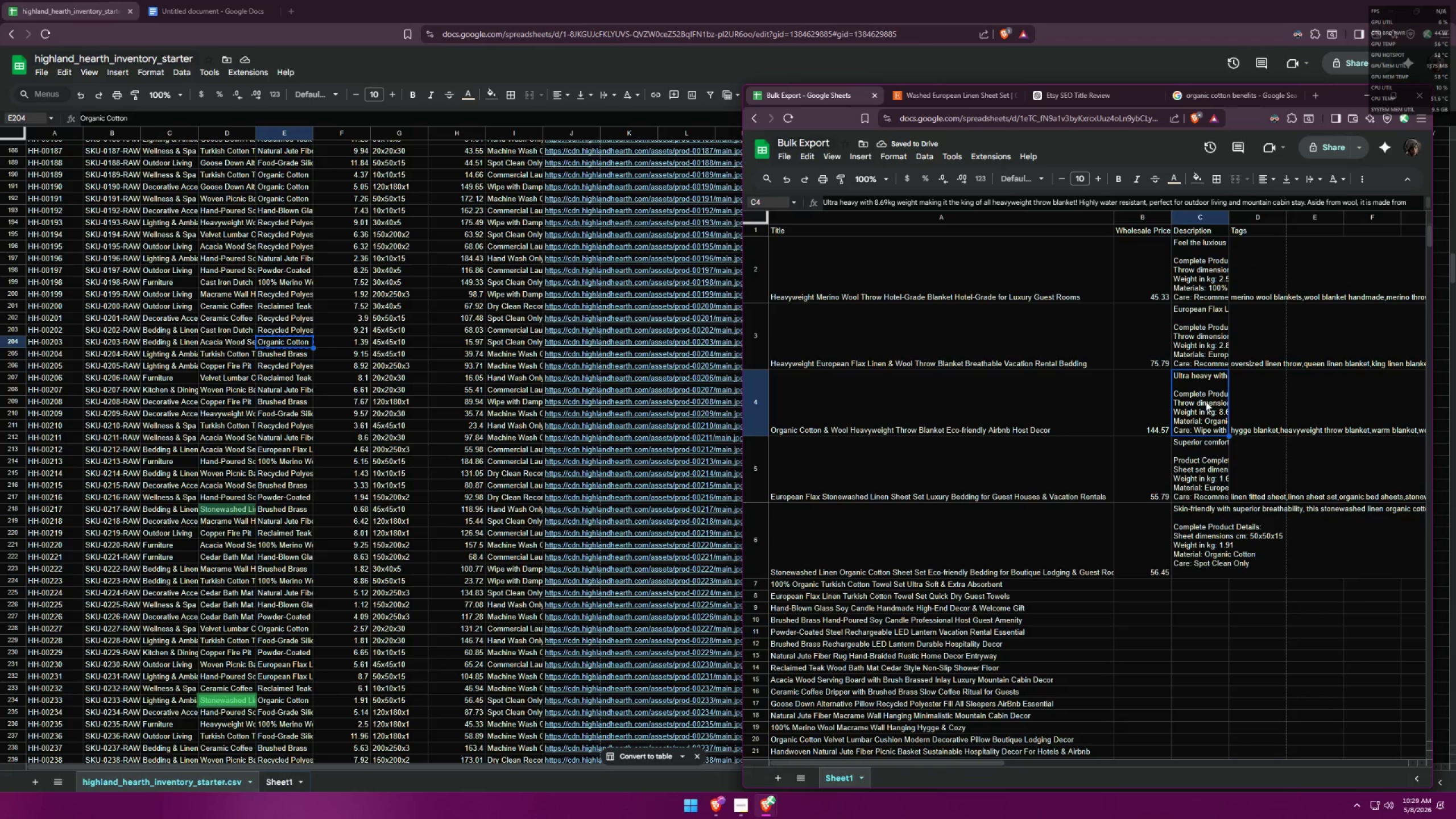 
double_click([1206, 402])
 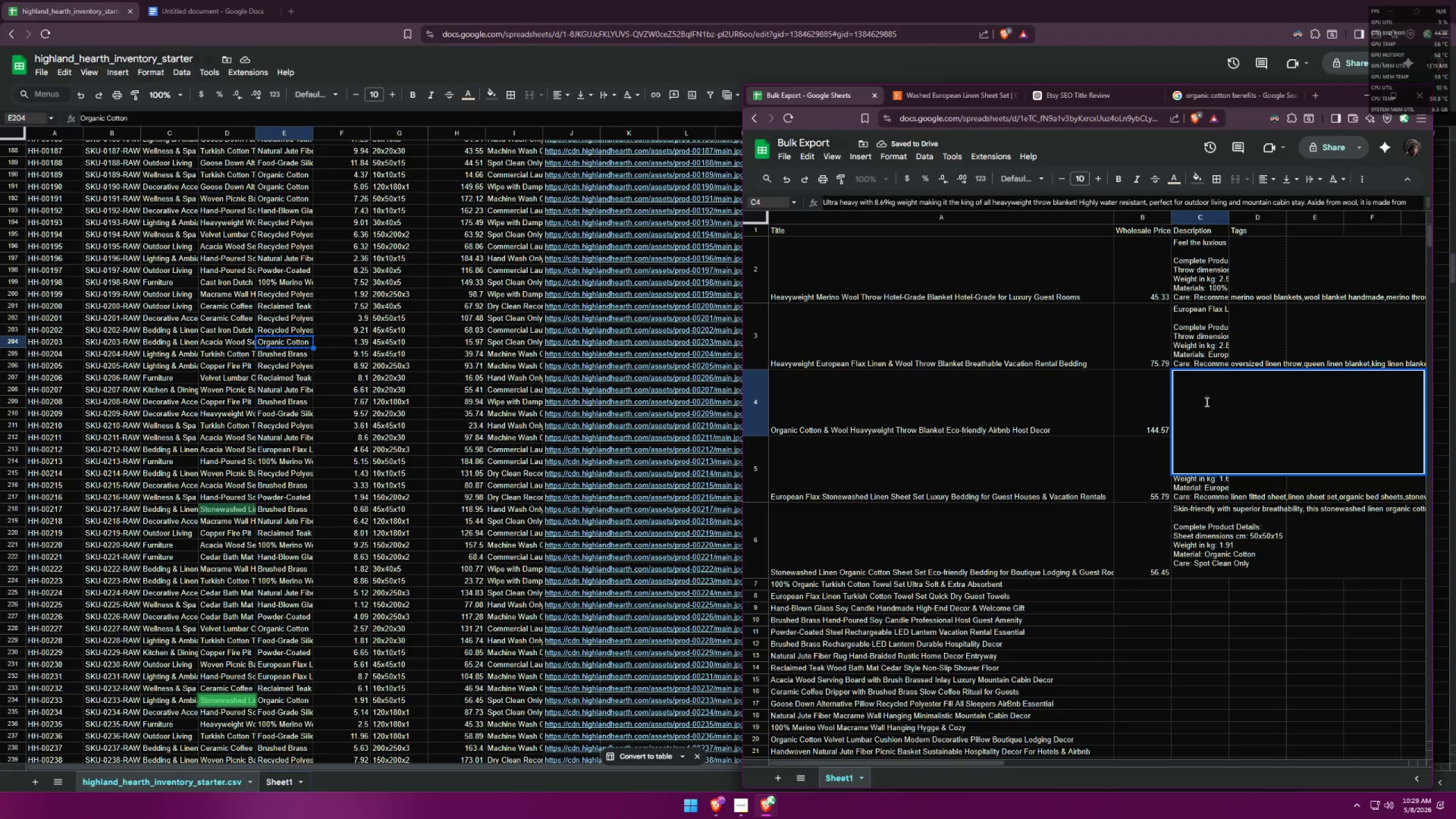 
left_click([1206, 402])
 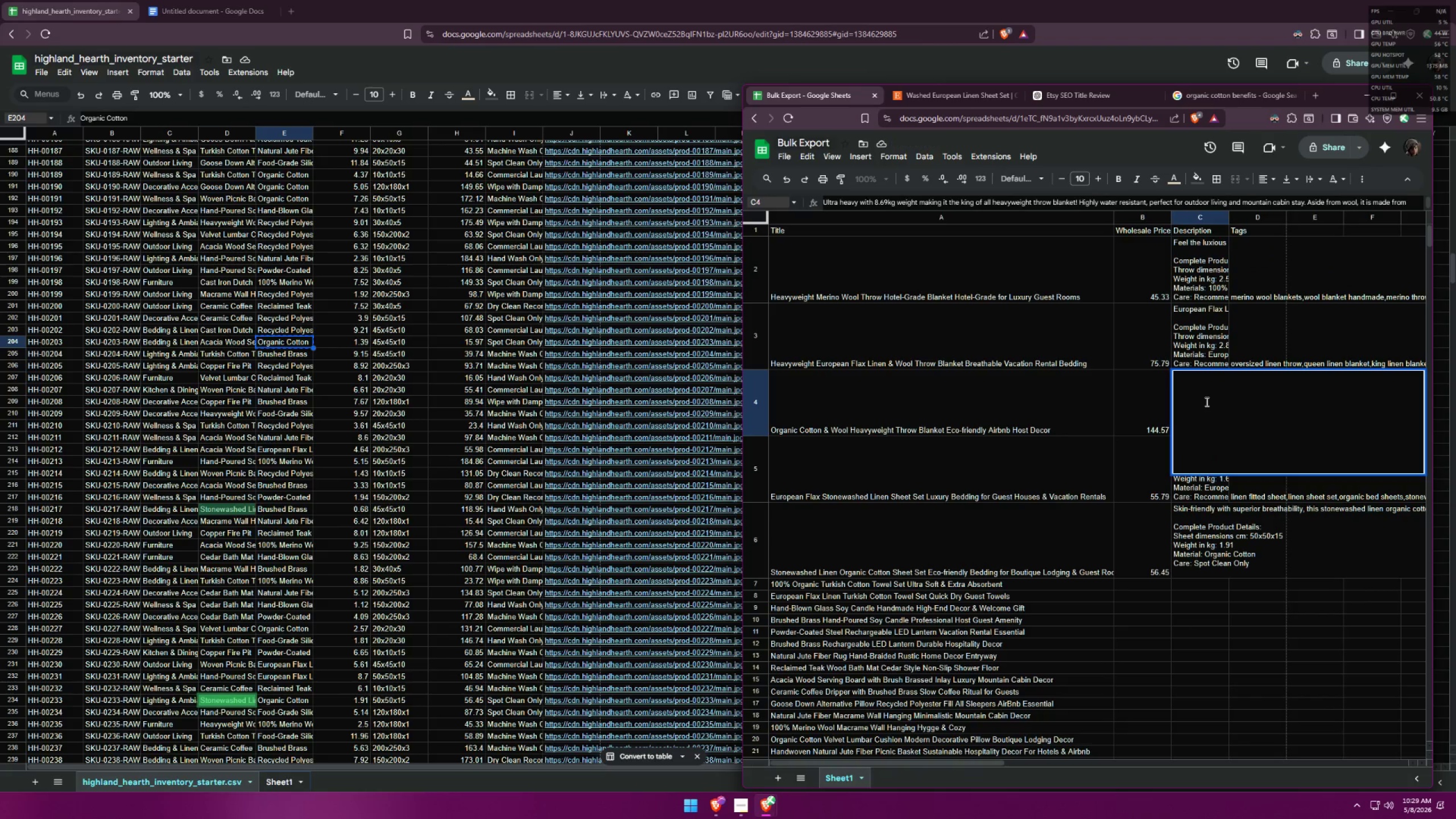 
key(Control+ControlLeft)
 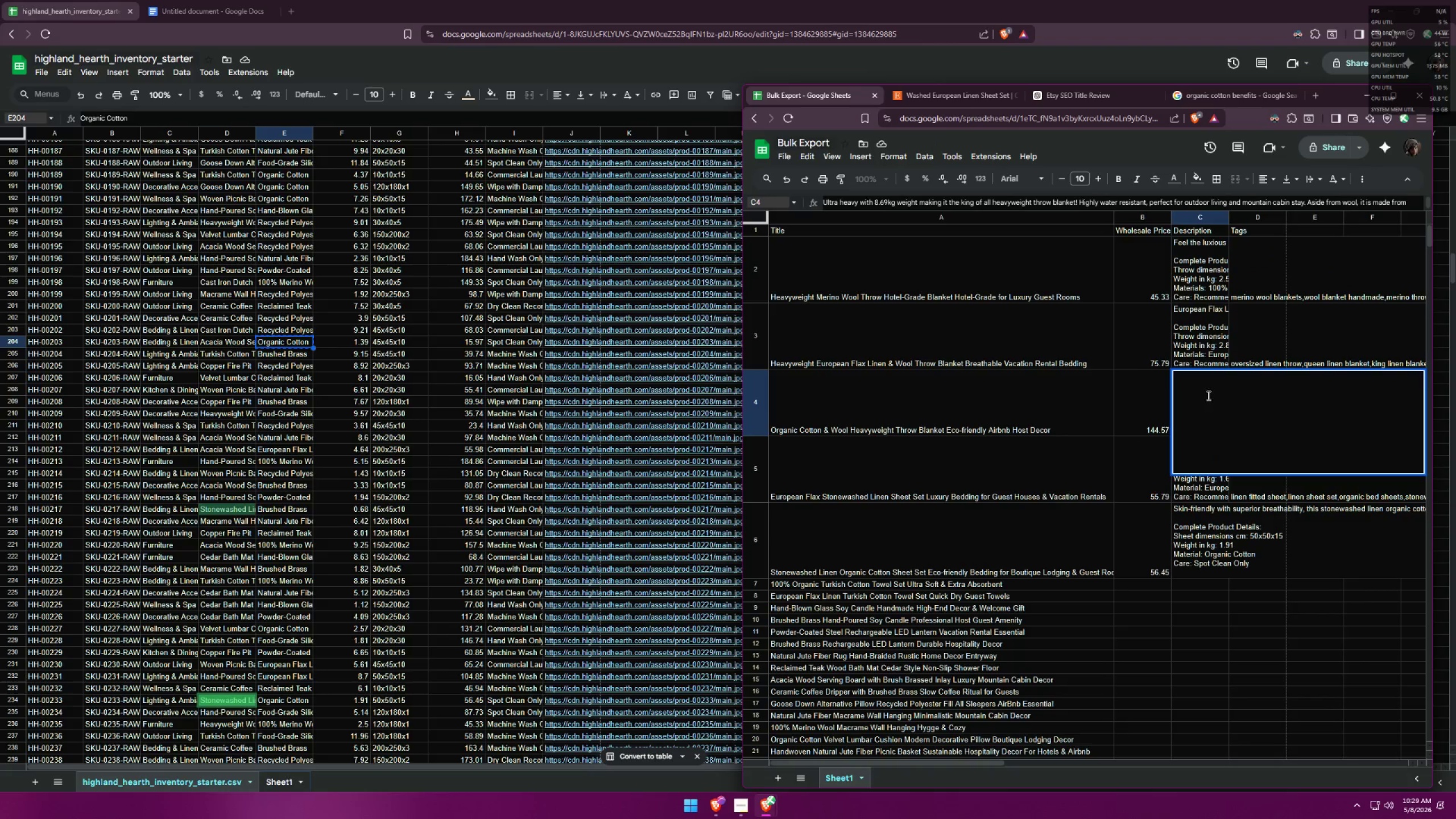 
key(Control+A)
 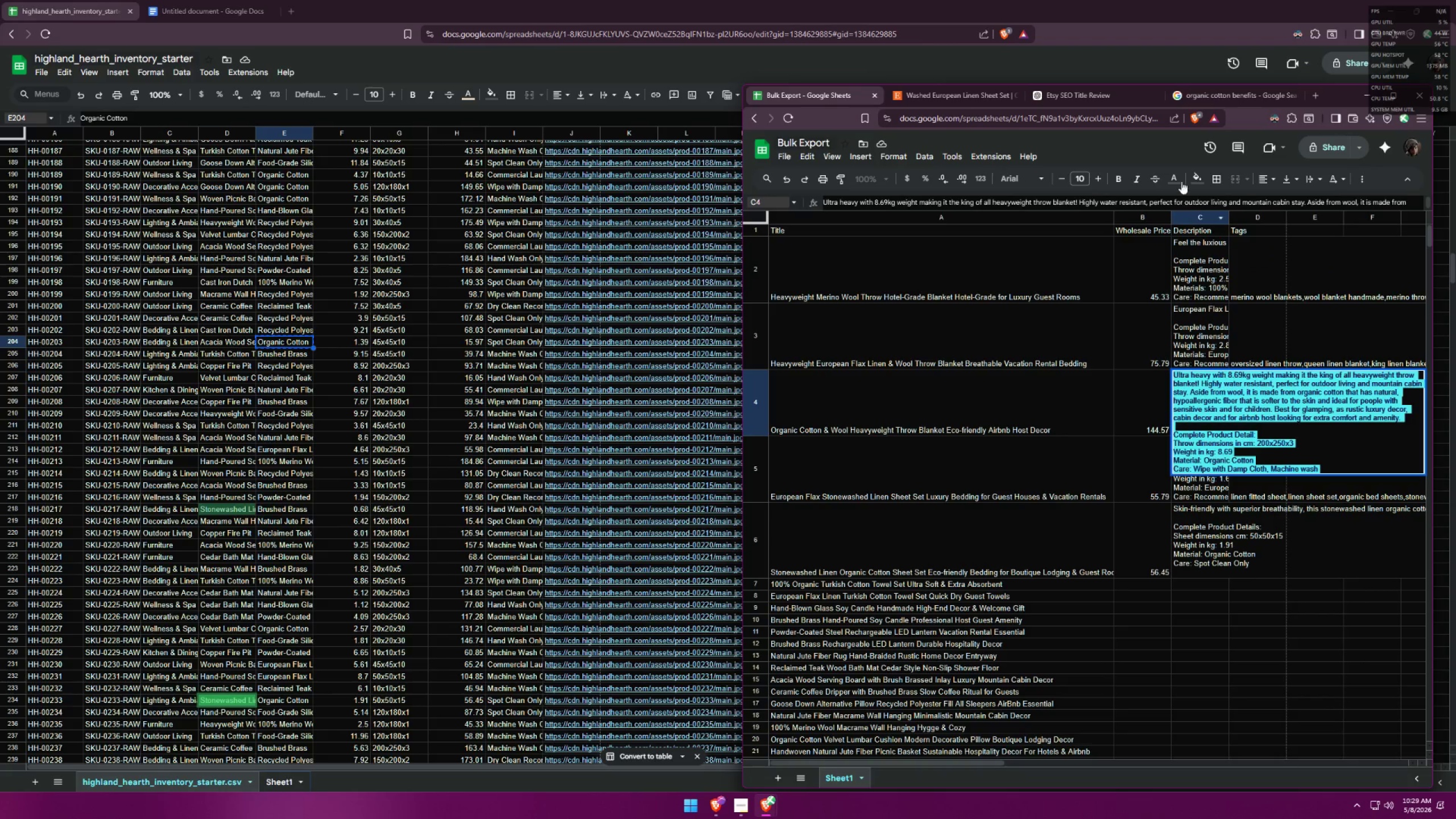 
left_click([1179, 178])
 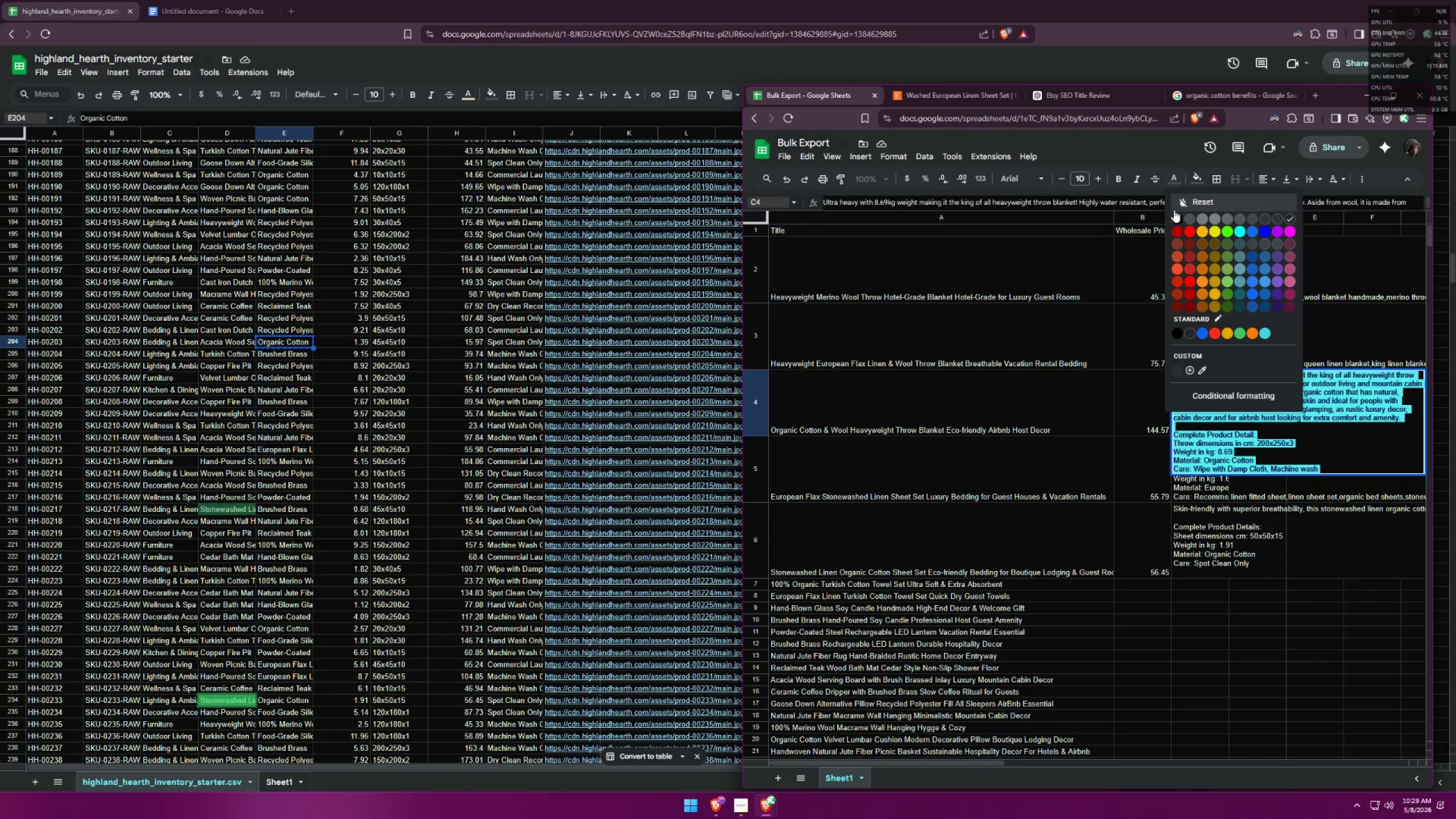 
left_click([1176, 213])
 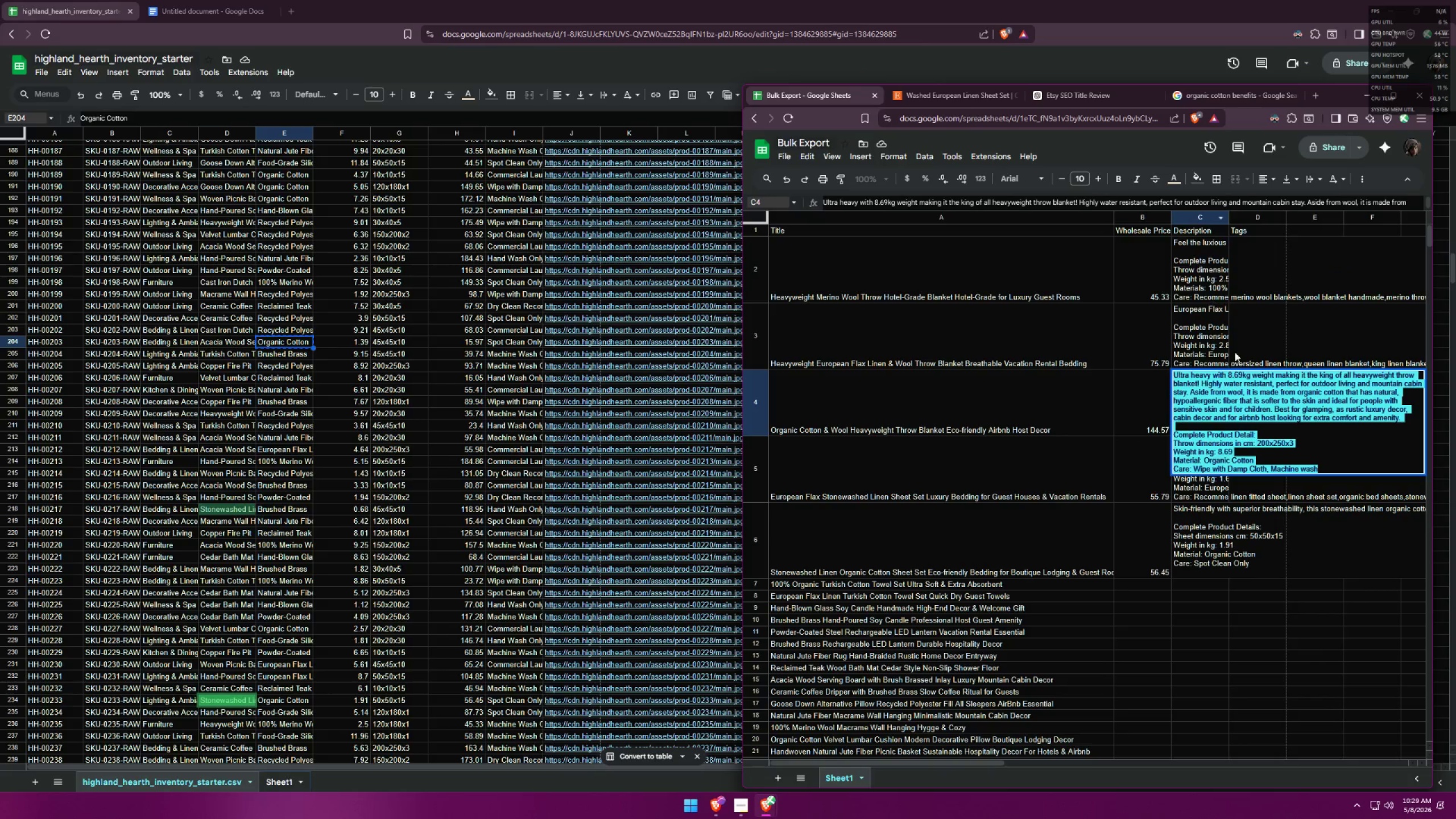 
left_click([1300, 458])
 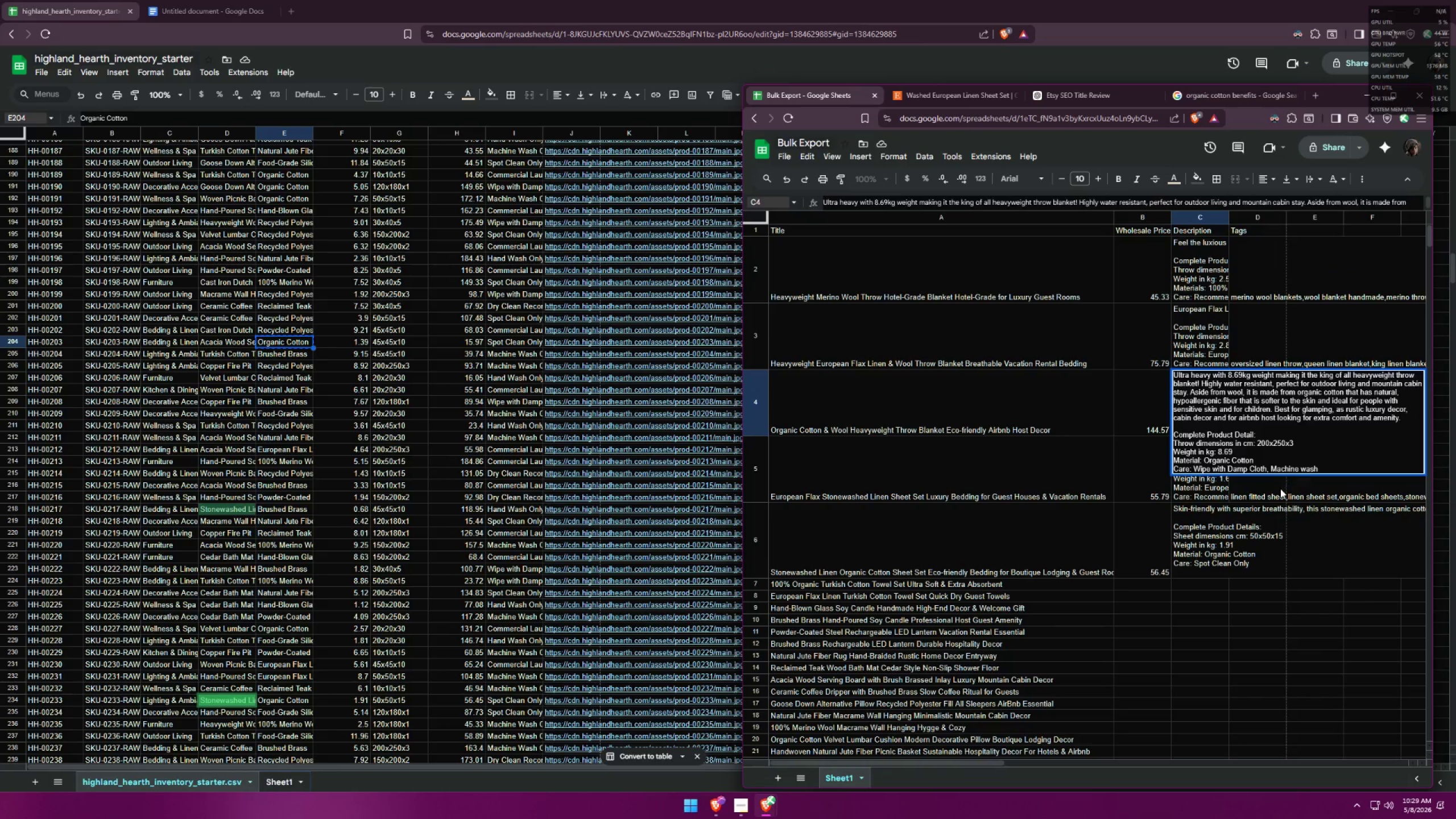 
double_click([1188, 474])
 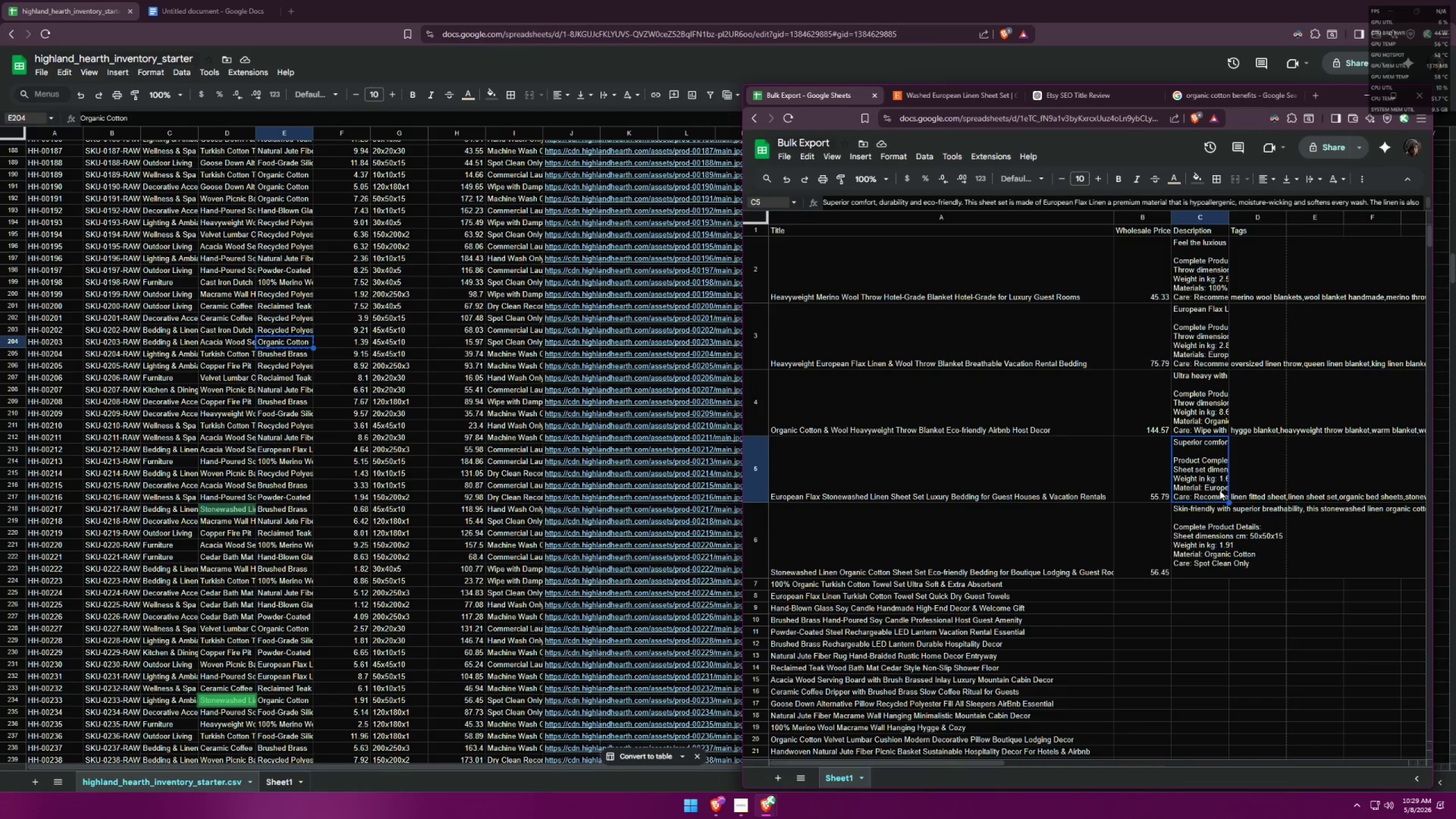 
double_click([1218, 471])
 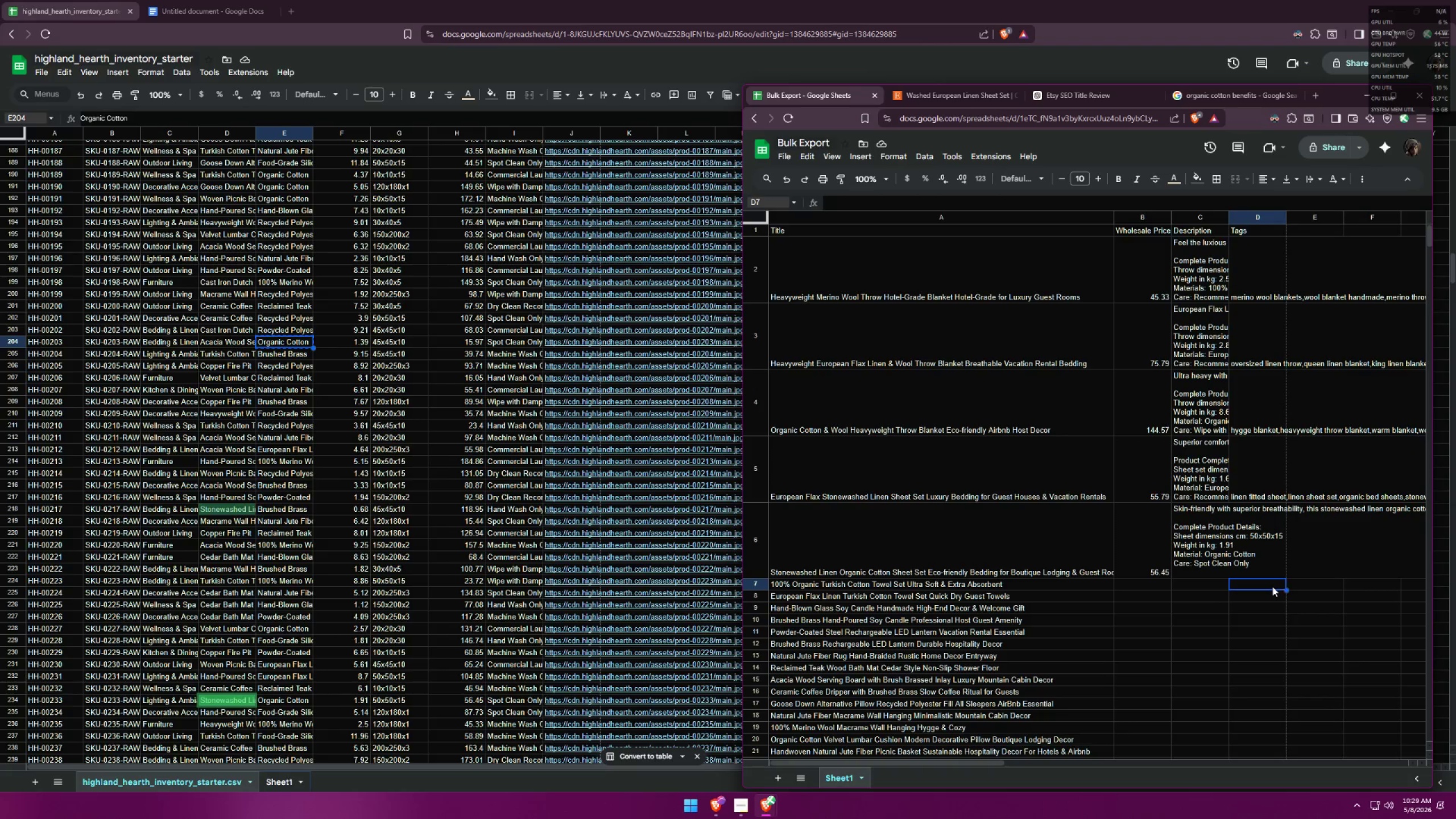 
double_click([1207, 548])
 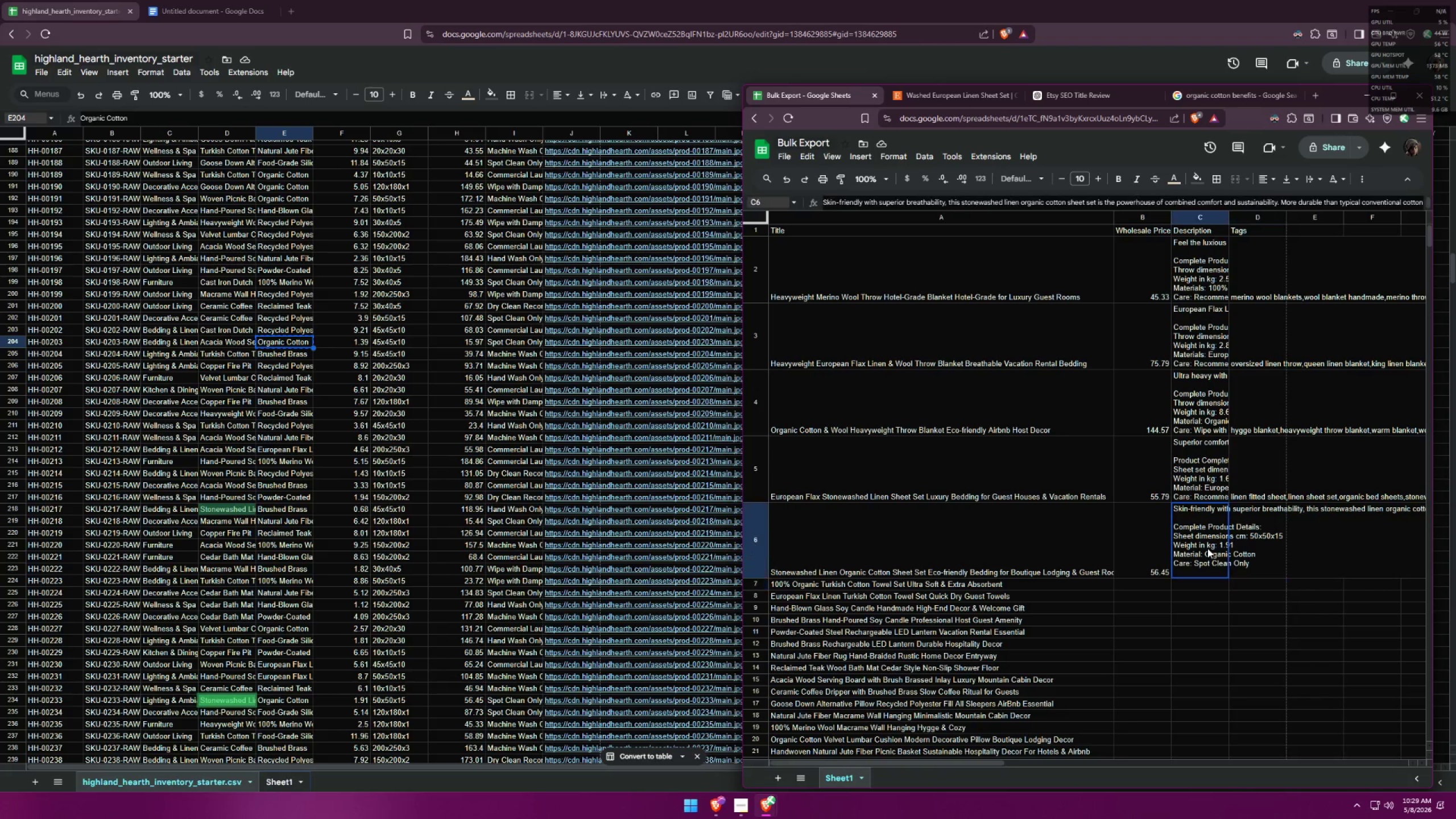 
triple_click([1207, 548])
 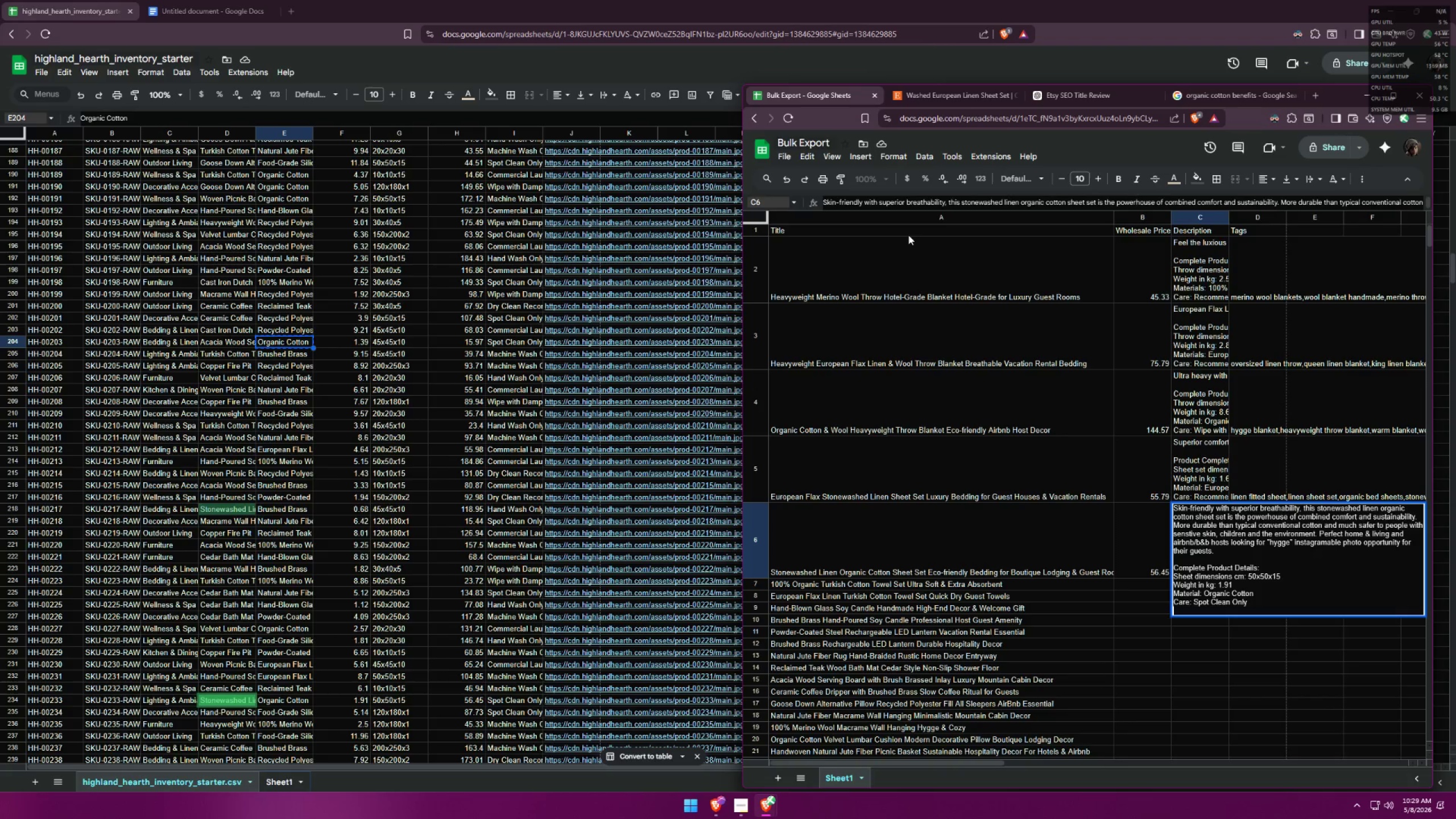 
wait(7.77)
 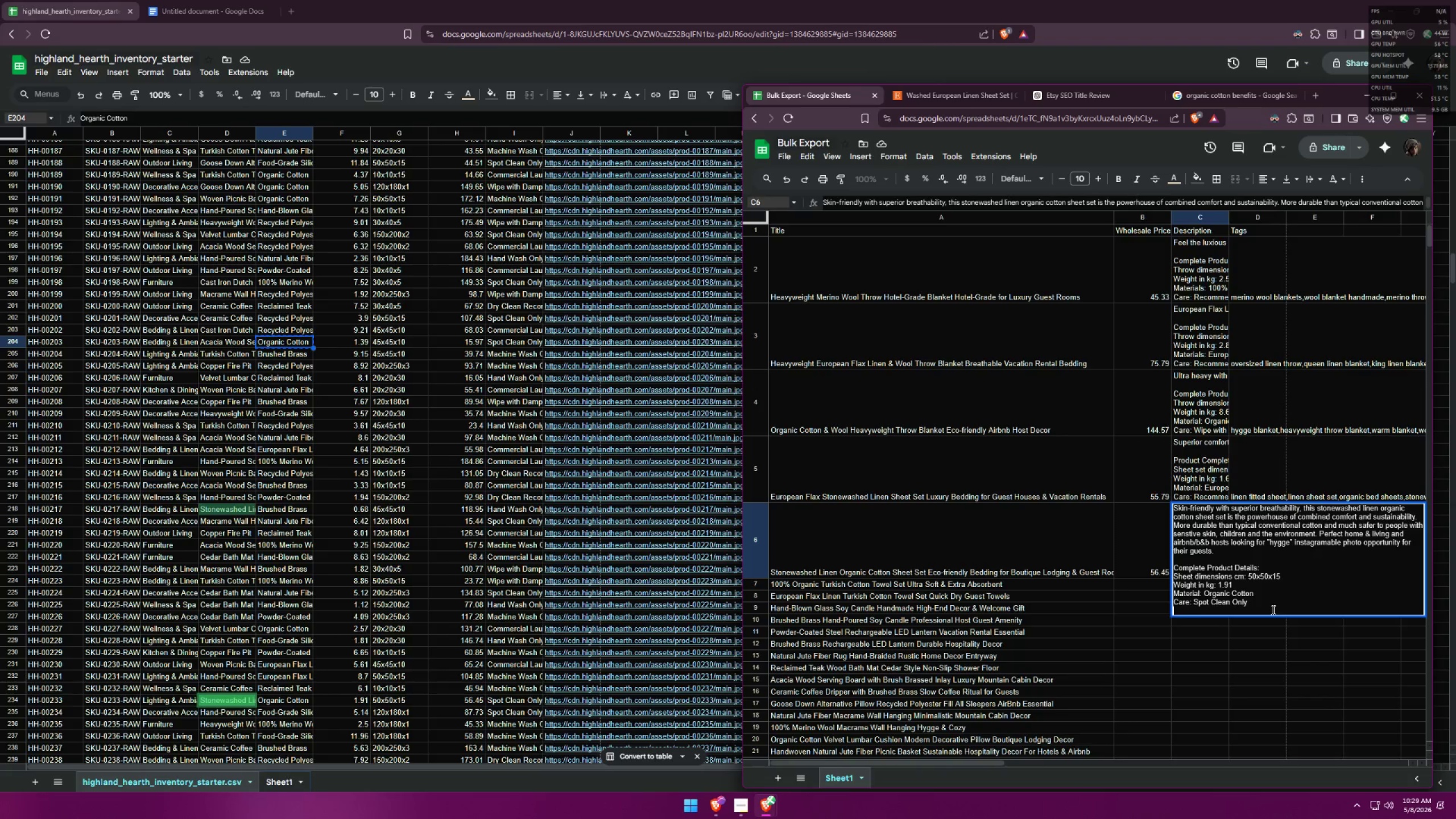 
double_click([1151, 549])
 